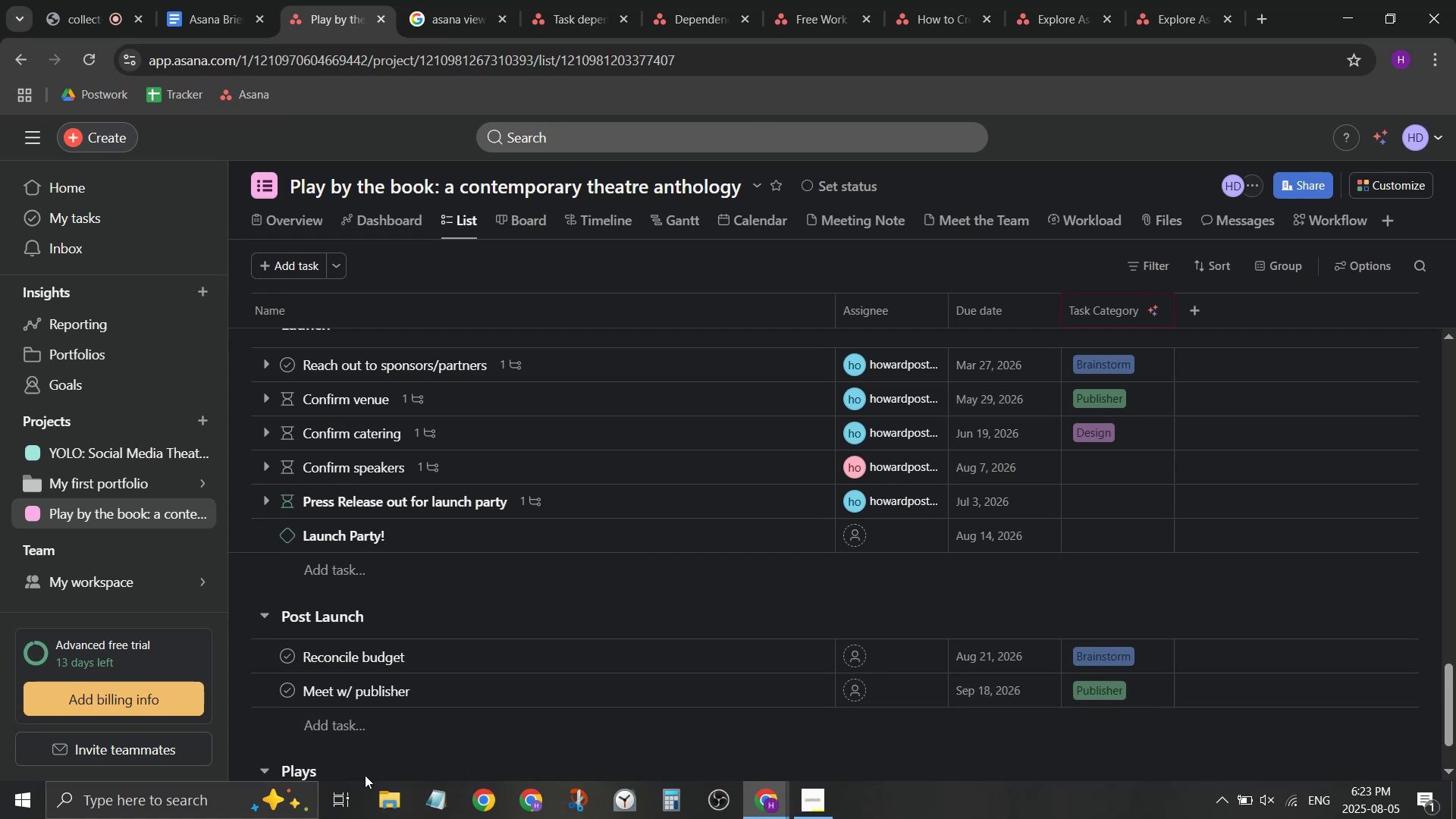 
scroll: coordinate [374, 749], scroll_direction: down, amount: 4.0
 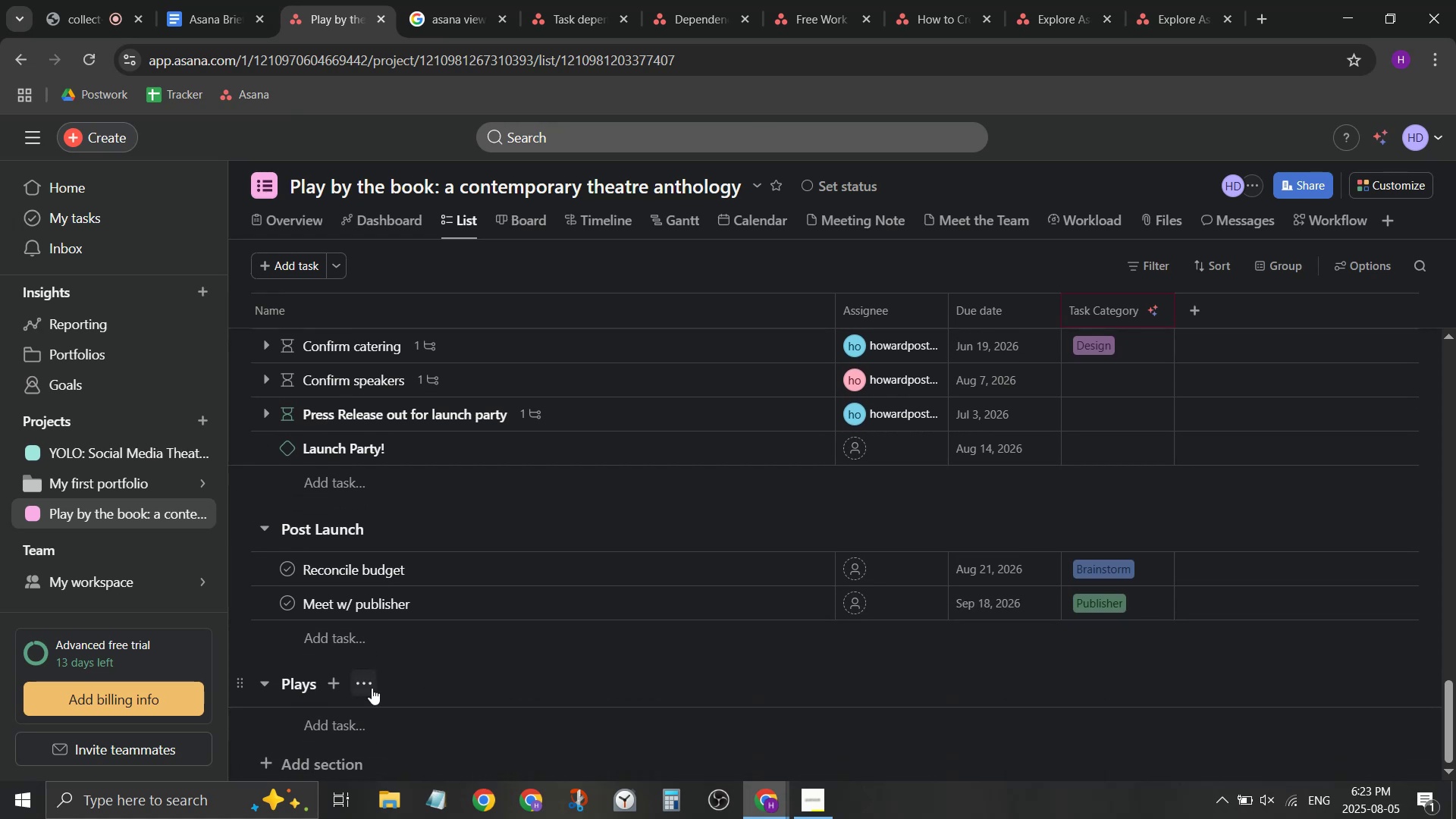 
left_click([369, 689])
 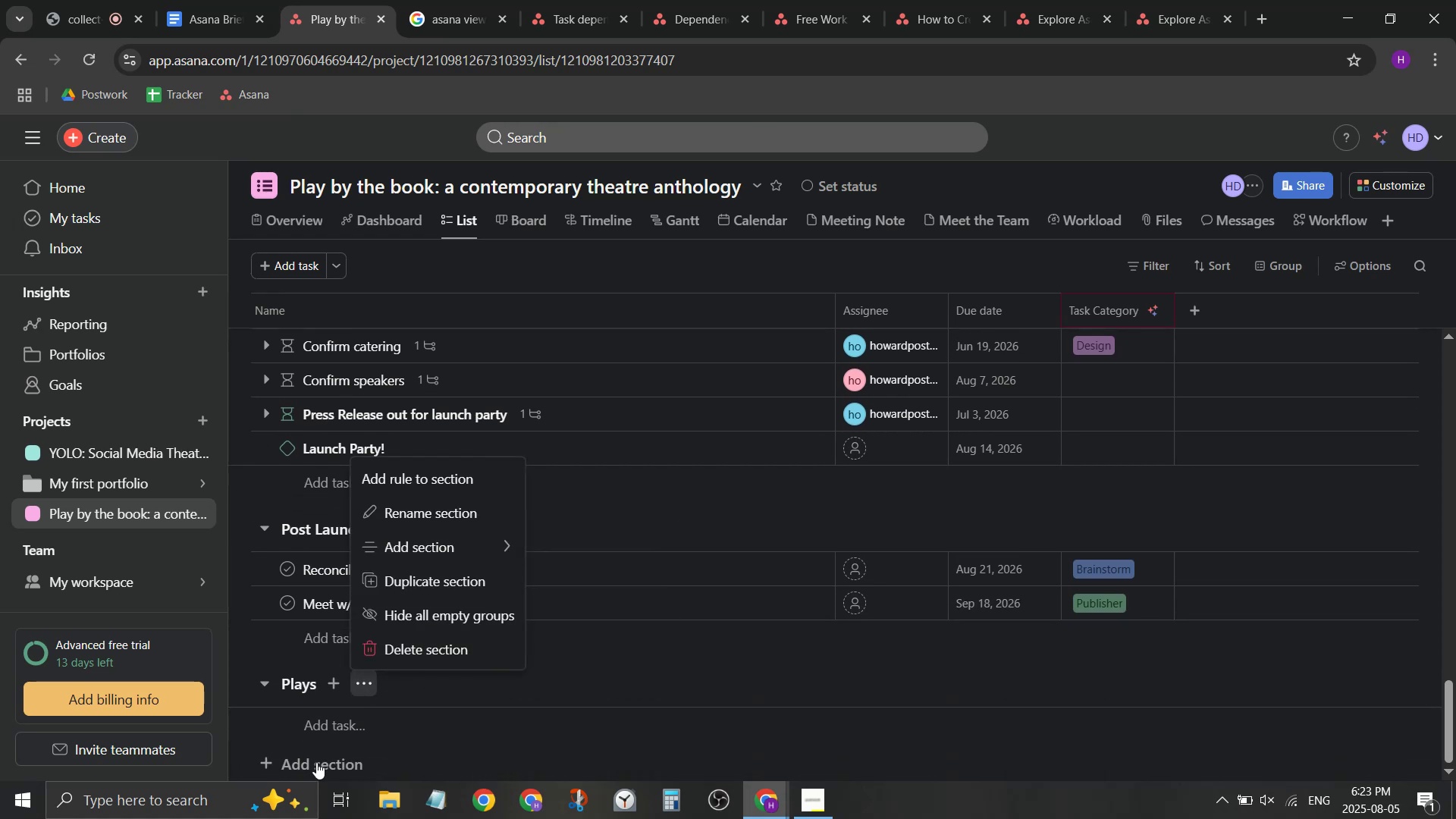 
left_click([339, 686])
 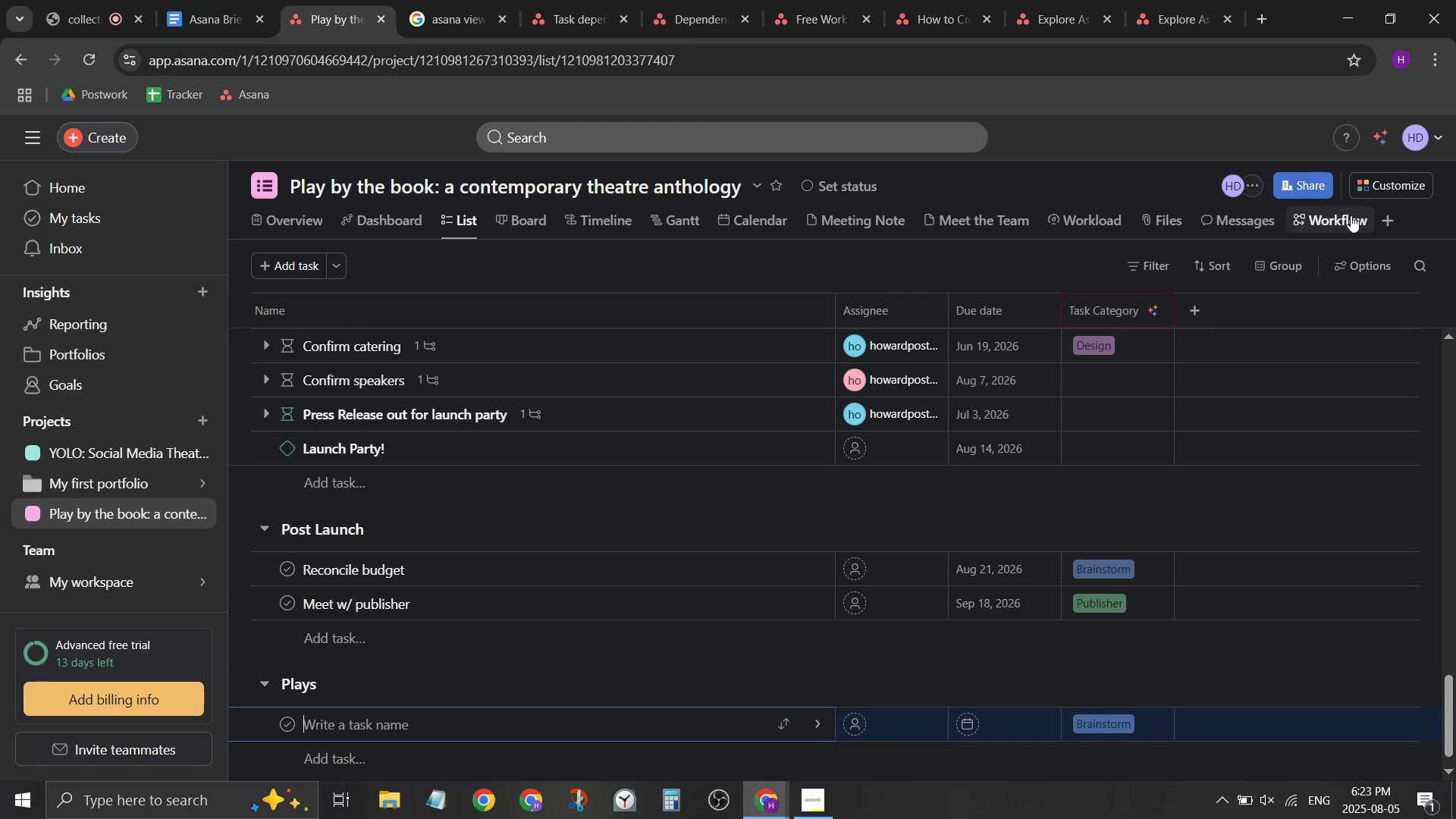 
left_click([1384, 221])
 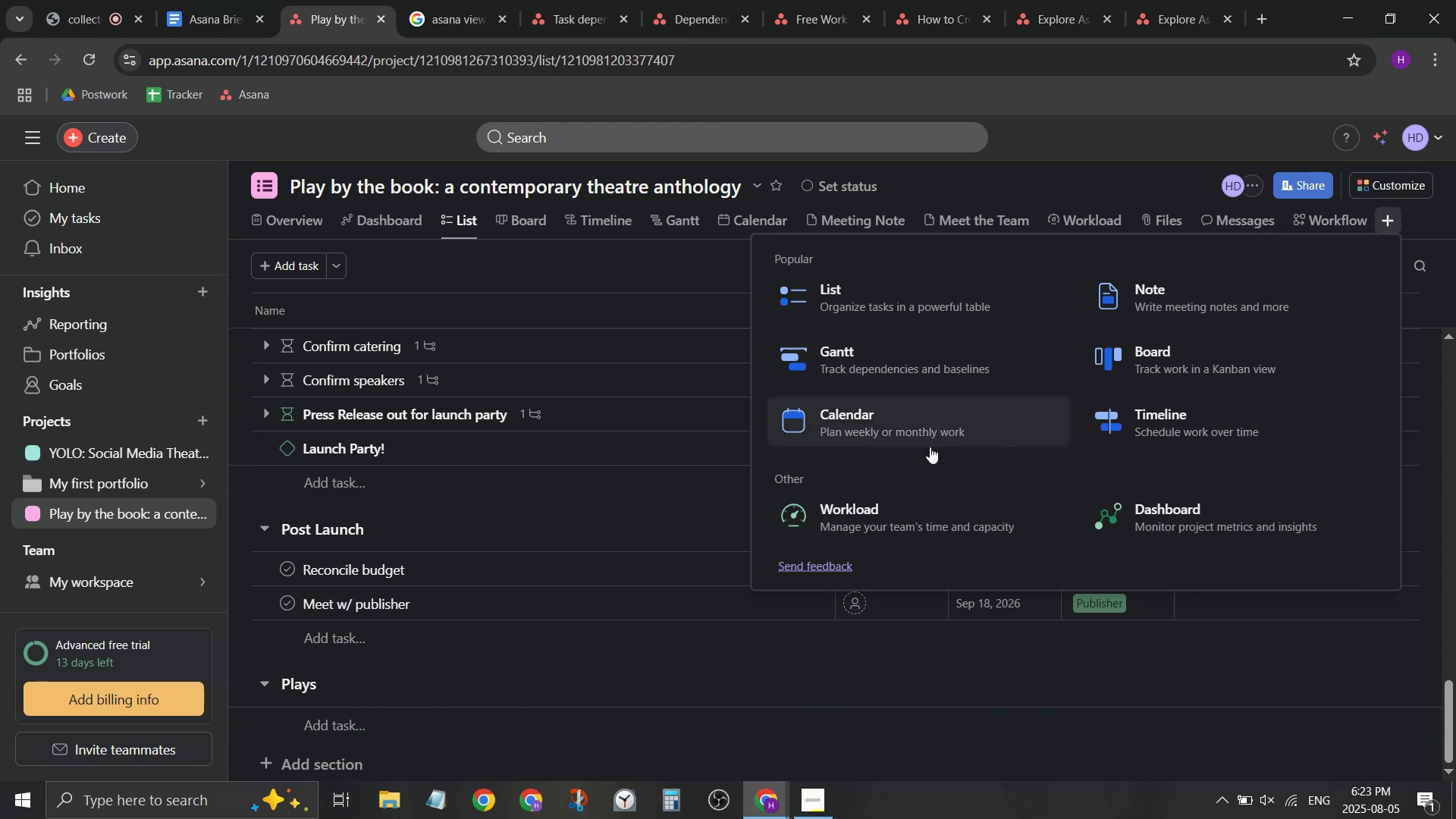 
scroll: coordinate [930, 447], scroll_direction: down, amount: 3.0
 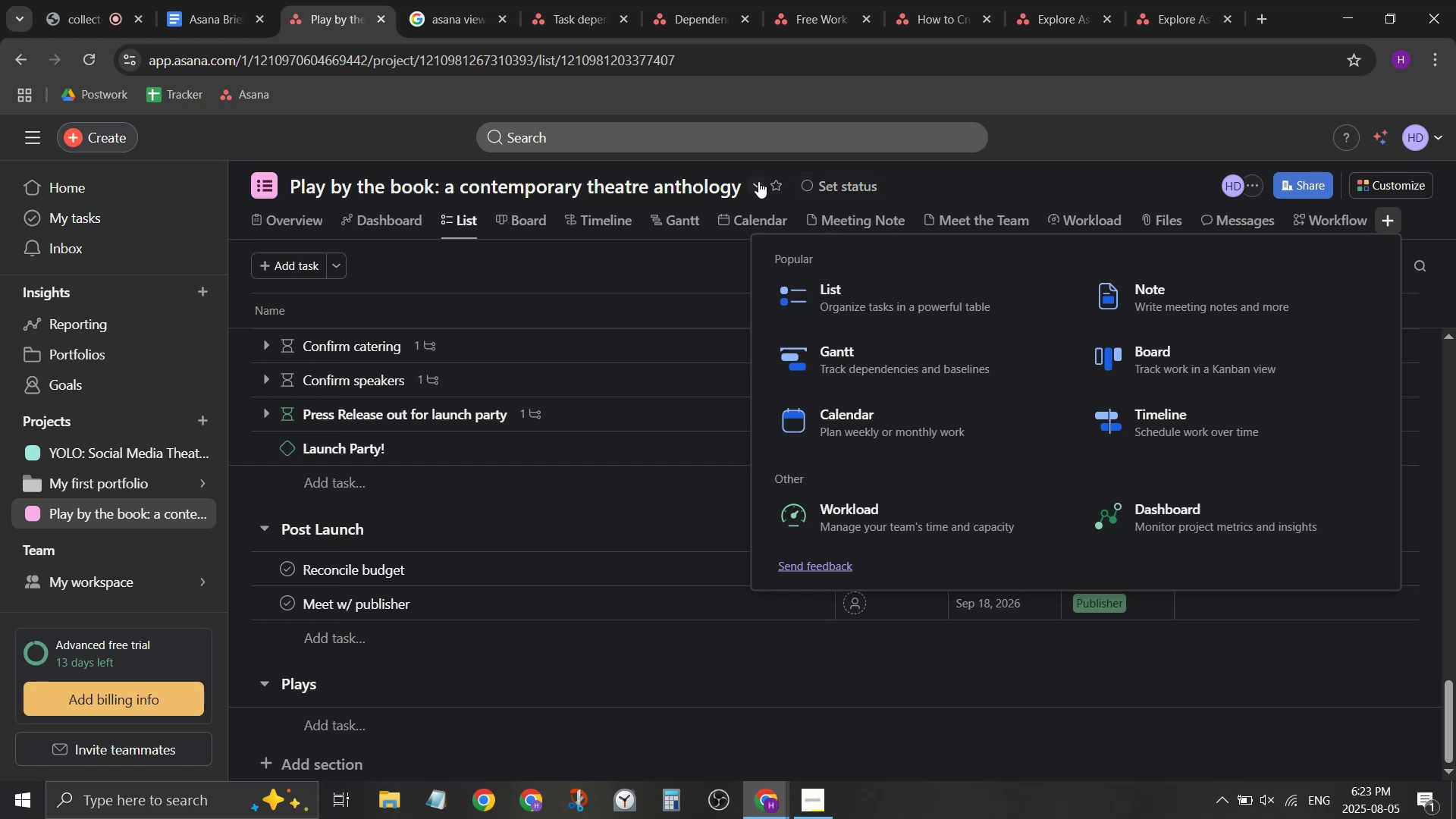 
right_click([293, 683])
 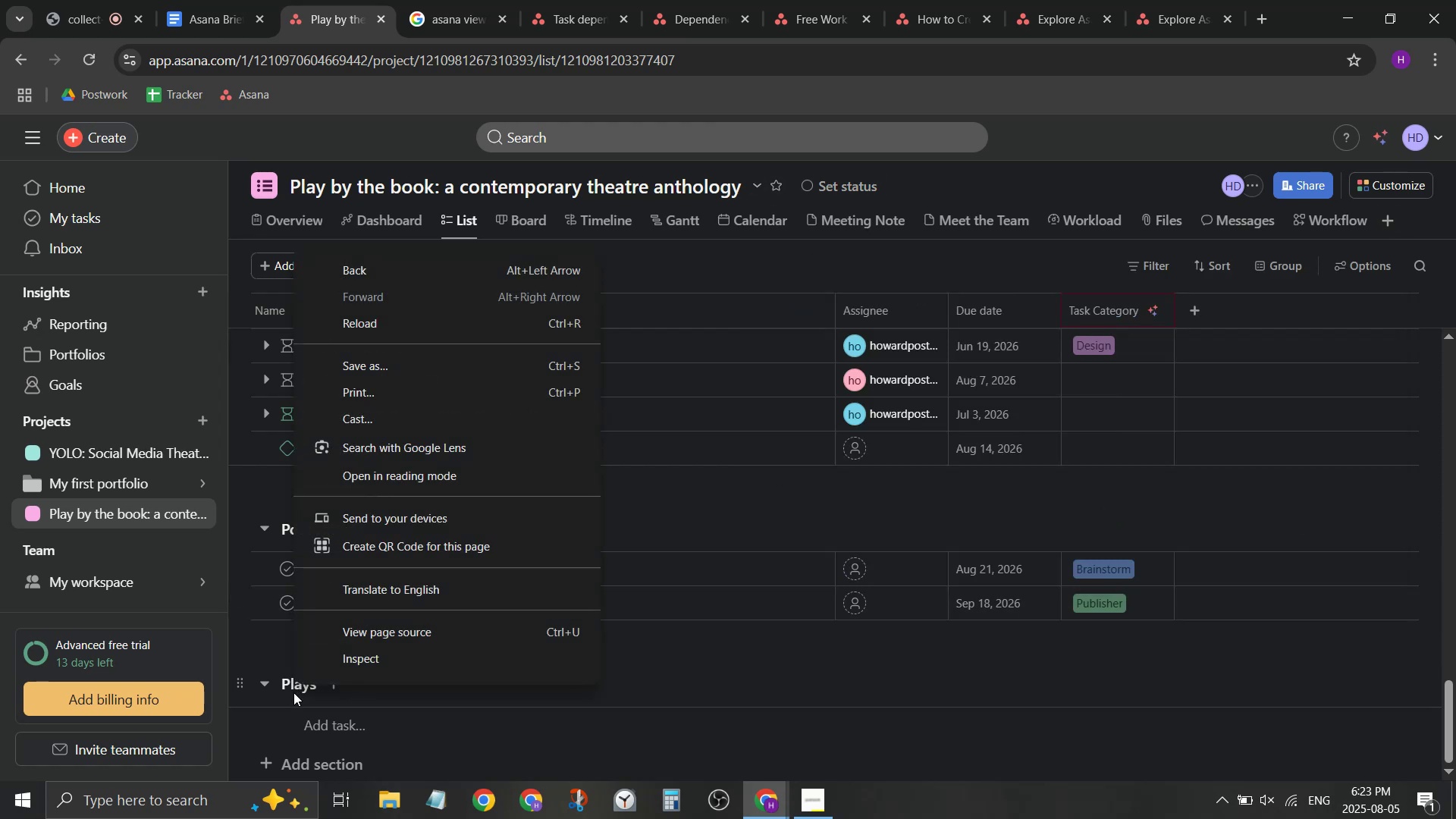 
left_click([295, 695])
 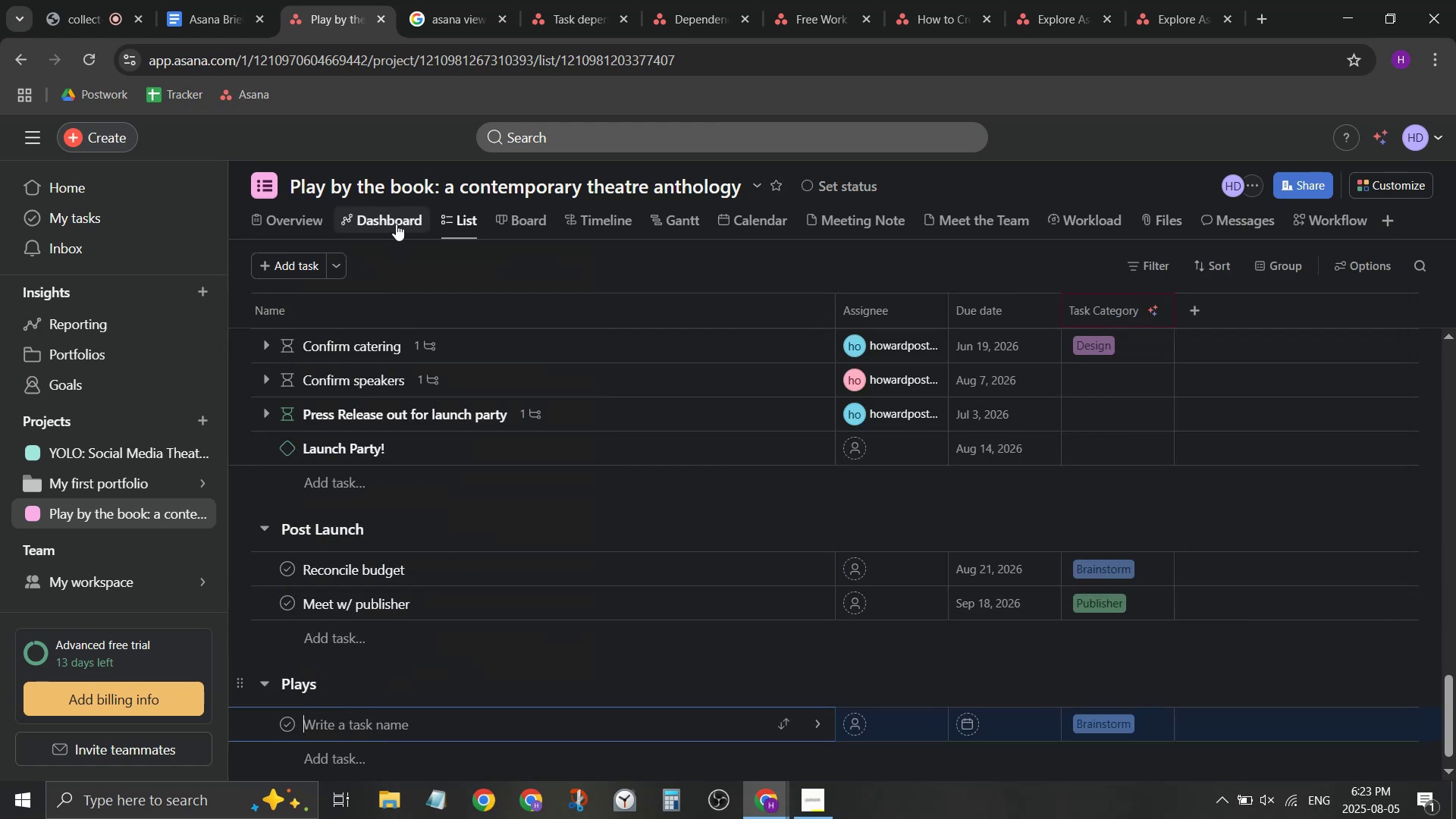 
left_click([519, 217])
 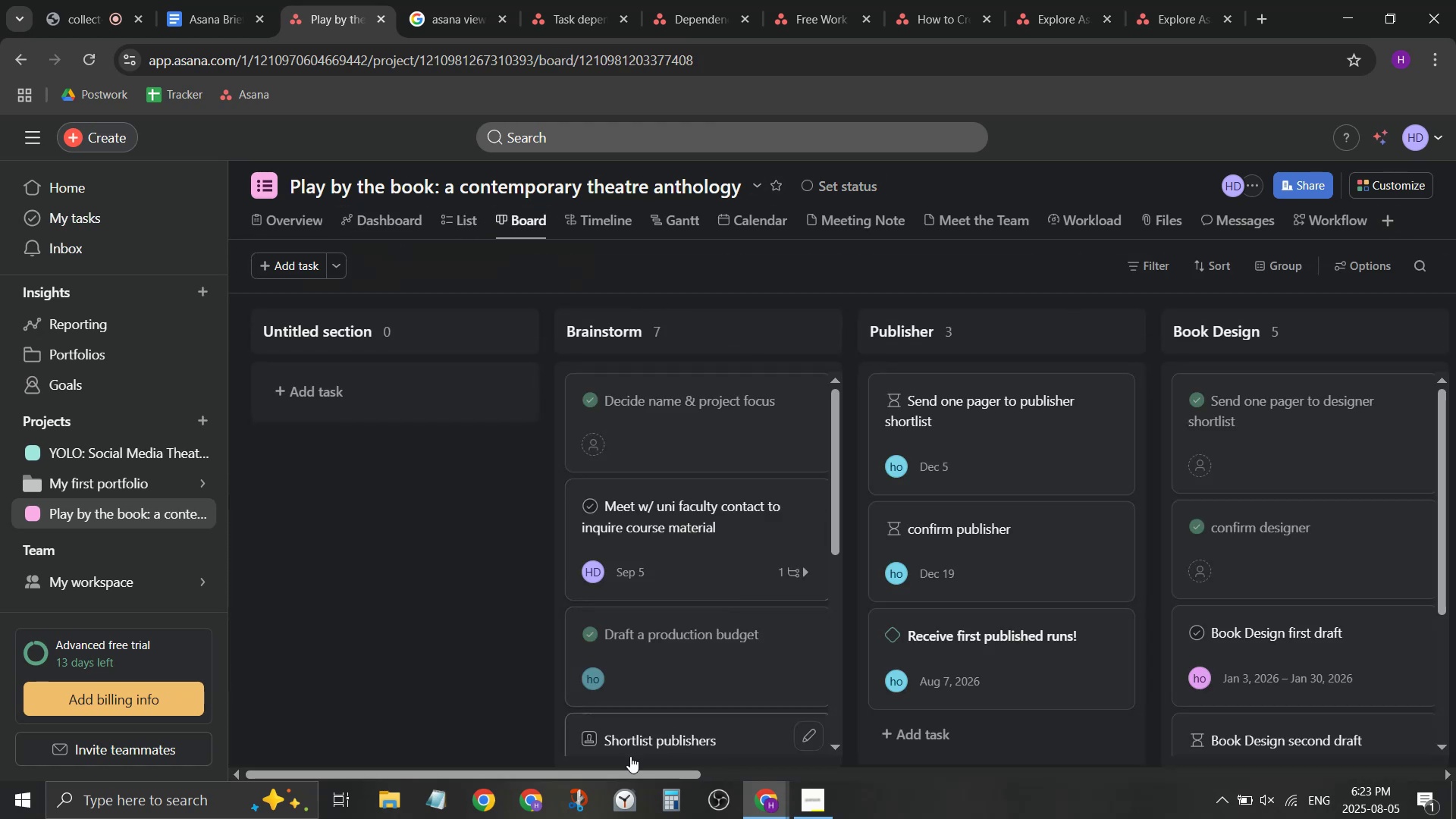 
left_click_drag(start_coordinate=[626, 771], to_coordinate=[1404, 796])
 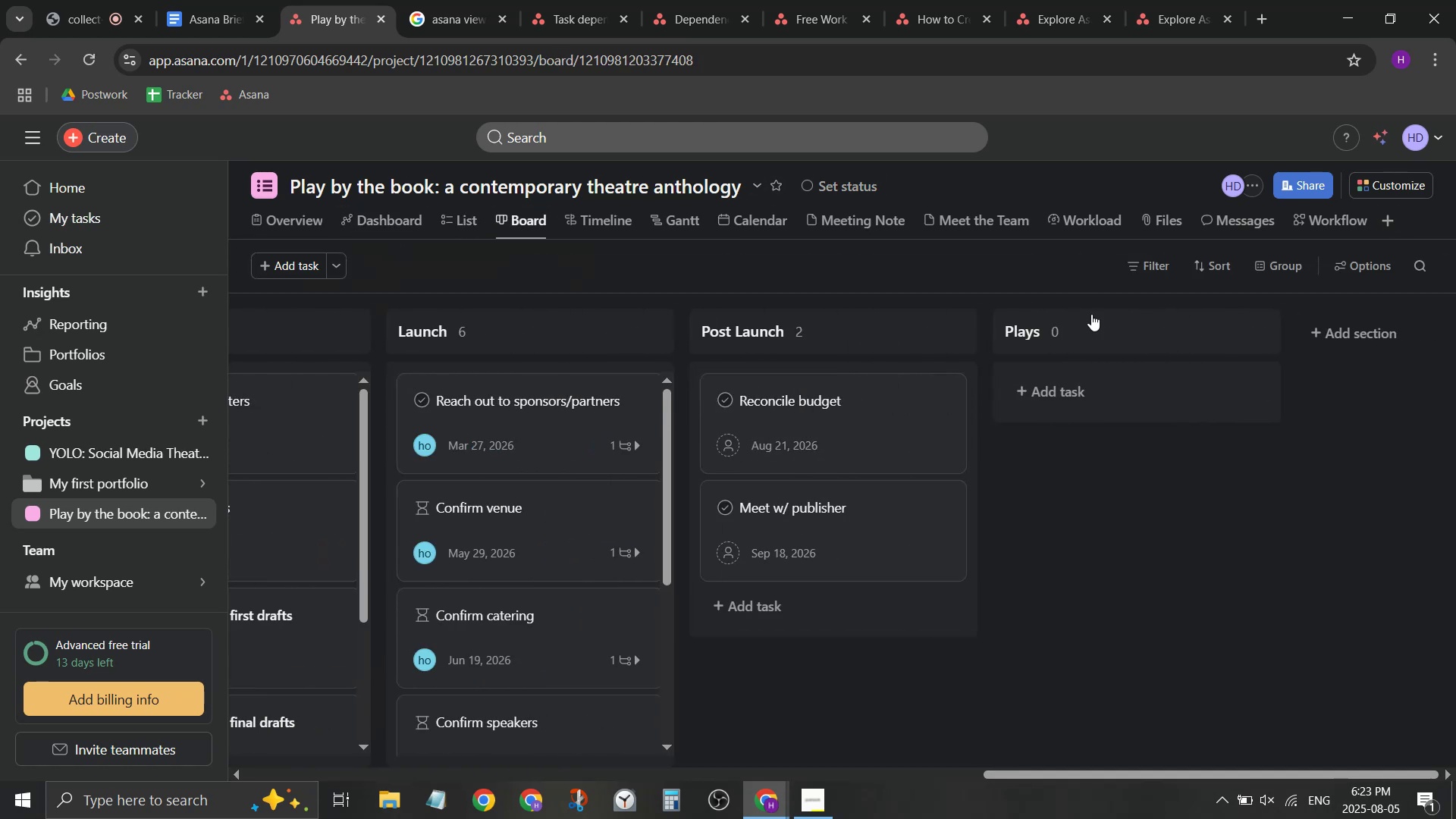 
mouse_move([1240, 333])
 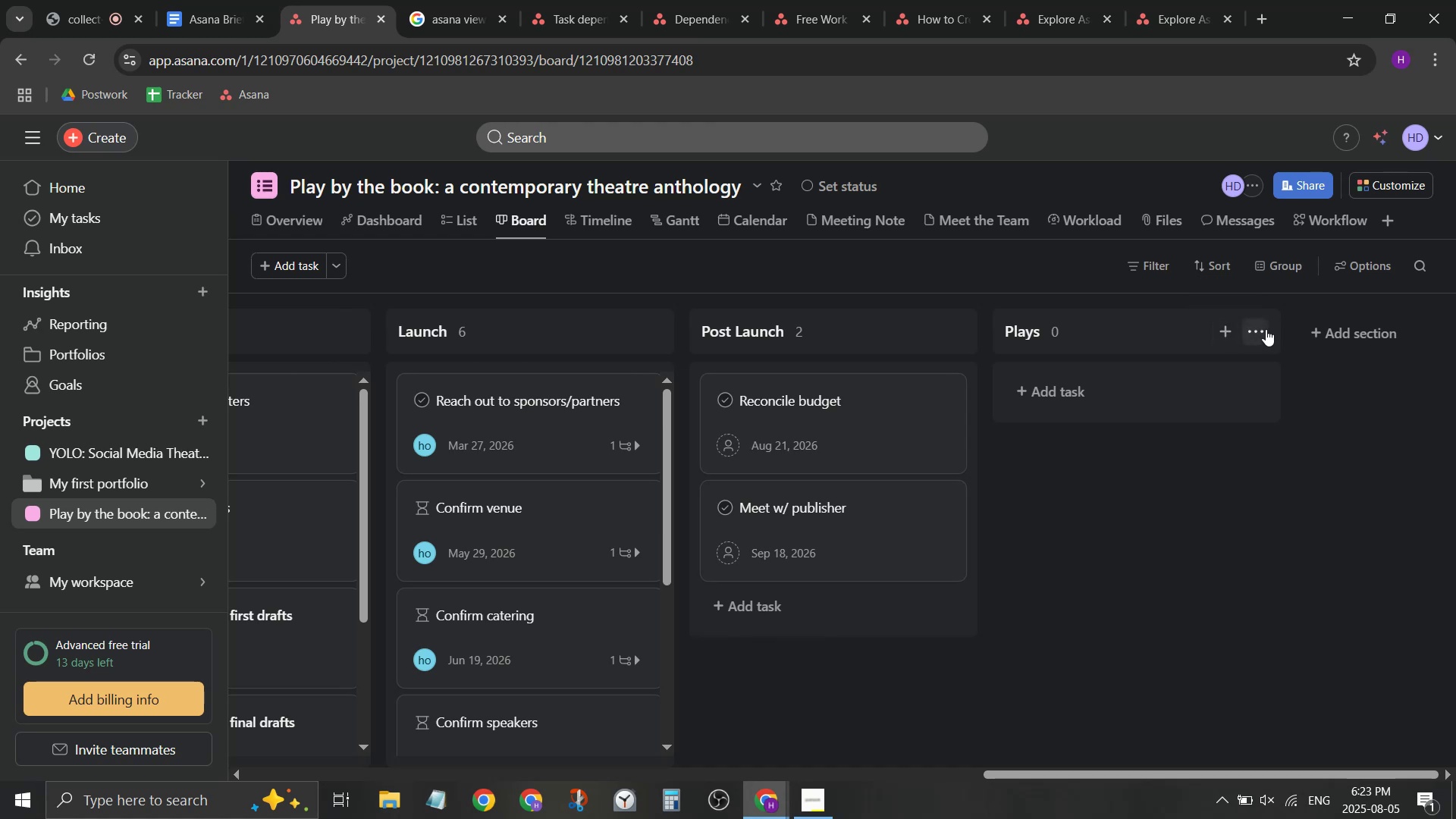 
left_click([1266, 329])
 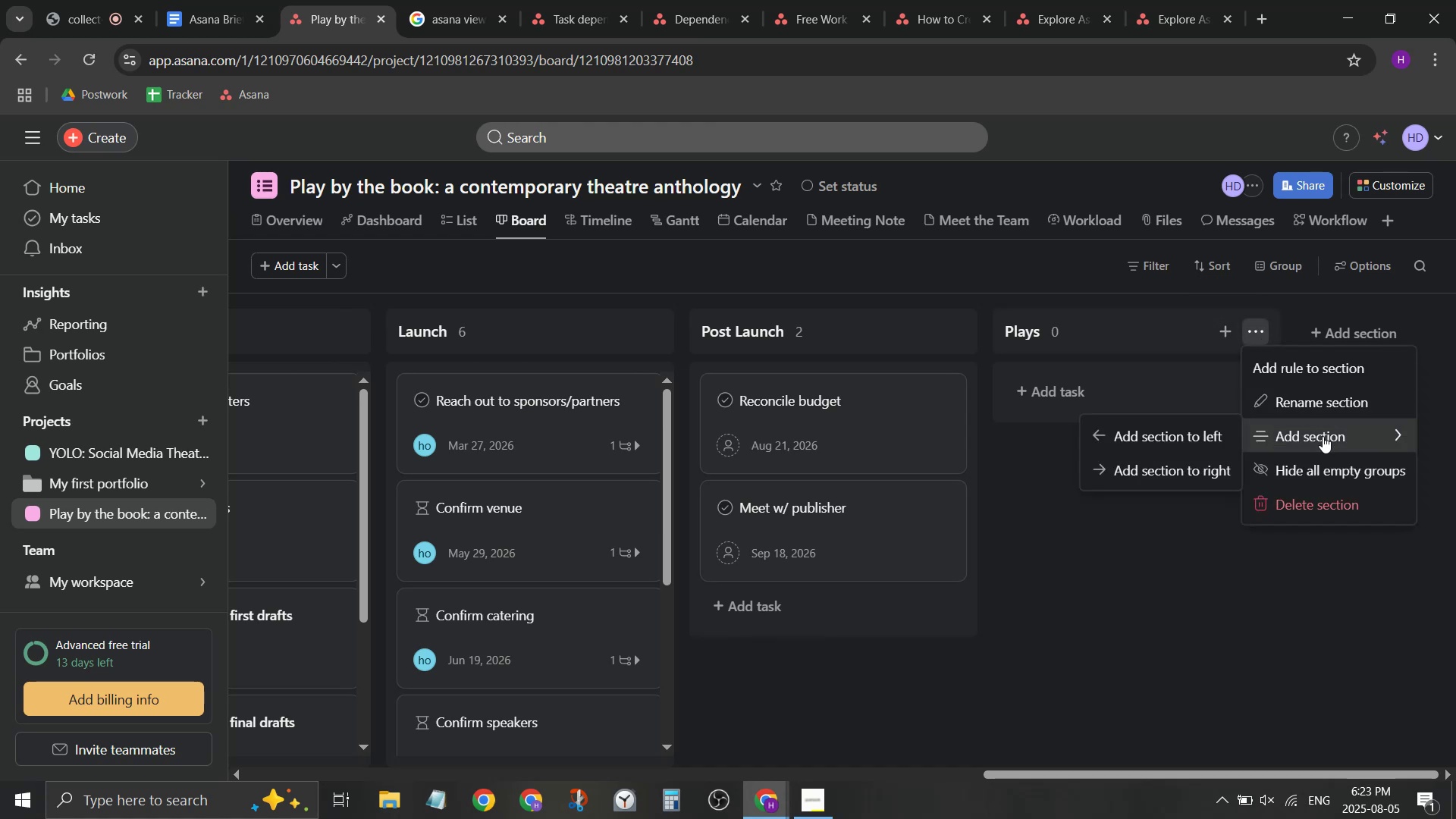 
left_click([1102, 571])
 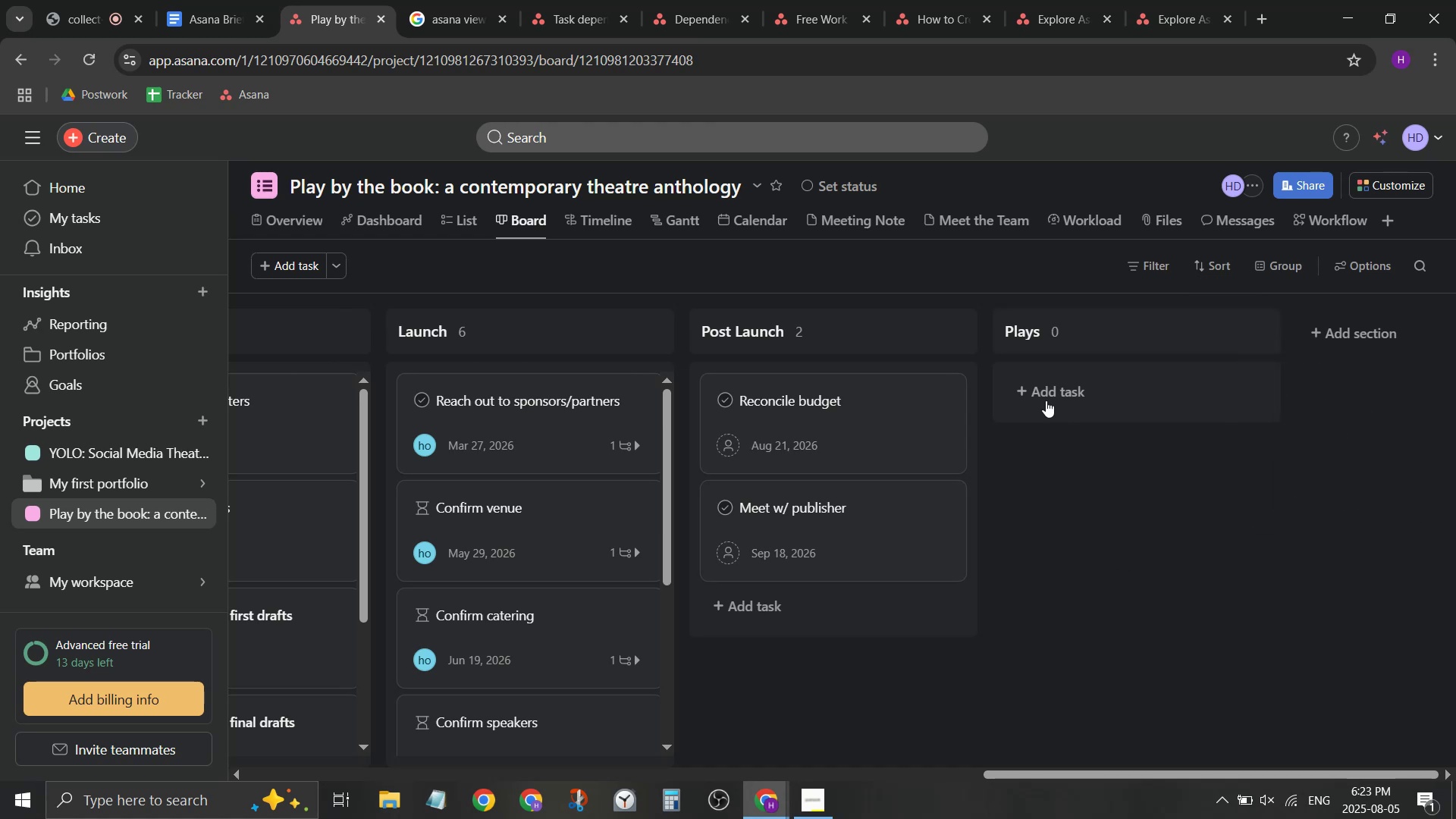 
left_click([1046, 400])
 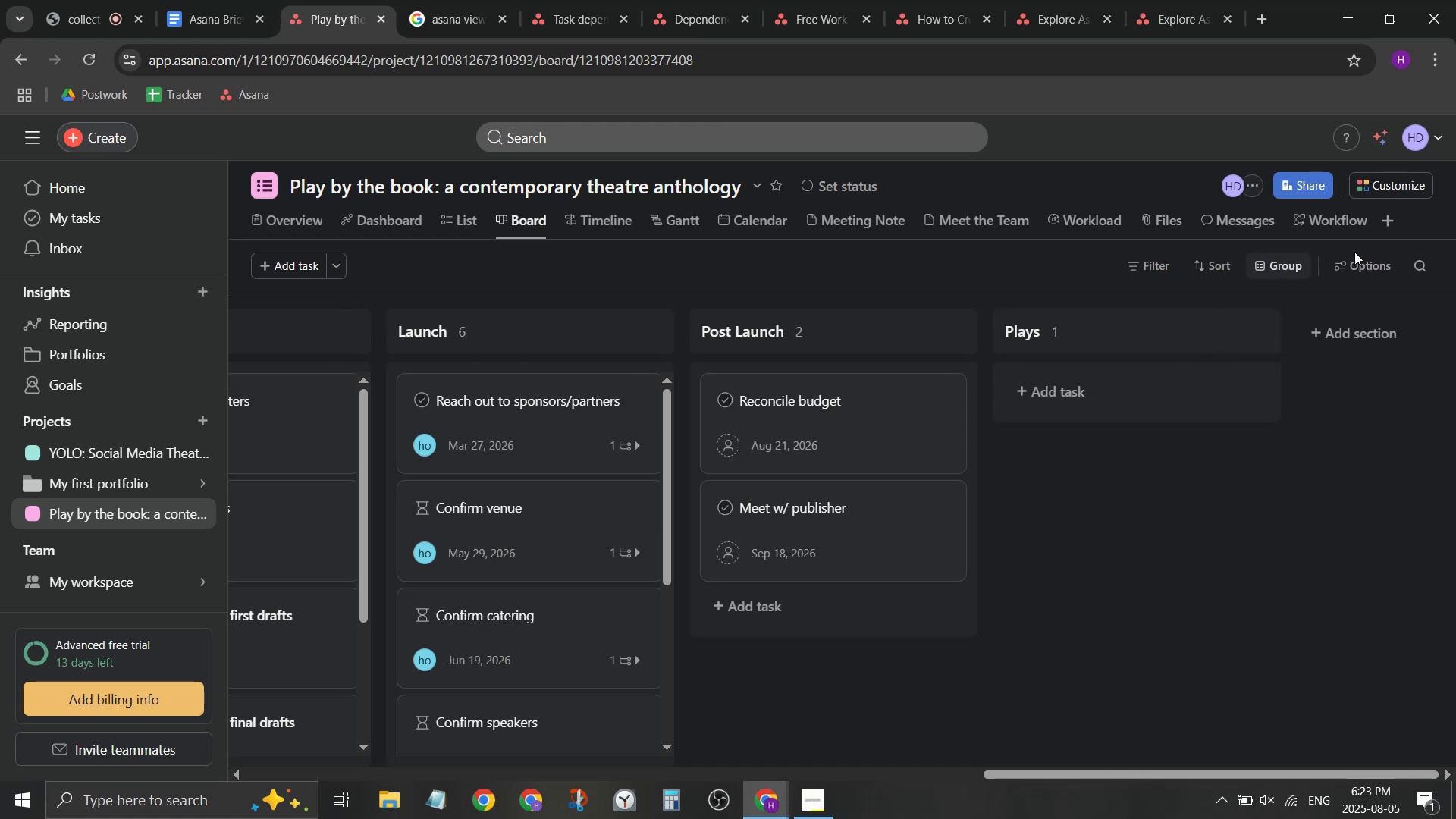 
left_click([1383, 268])
 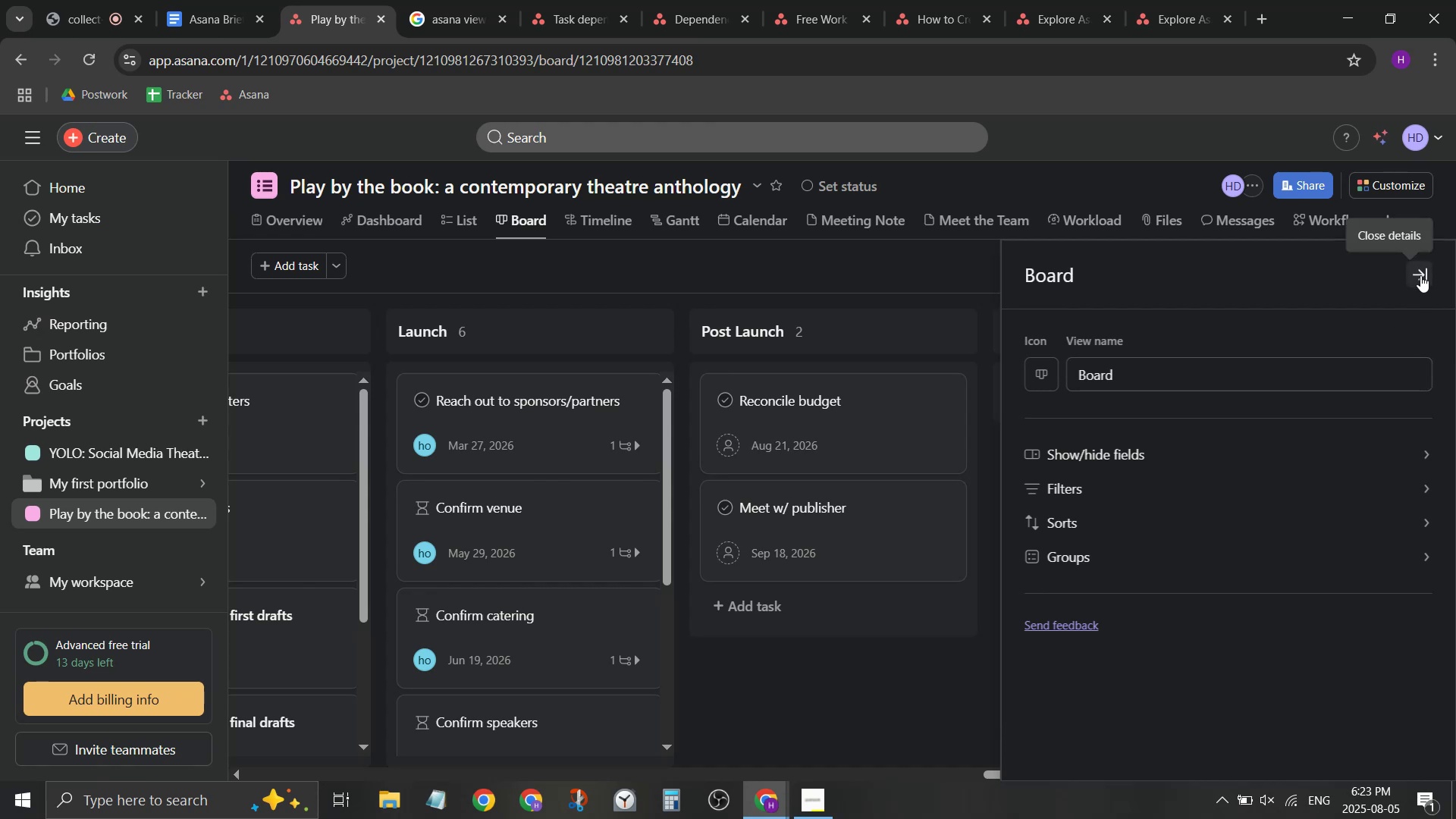 
wait(8.34)
 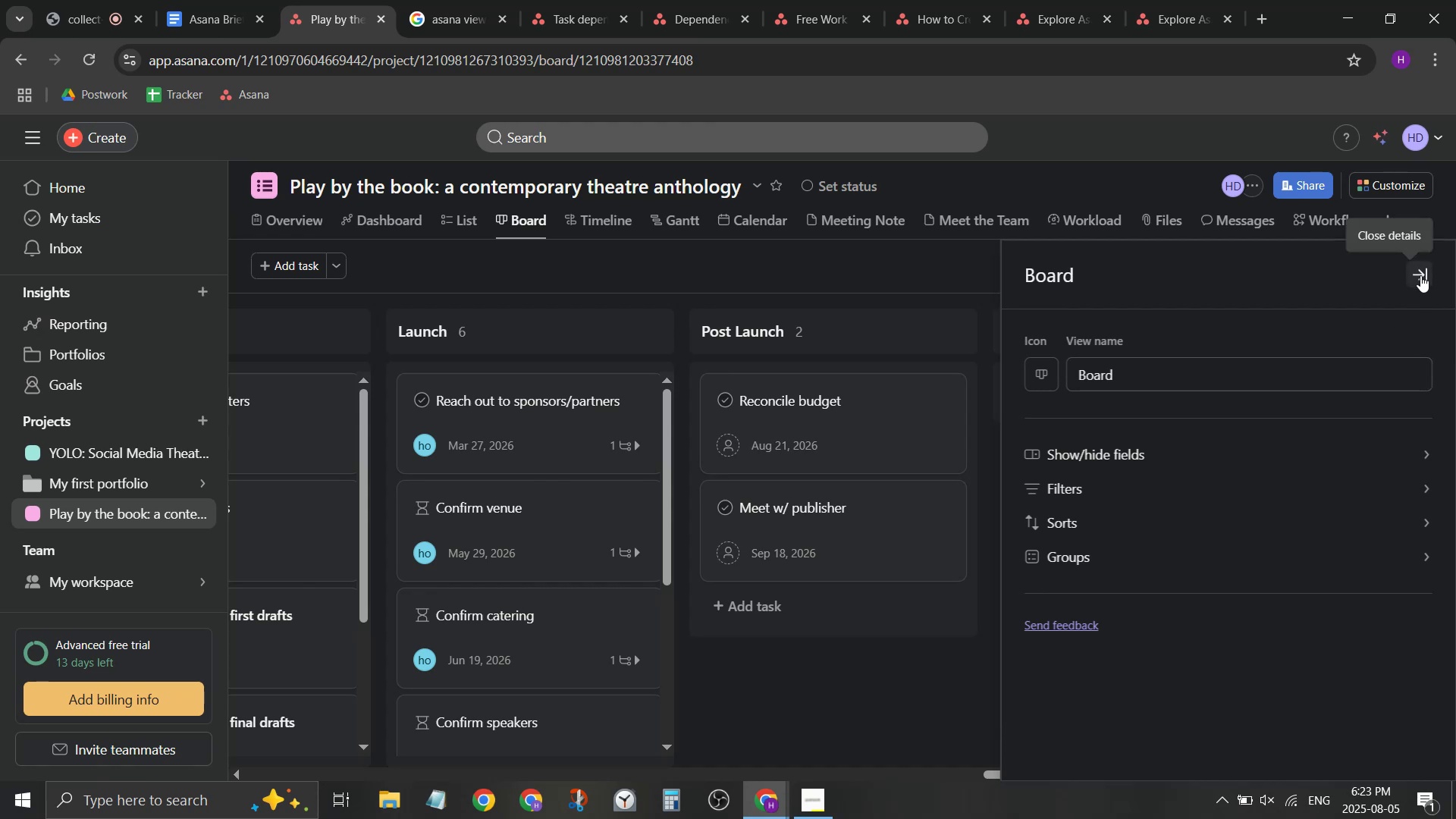 
scroll: coordinate [1297, 445], scroll_direction: down, amount: 1.0
 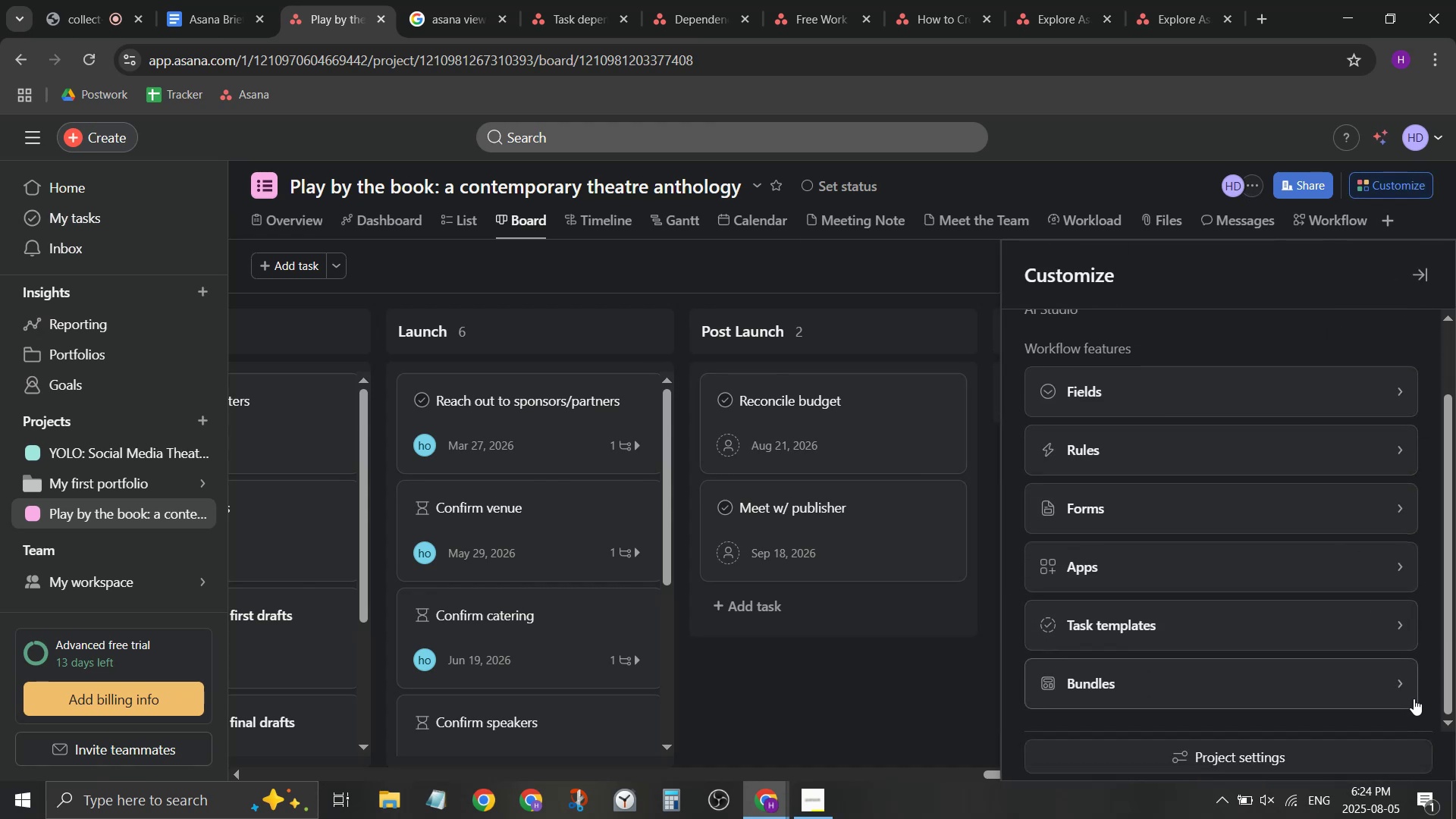 
left_click([1408, 682])
 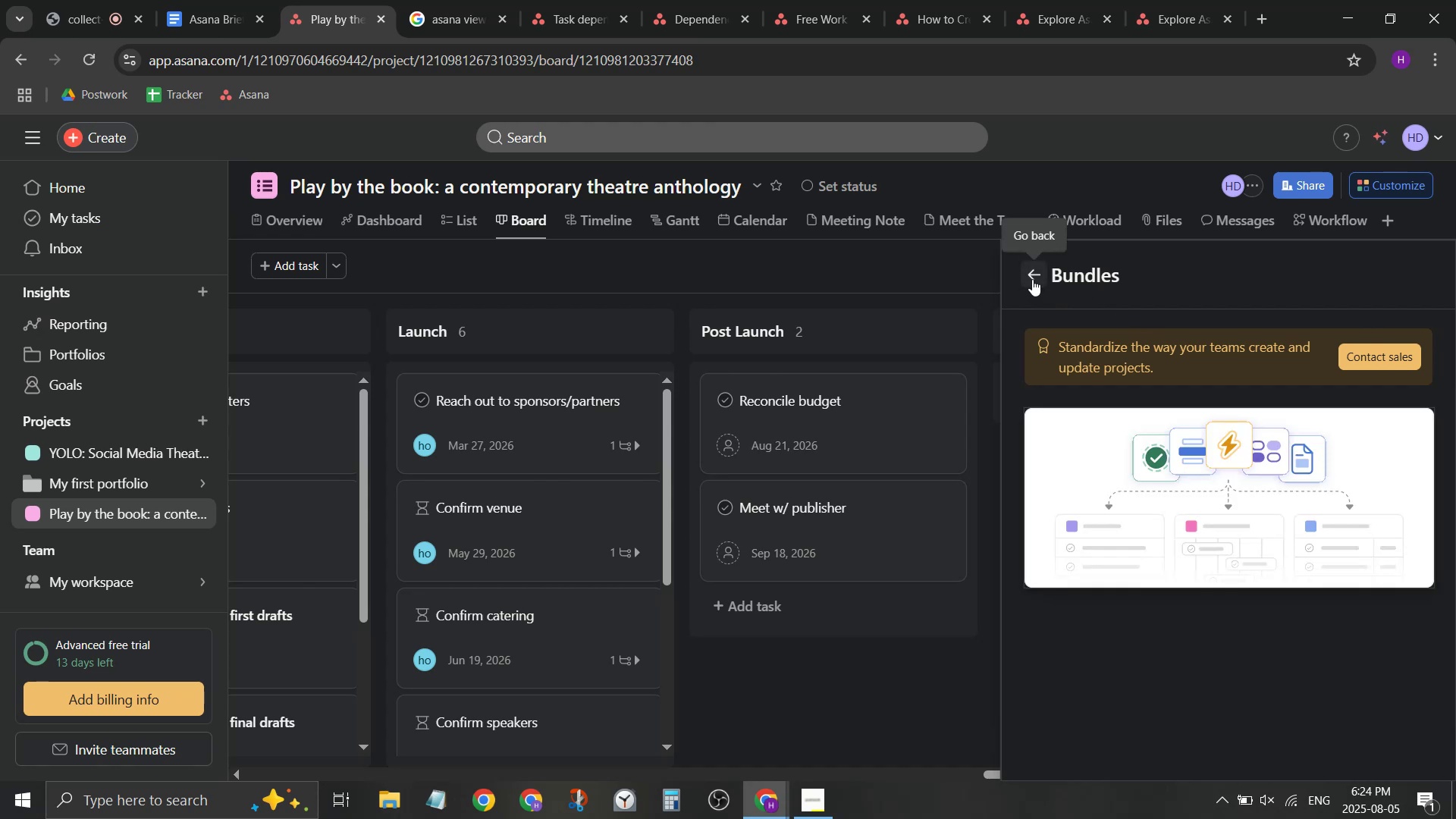 
left_click([1032, 279])
 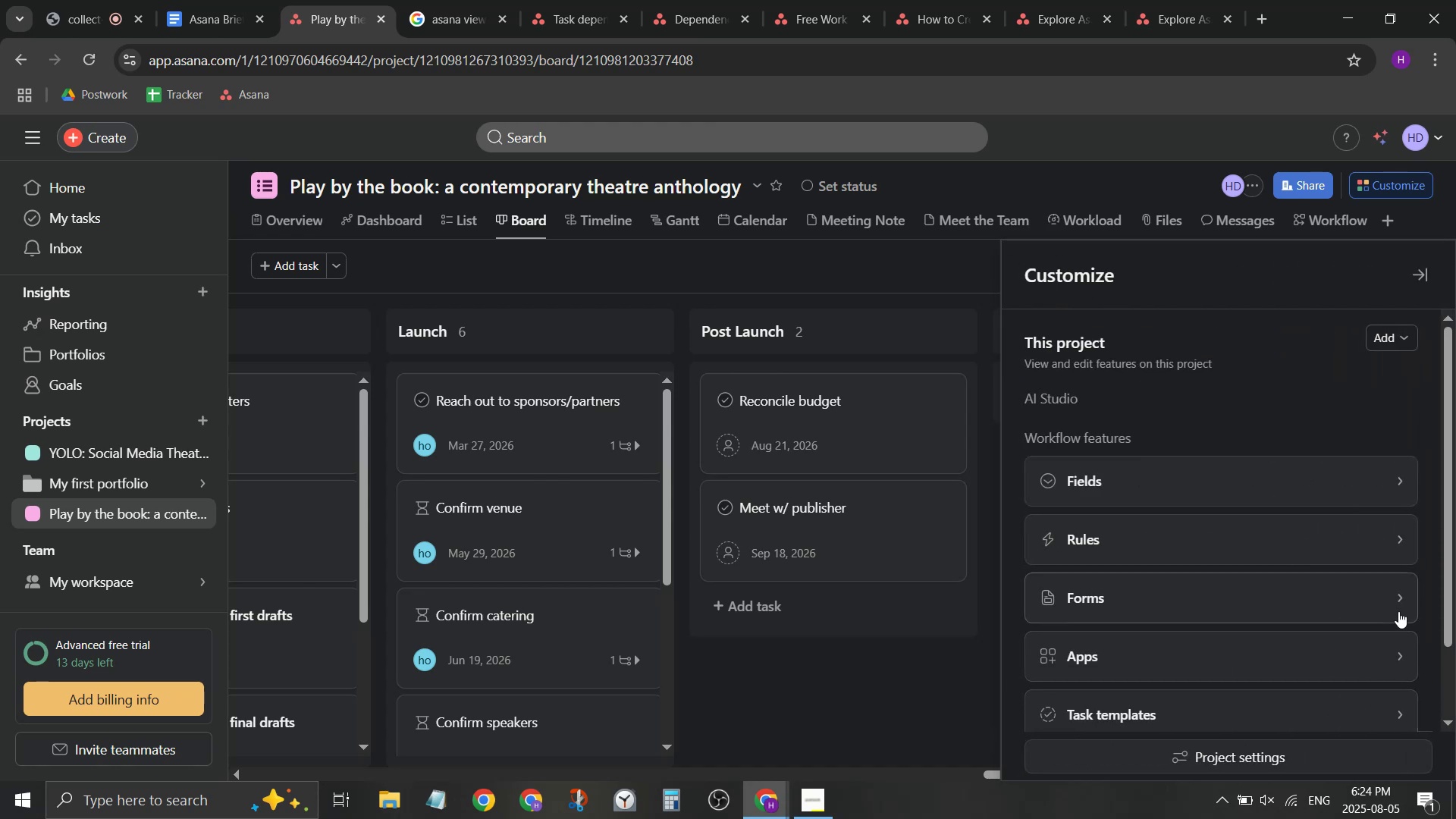 
left_click([1405, 660])
 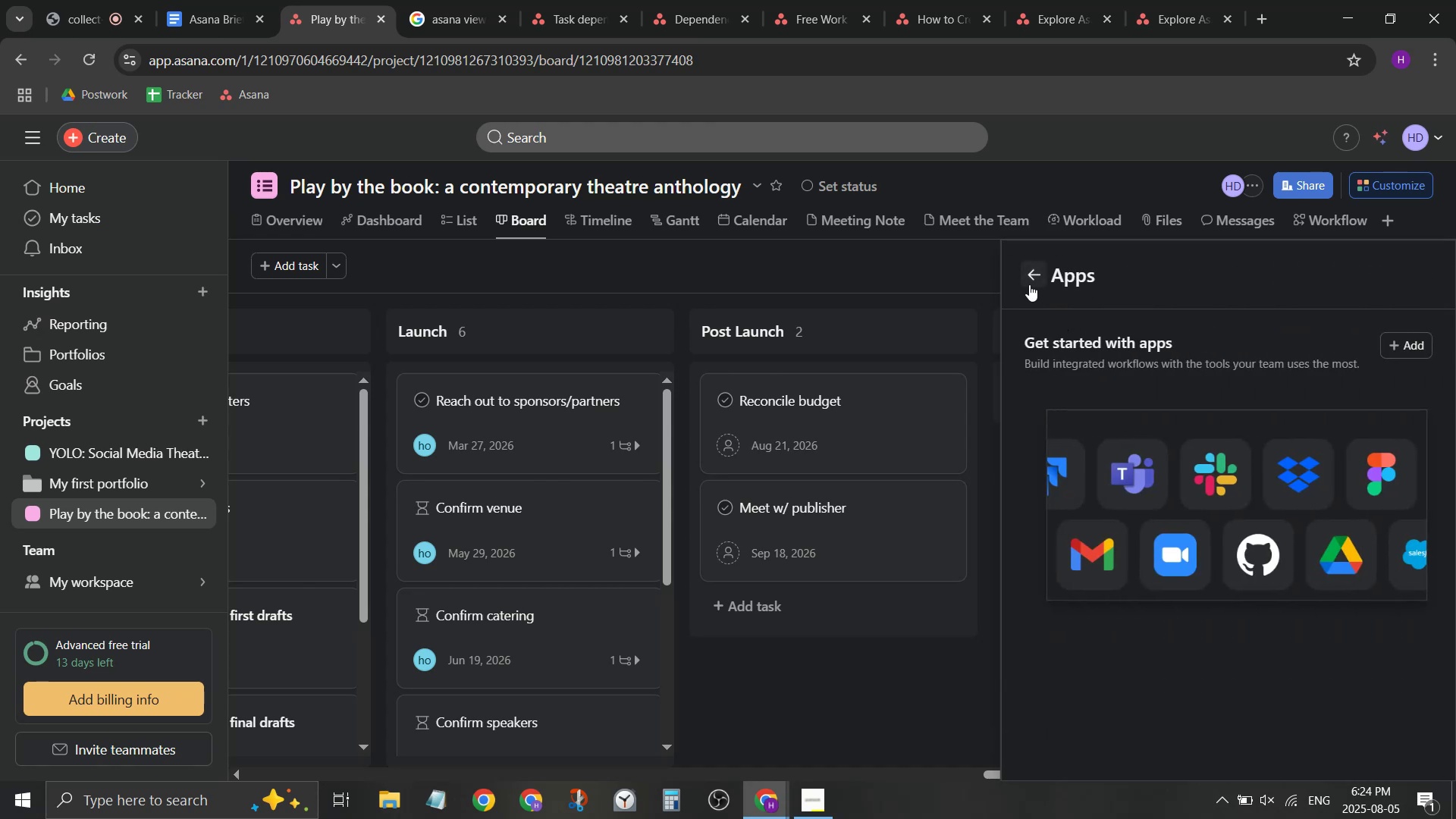 
left_click([1029, 284])
 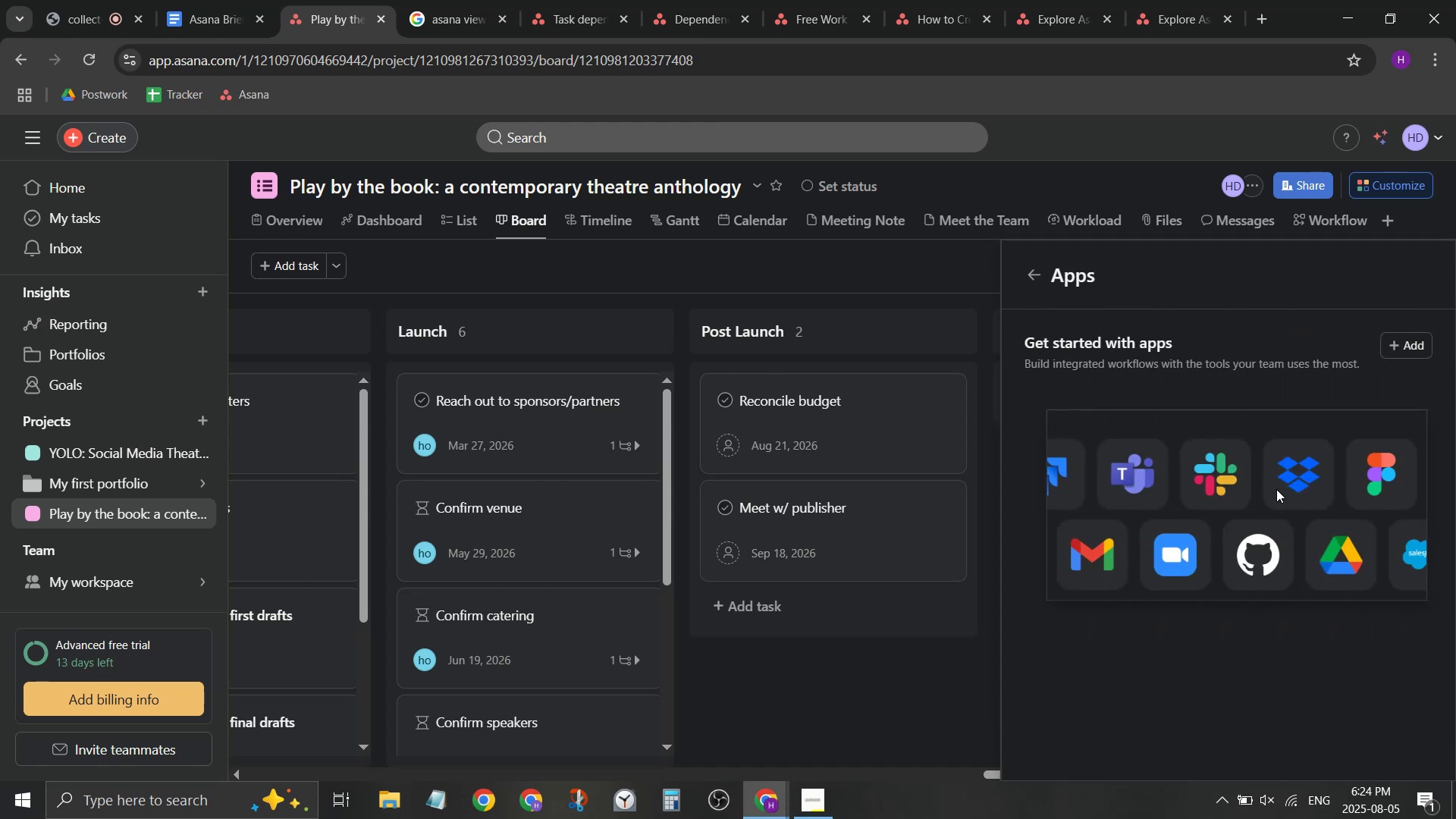 
left_click([1348, 560])
 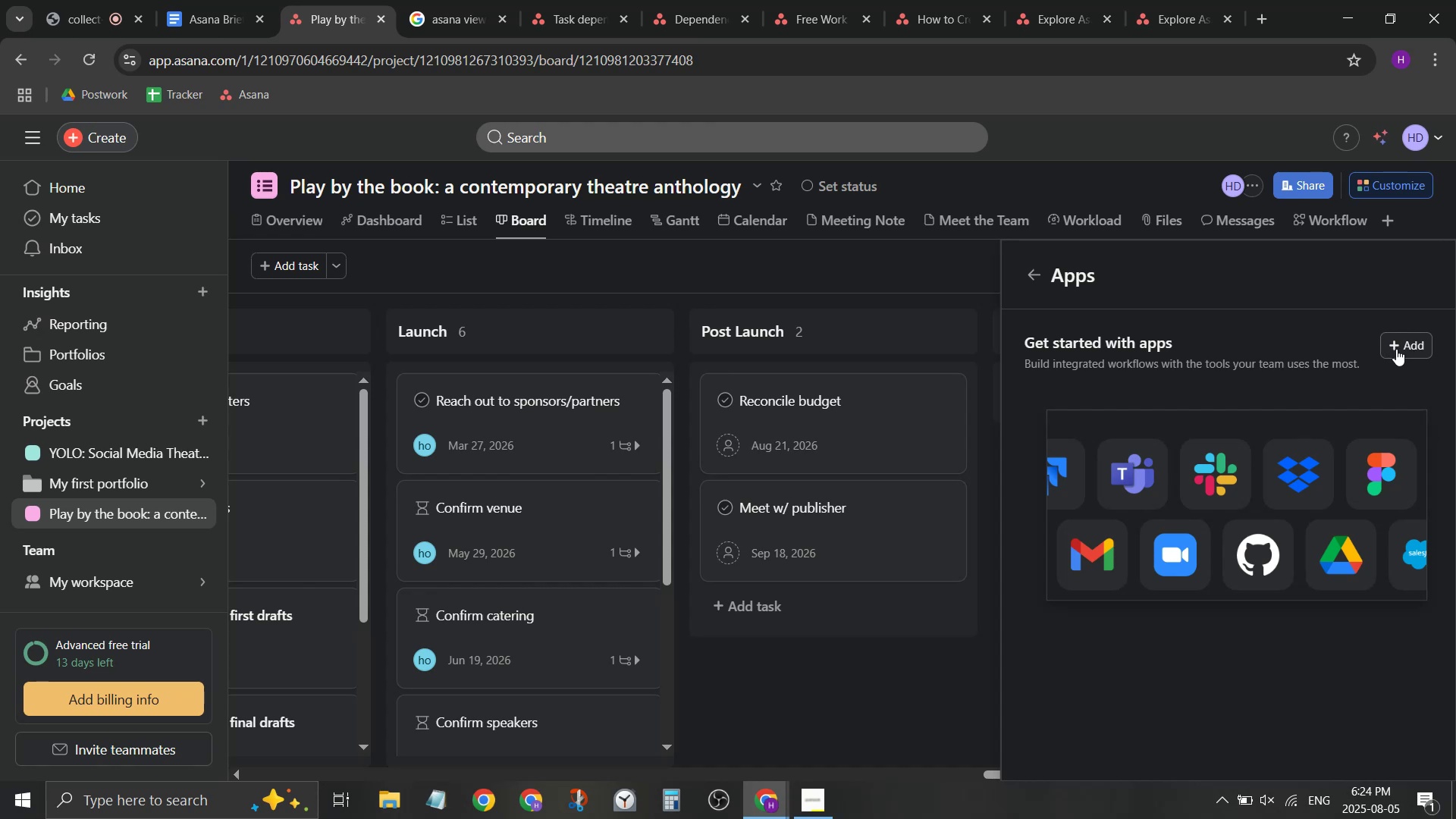 
left_click([1399, 348])
 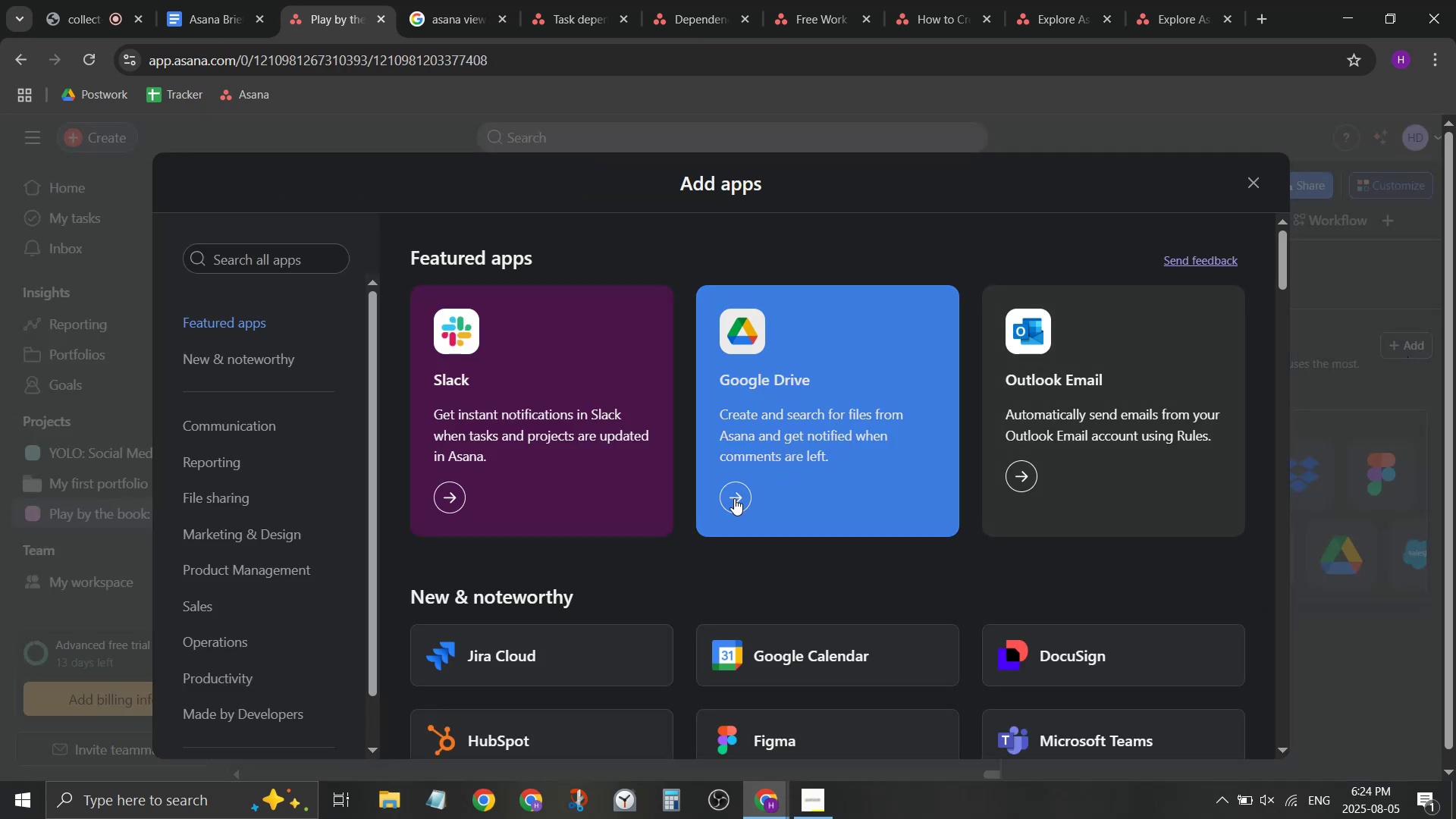 
scroll: coordinate [725, 488], scroll_direction: down, amount: 9.0
 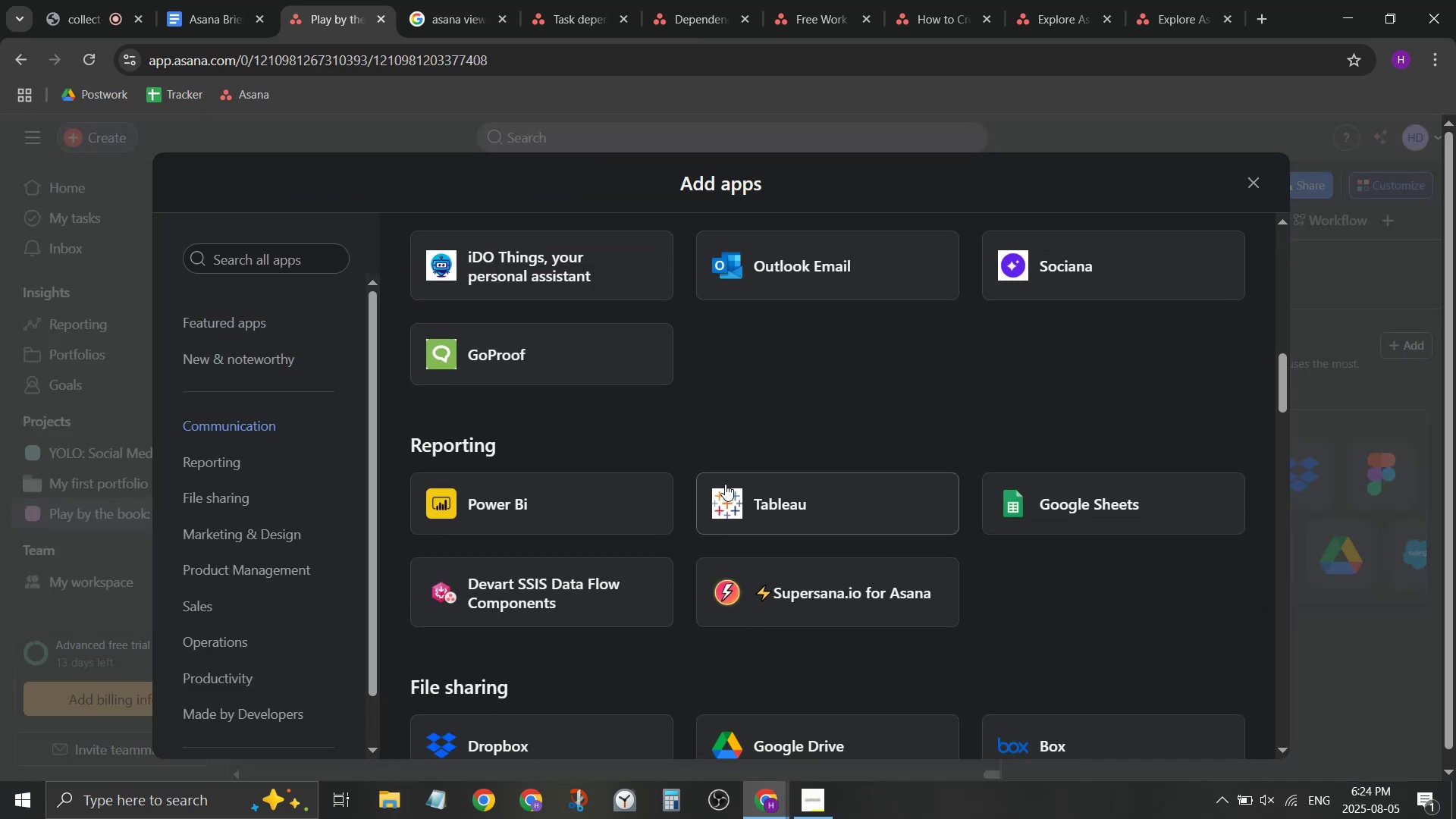 
scroll: coordinate [723, 484], scroll_direction: up, amount: 11.0
 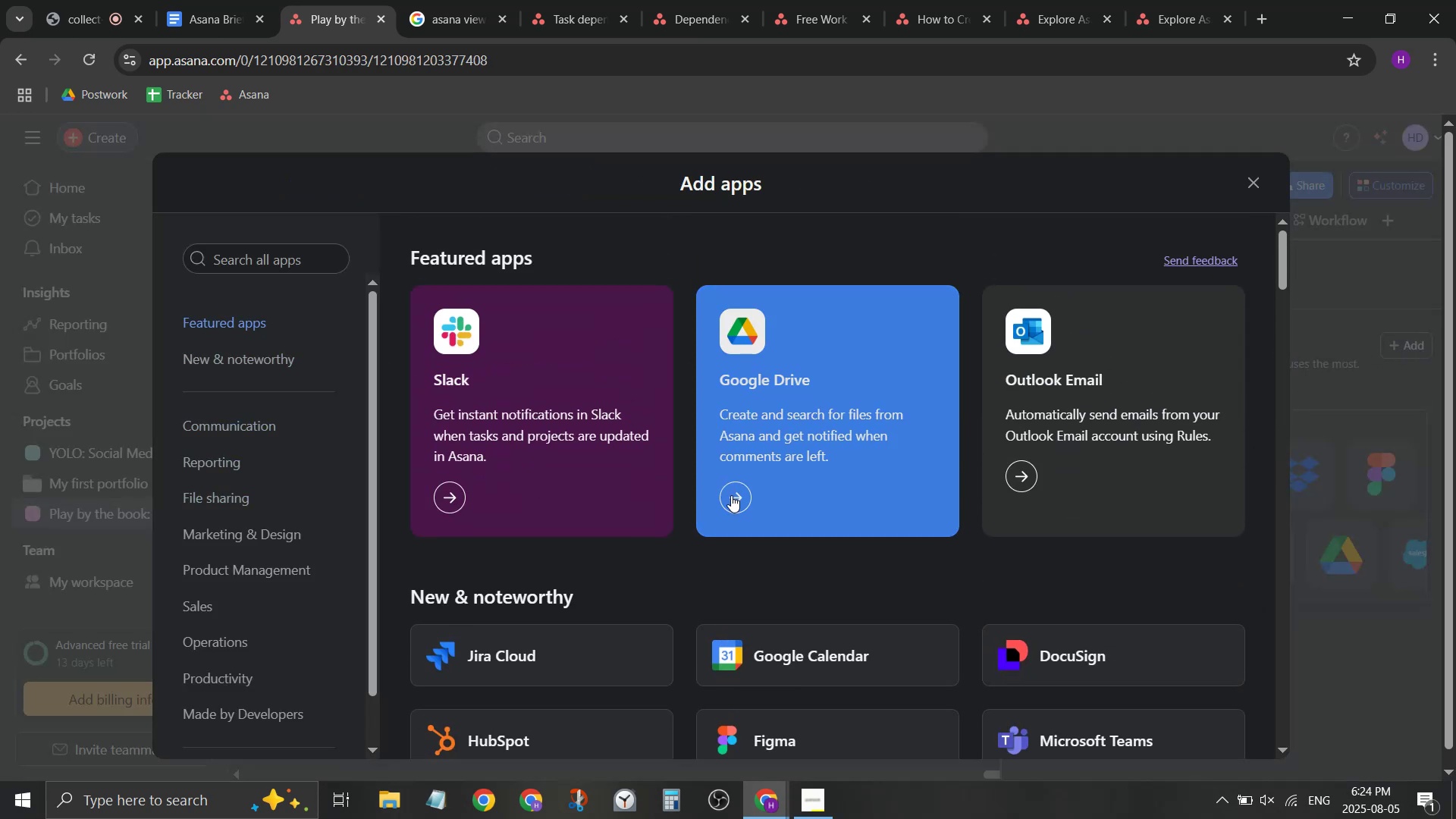 
left_click([731, 495])
 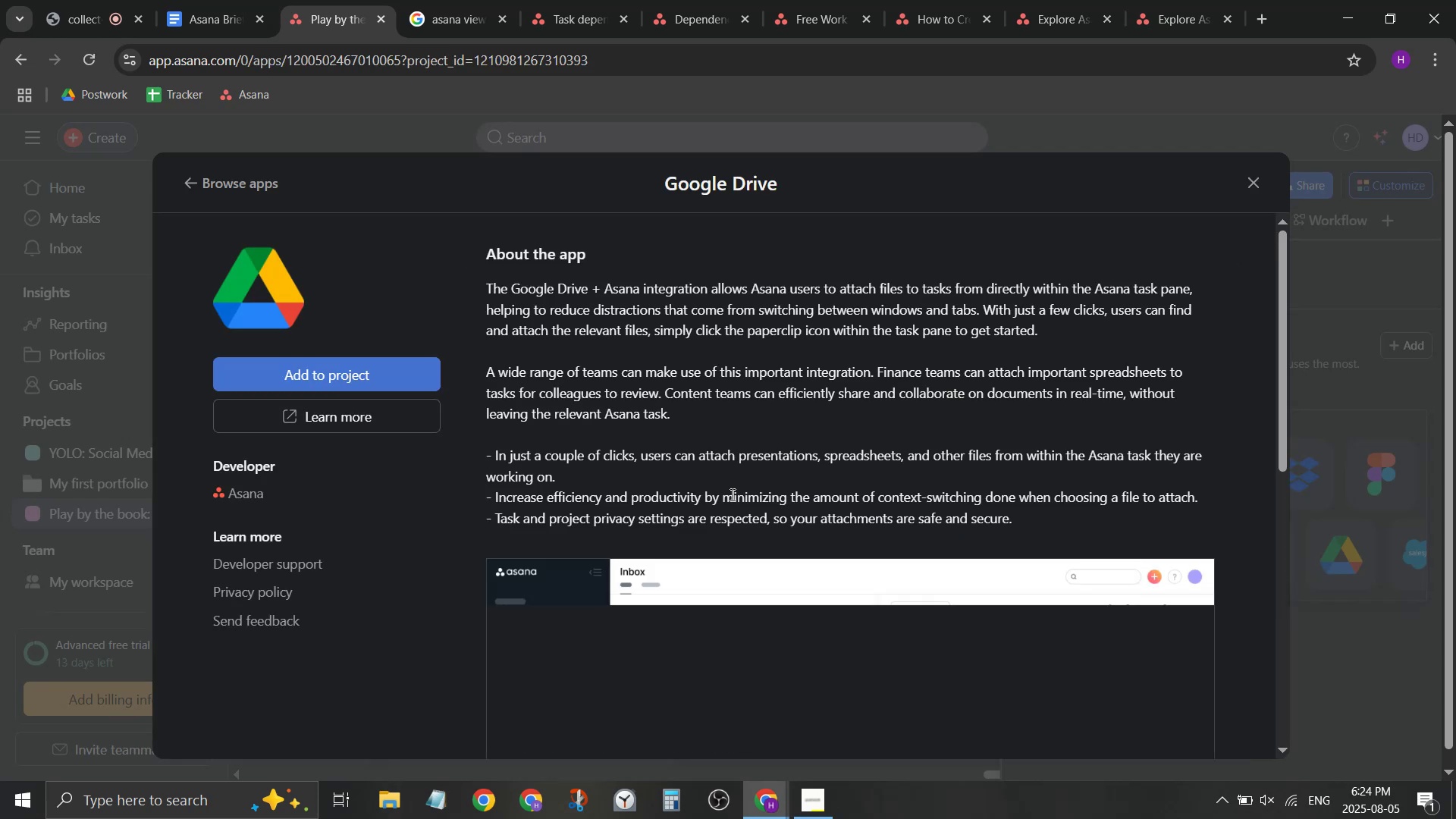 
scroll: coordinate [724, 485], scroll_direction: down, amount: 8.0
 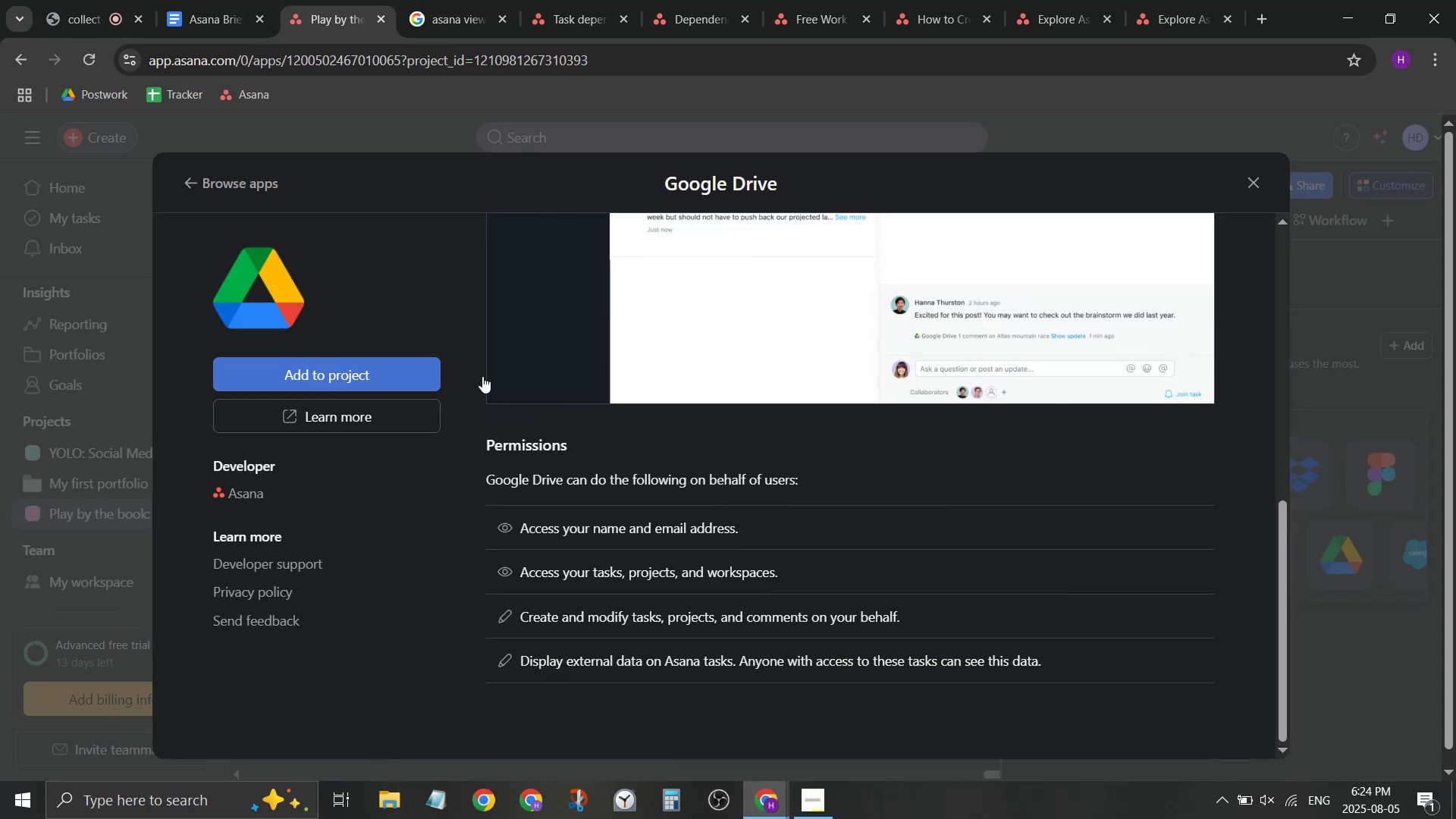 
left_click([390, 375])
 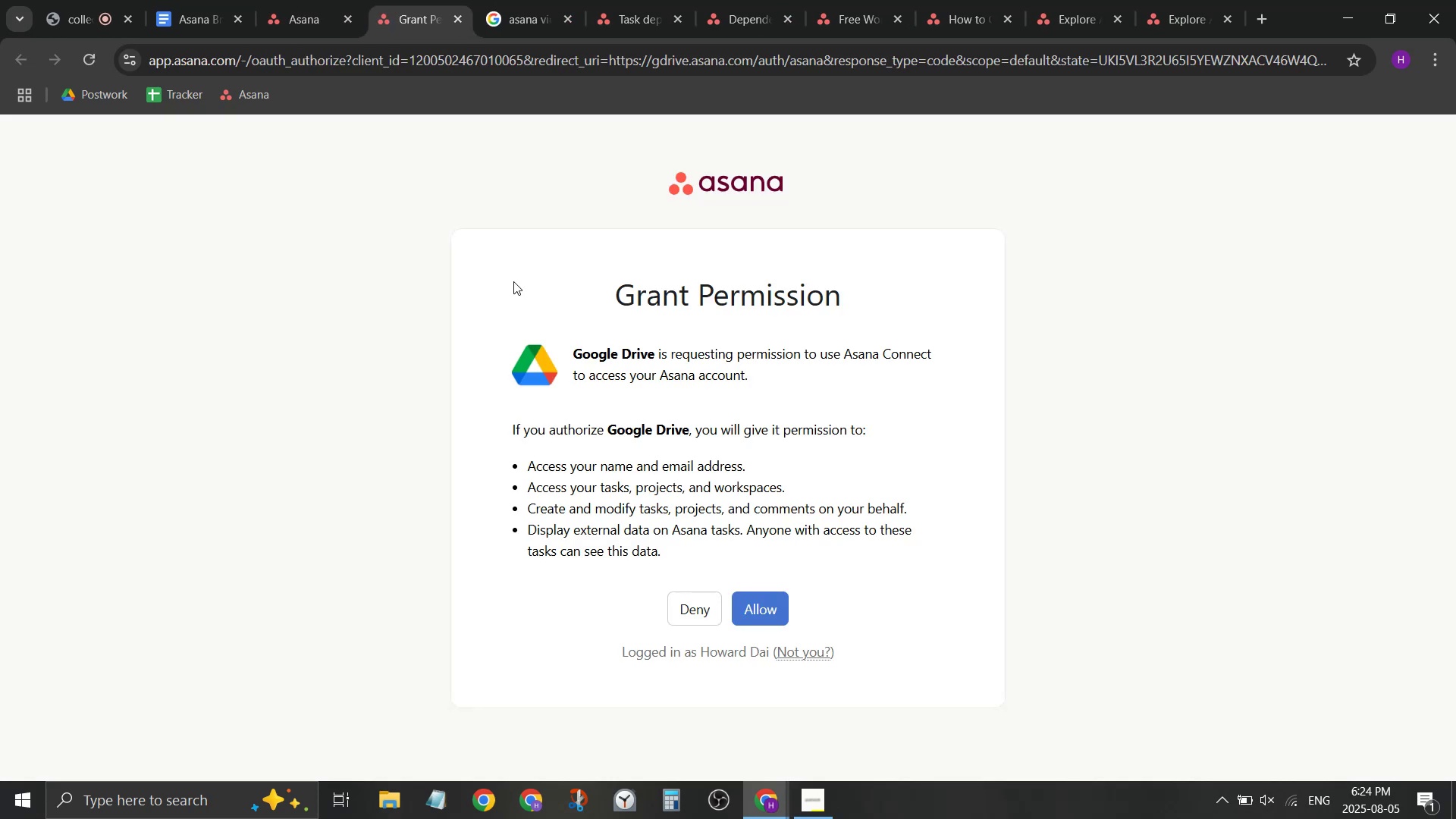 
wait(6.59)
 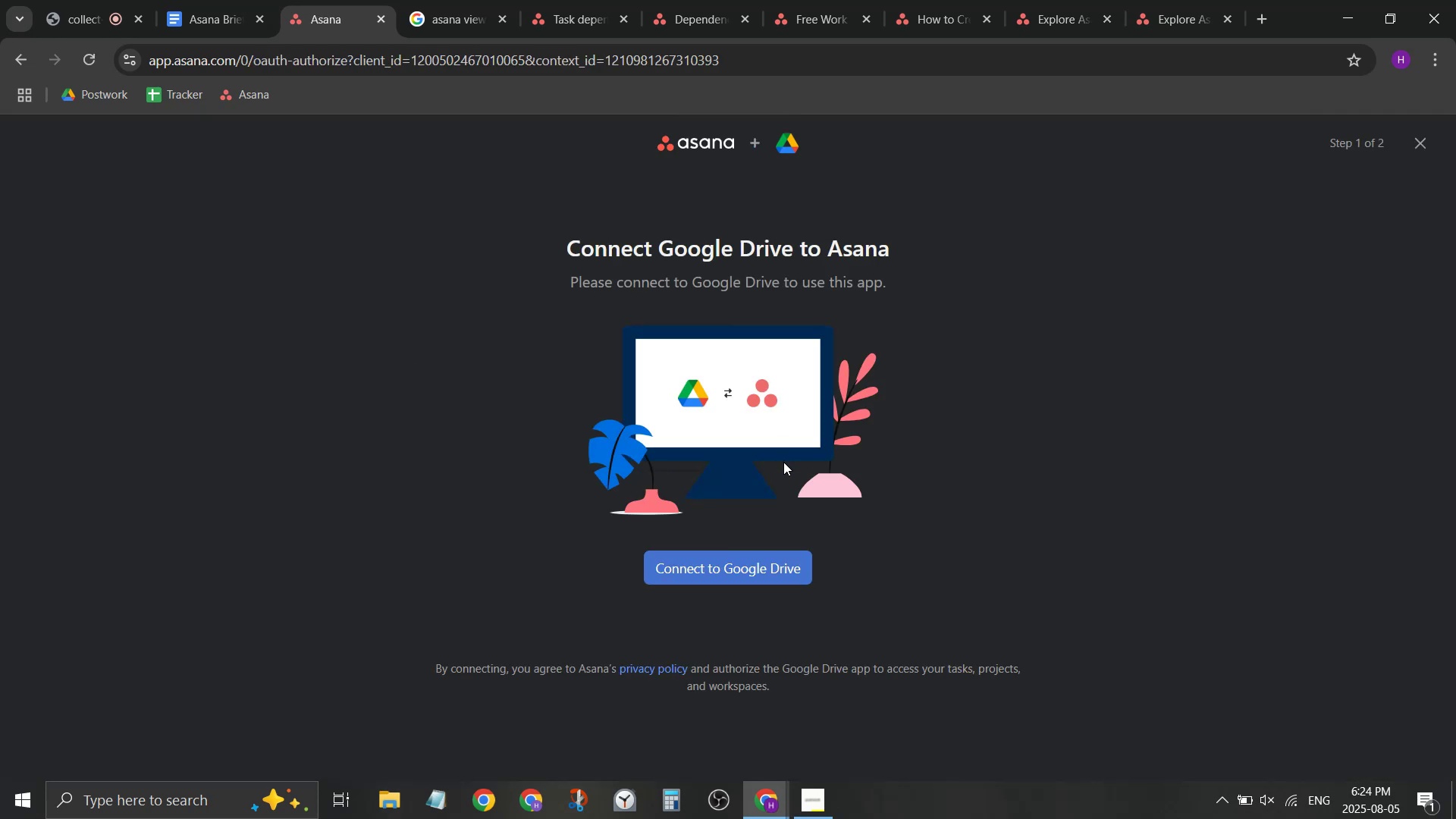 
left_click([768, 604])
 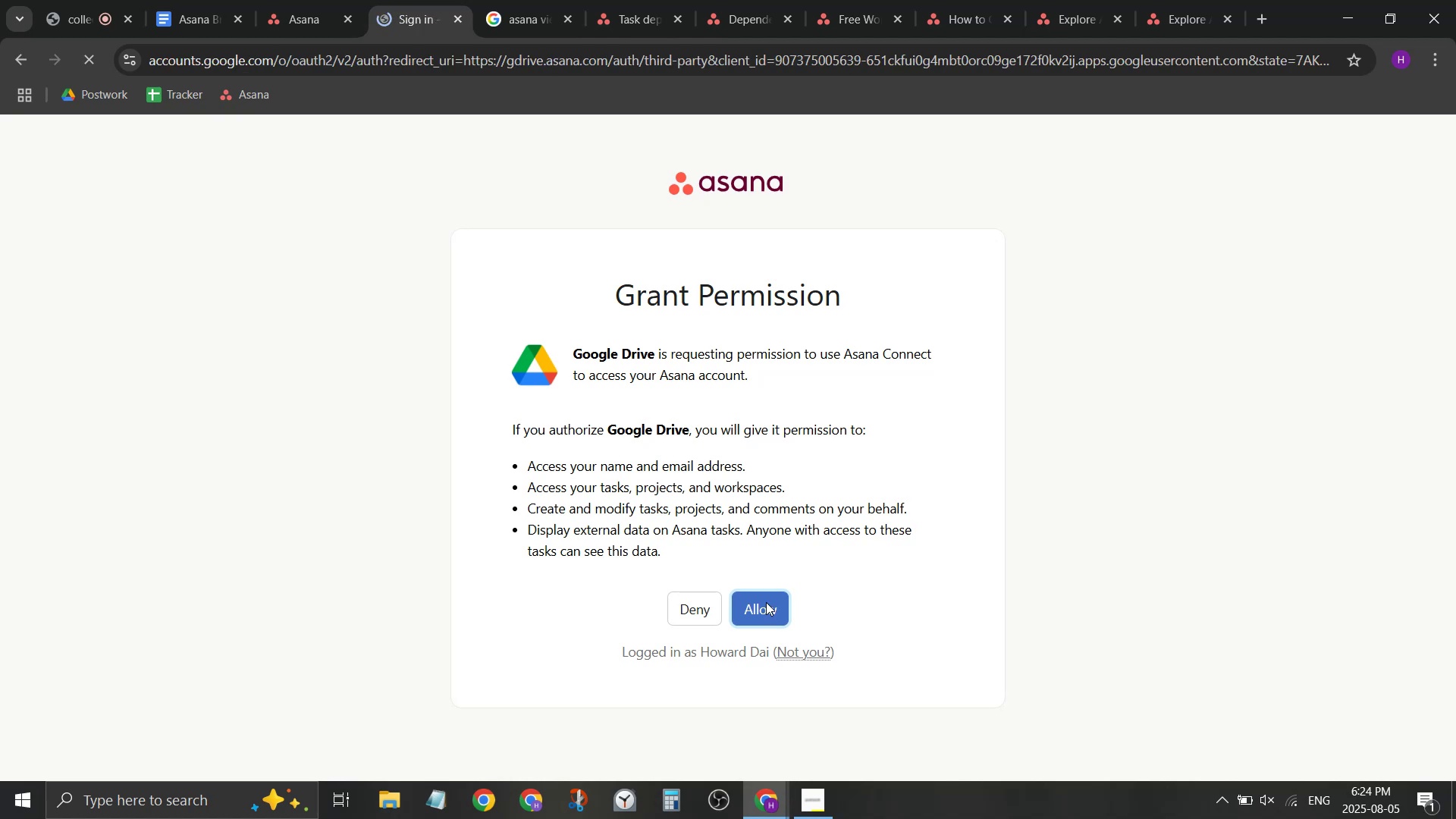 
wait(6.14)
 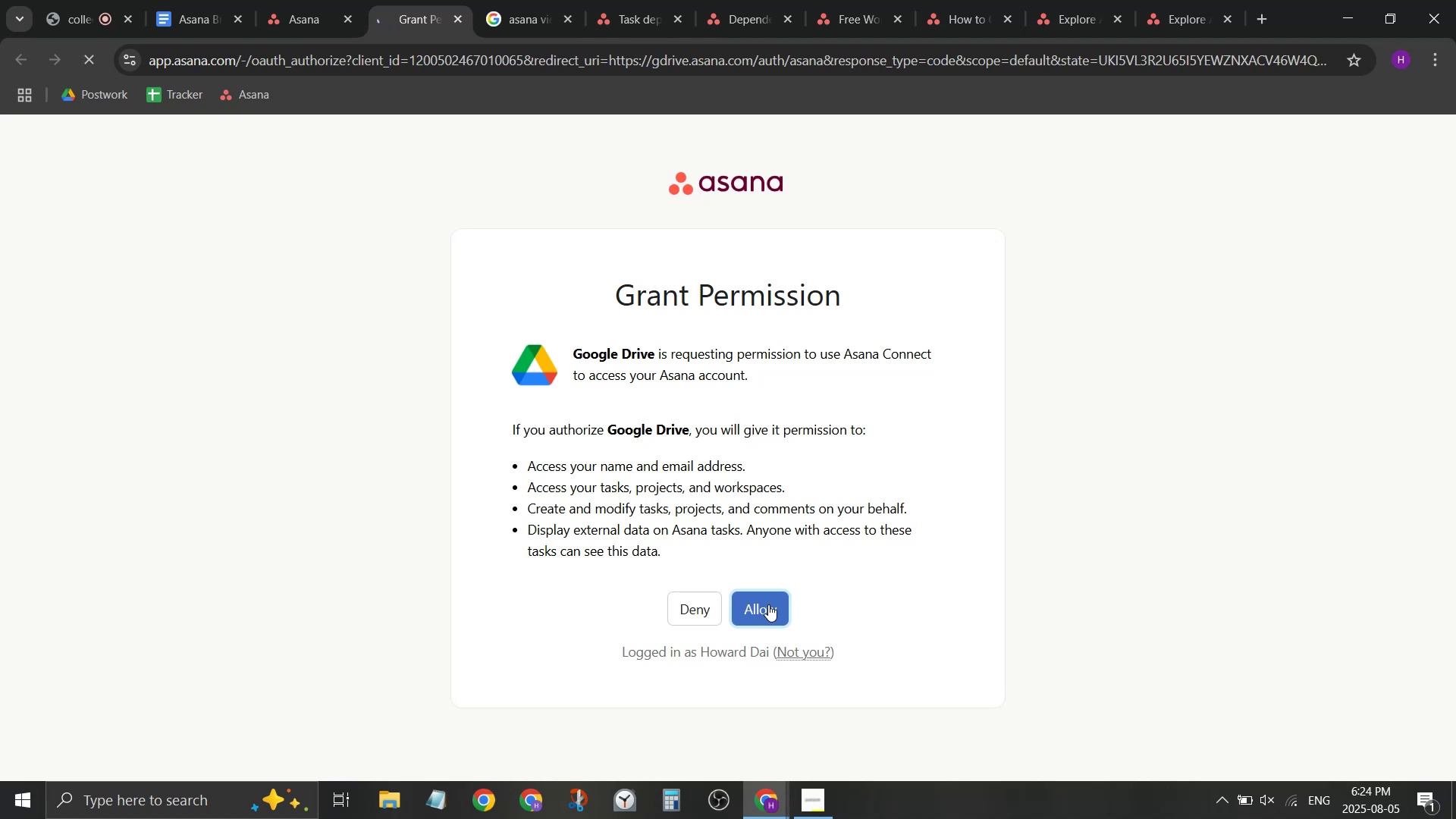 
left_click([846, 369])
 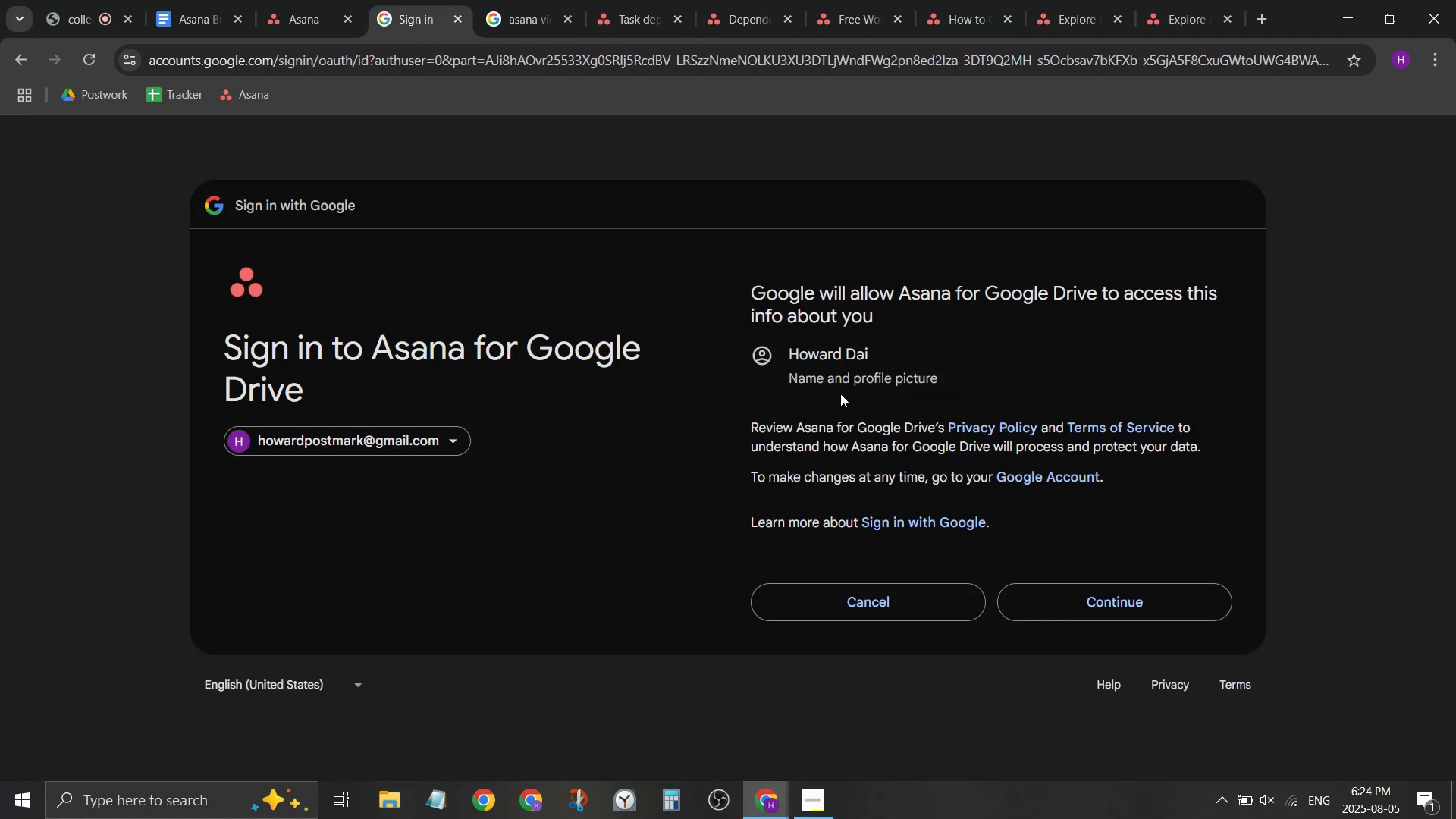 
left_click([1159, 589])
 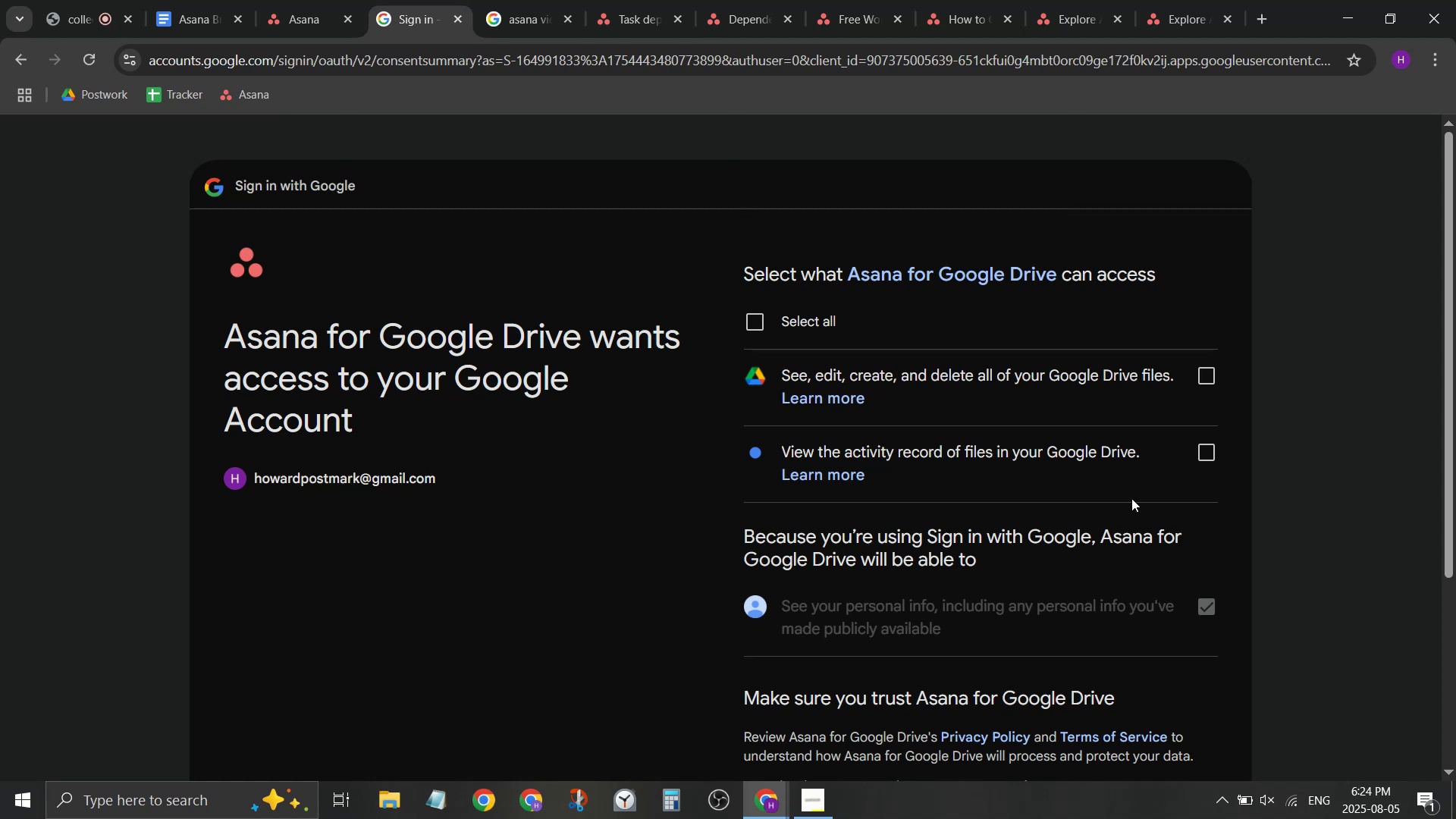 
left_click([752, 325])
 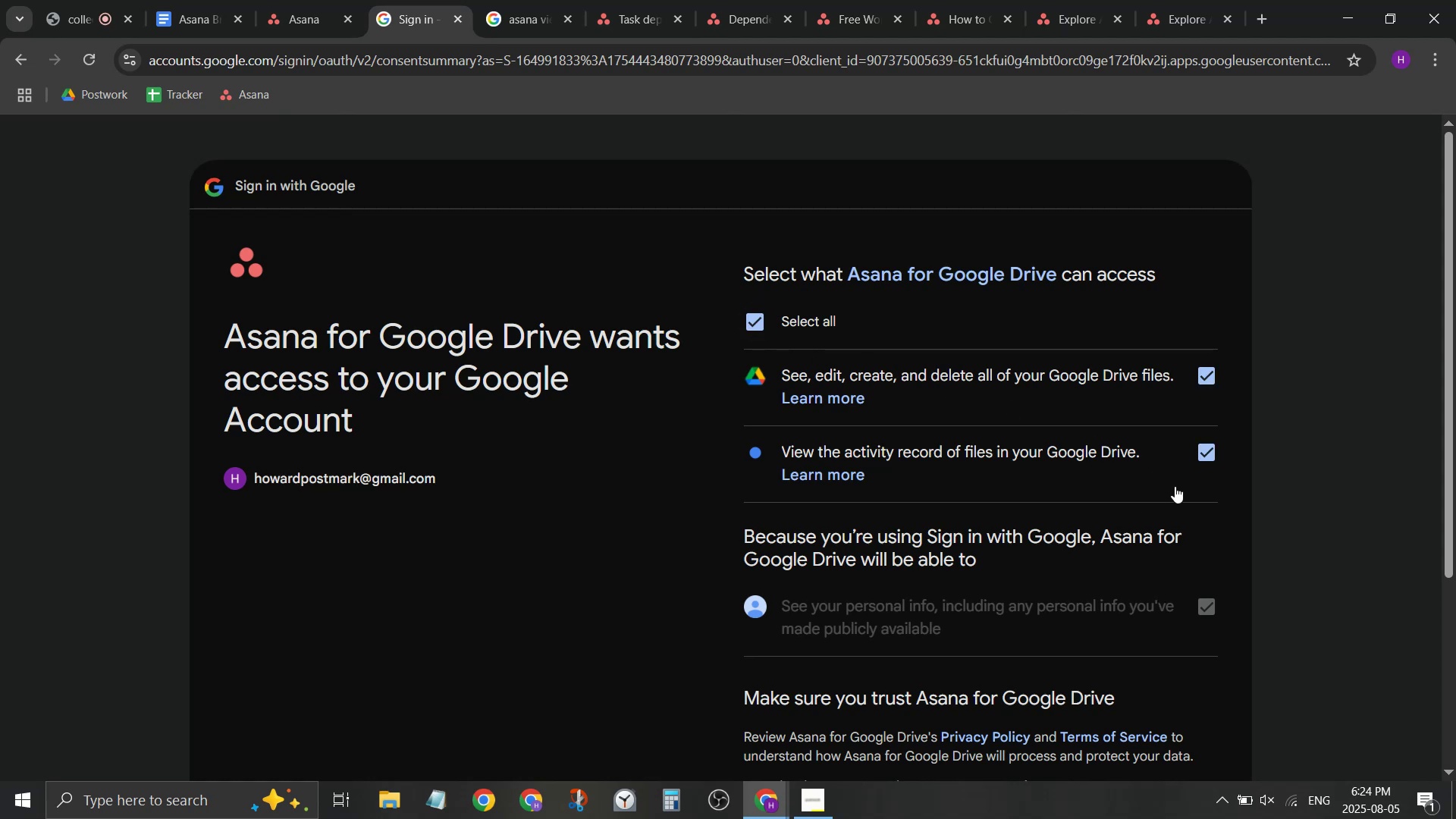 
scroll: coordinate [1158, 516], scroll_direction: down, amount: 2.0
 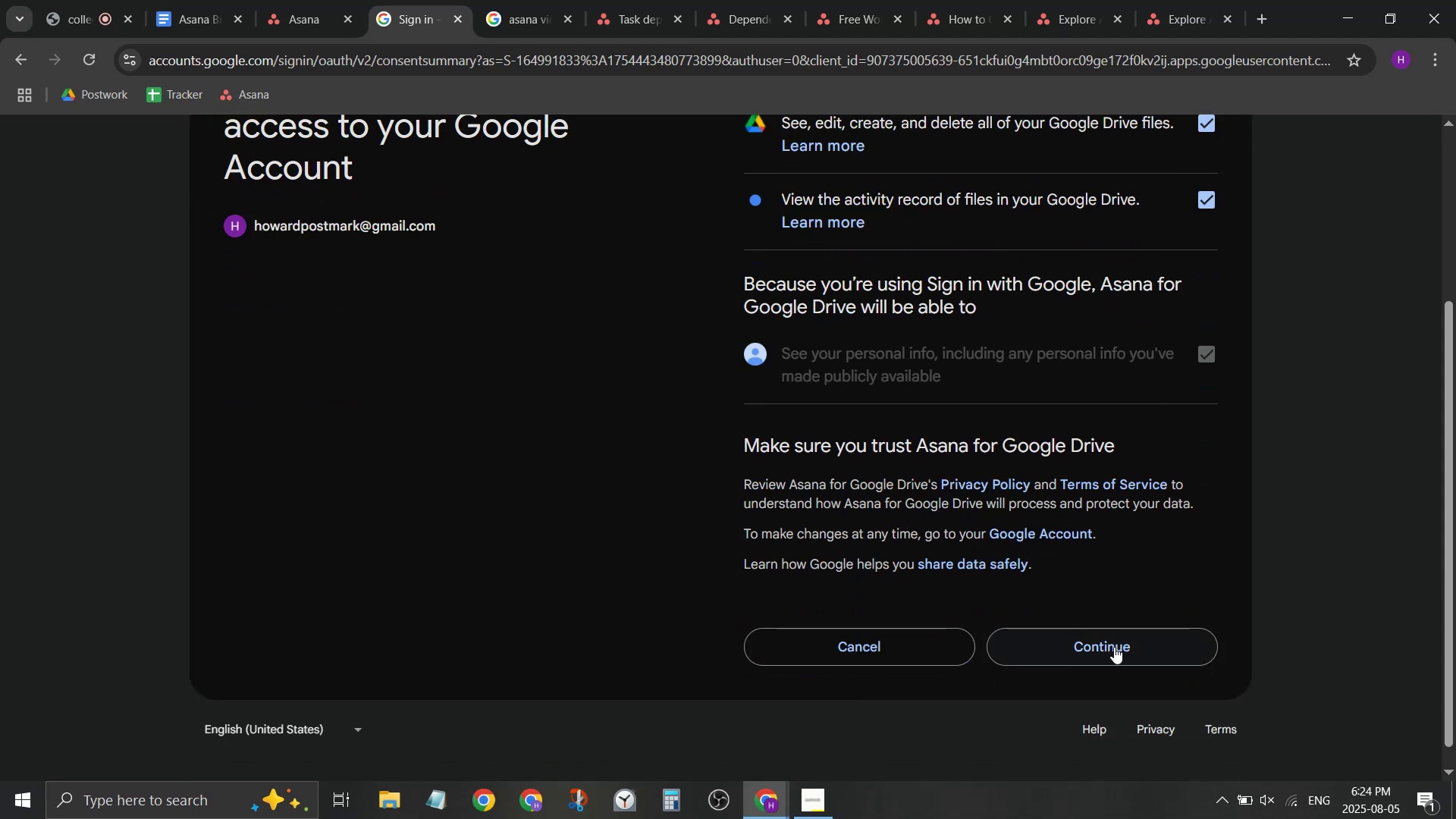 
left_click([1114, 647])
 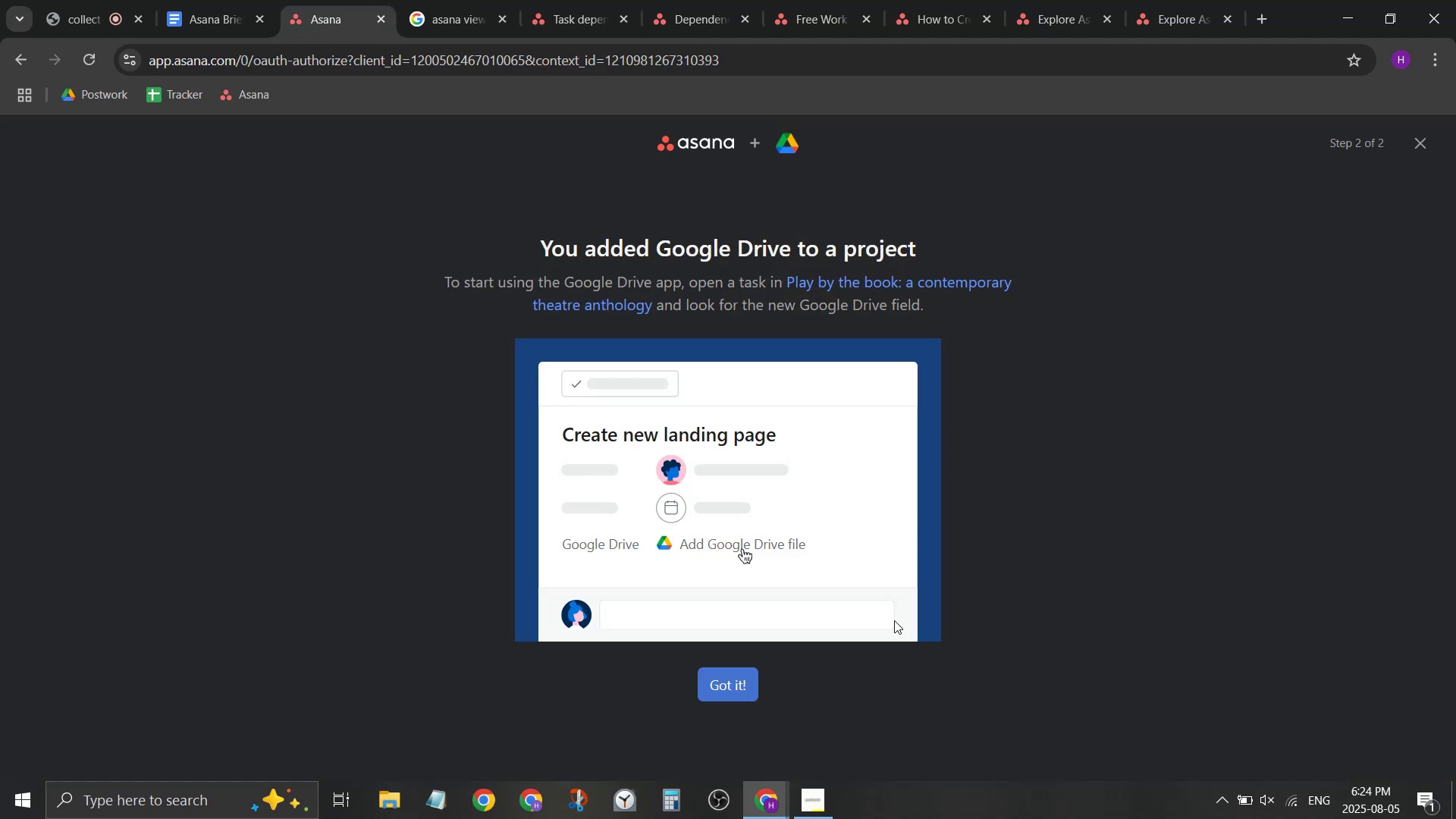 
left_click([735, 690])
 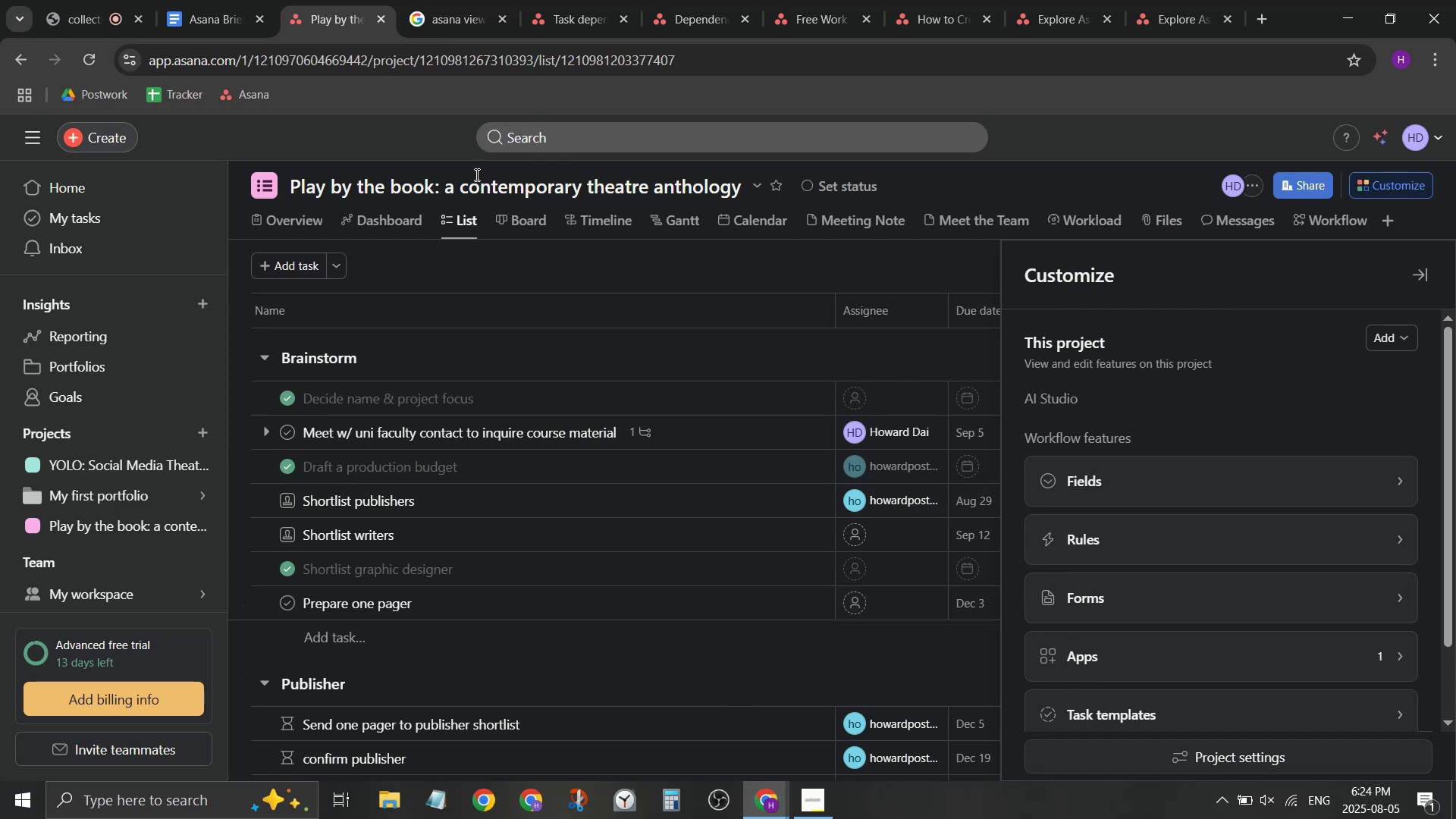 
left_click([212, 0])
 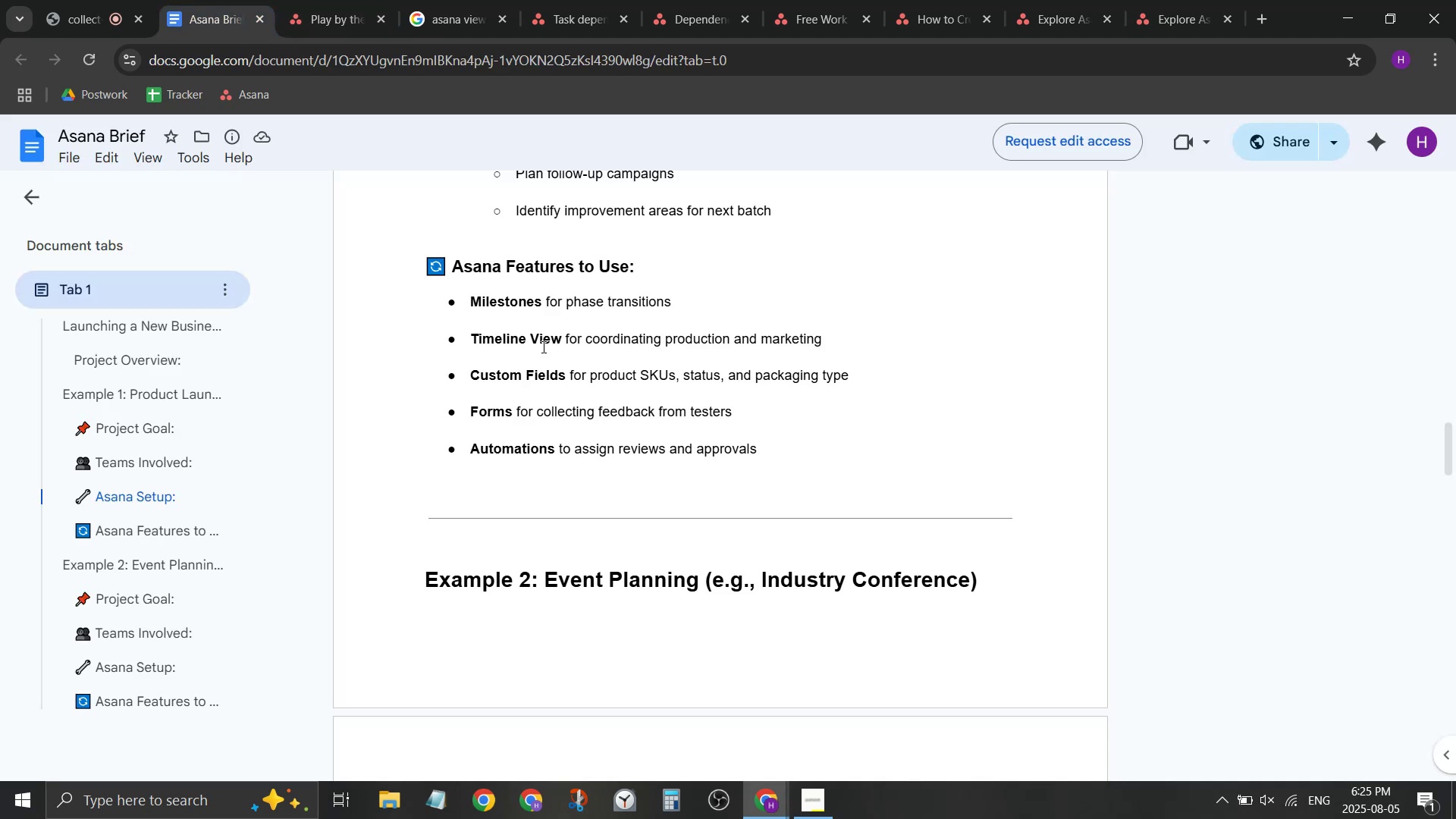 
wait(9.53)
 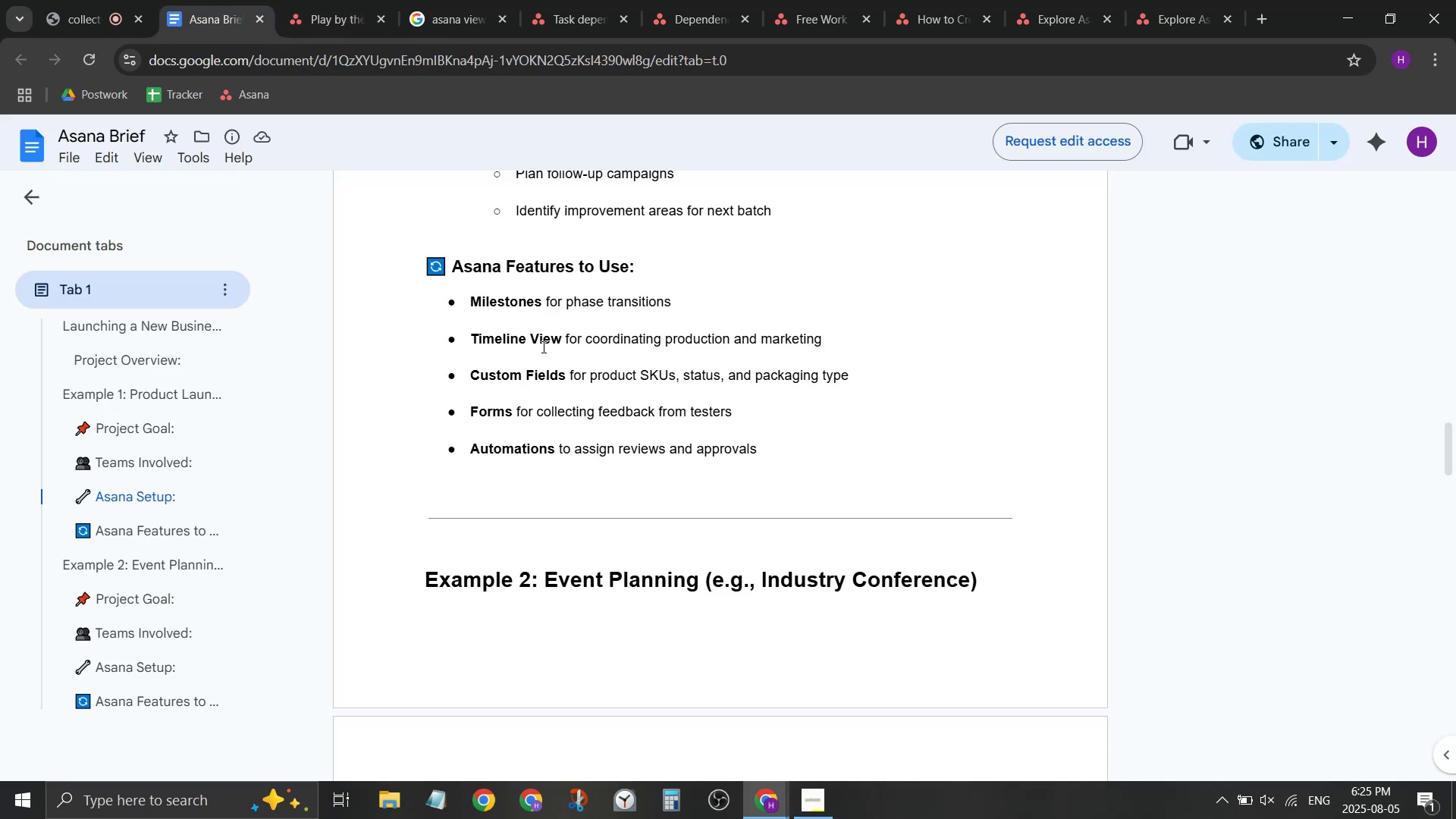 
left_click([60, 0])
 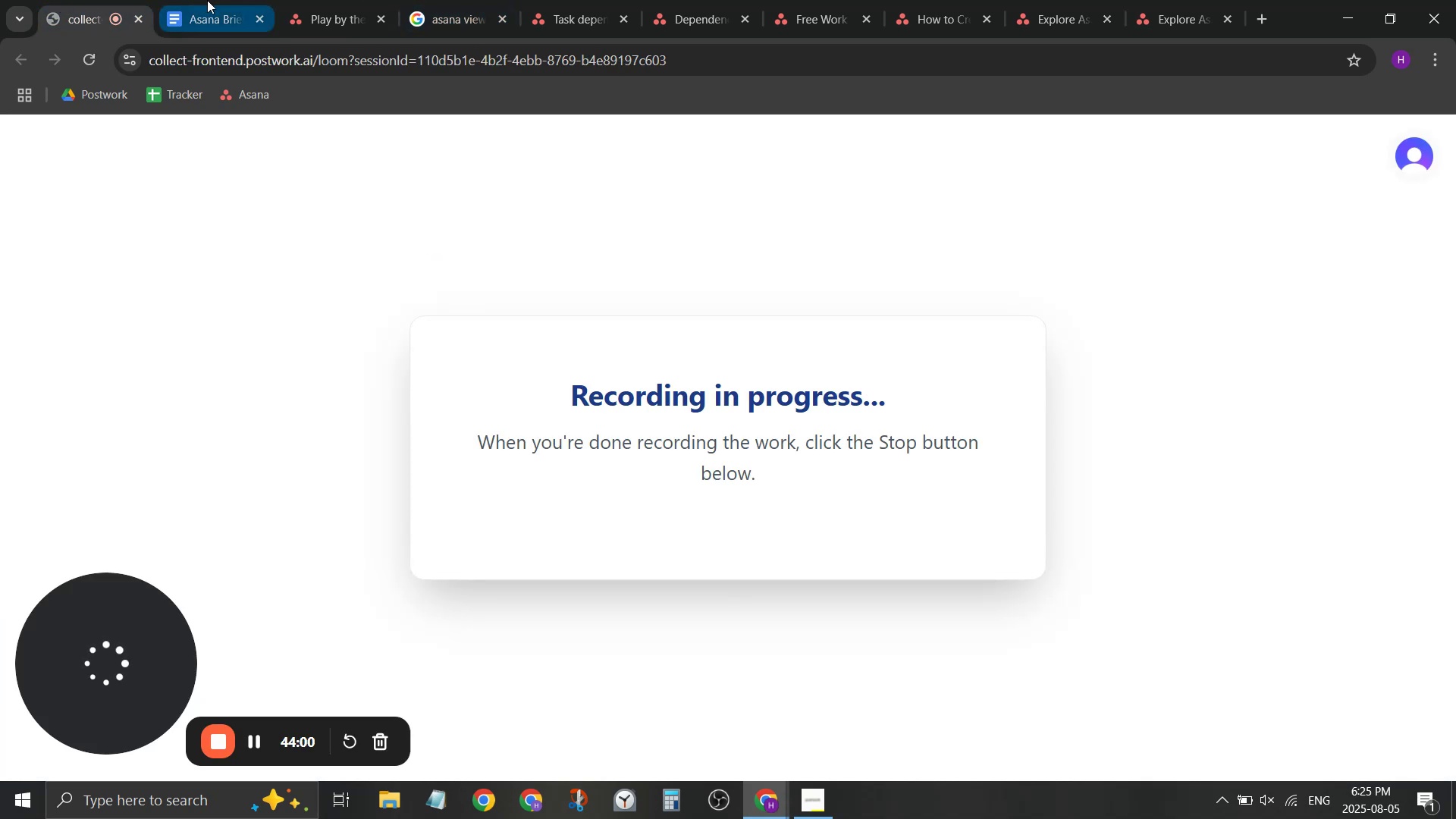 
left_click([210, 0])
 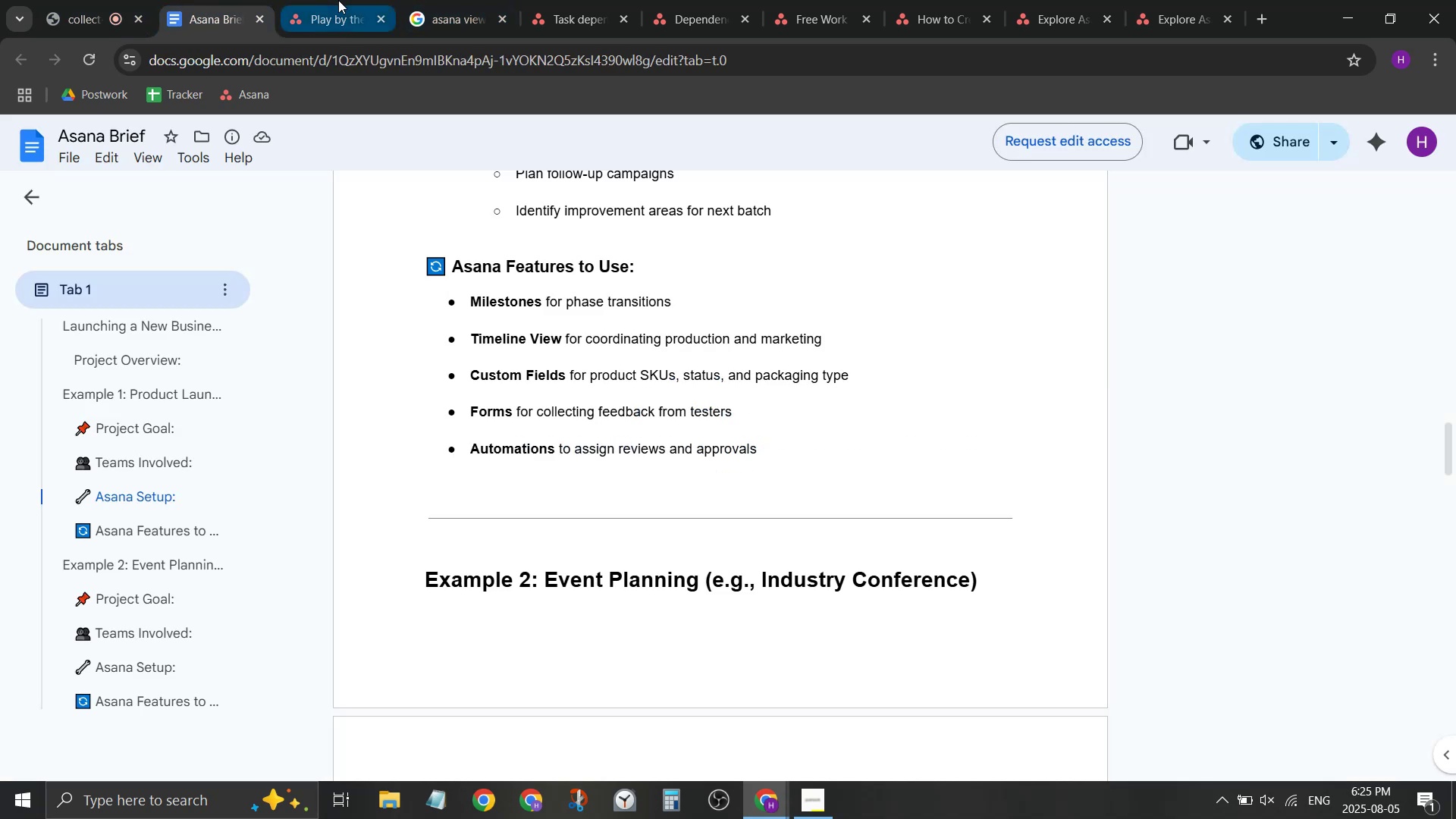 
left_click([338, 0])
 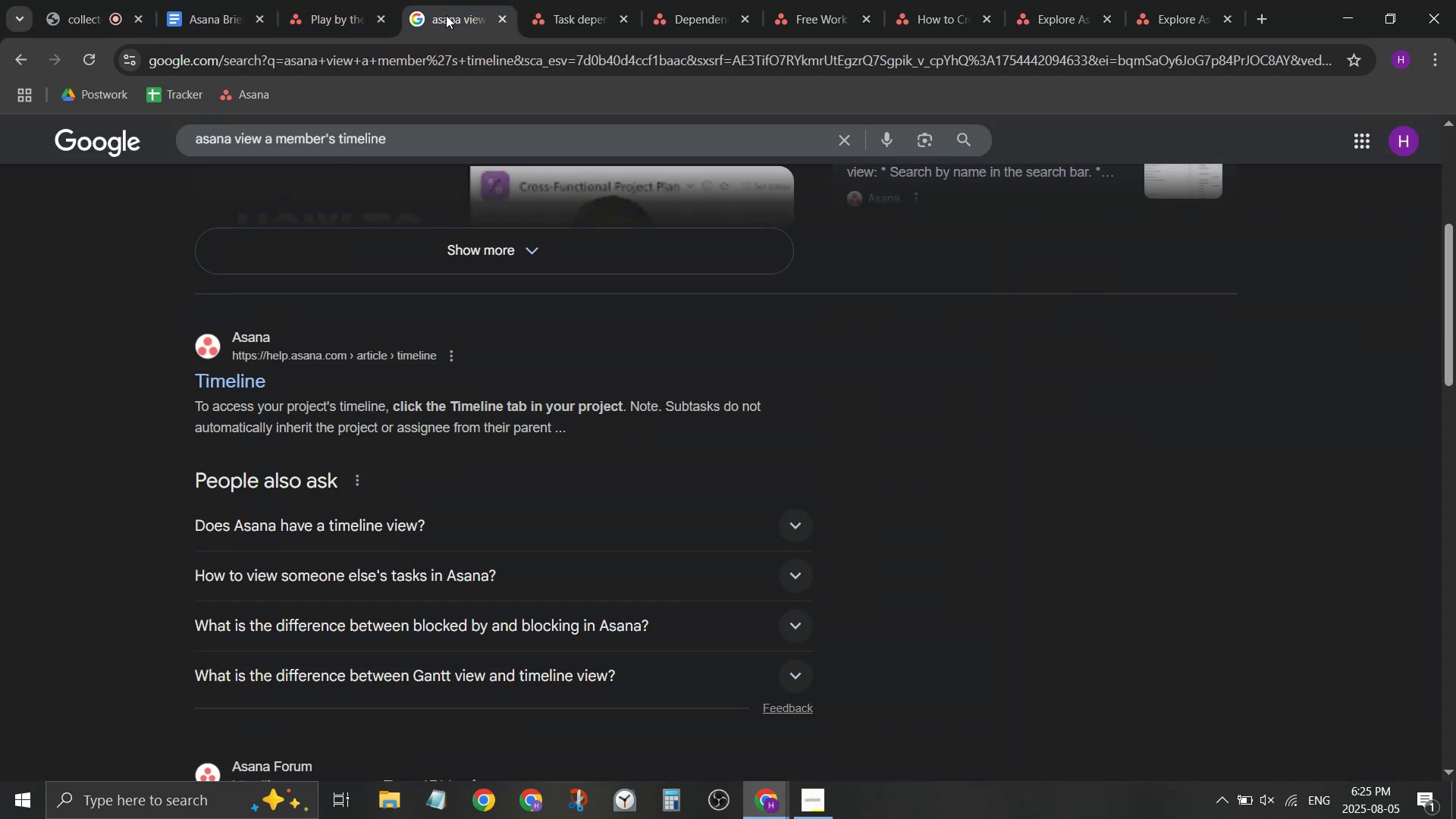 
left_click([537, 0])
 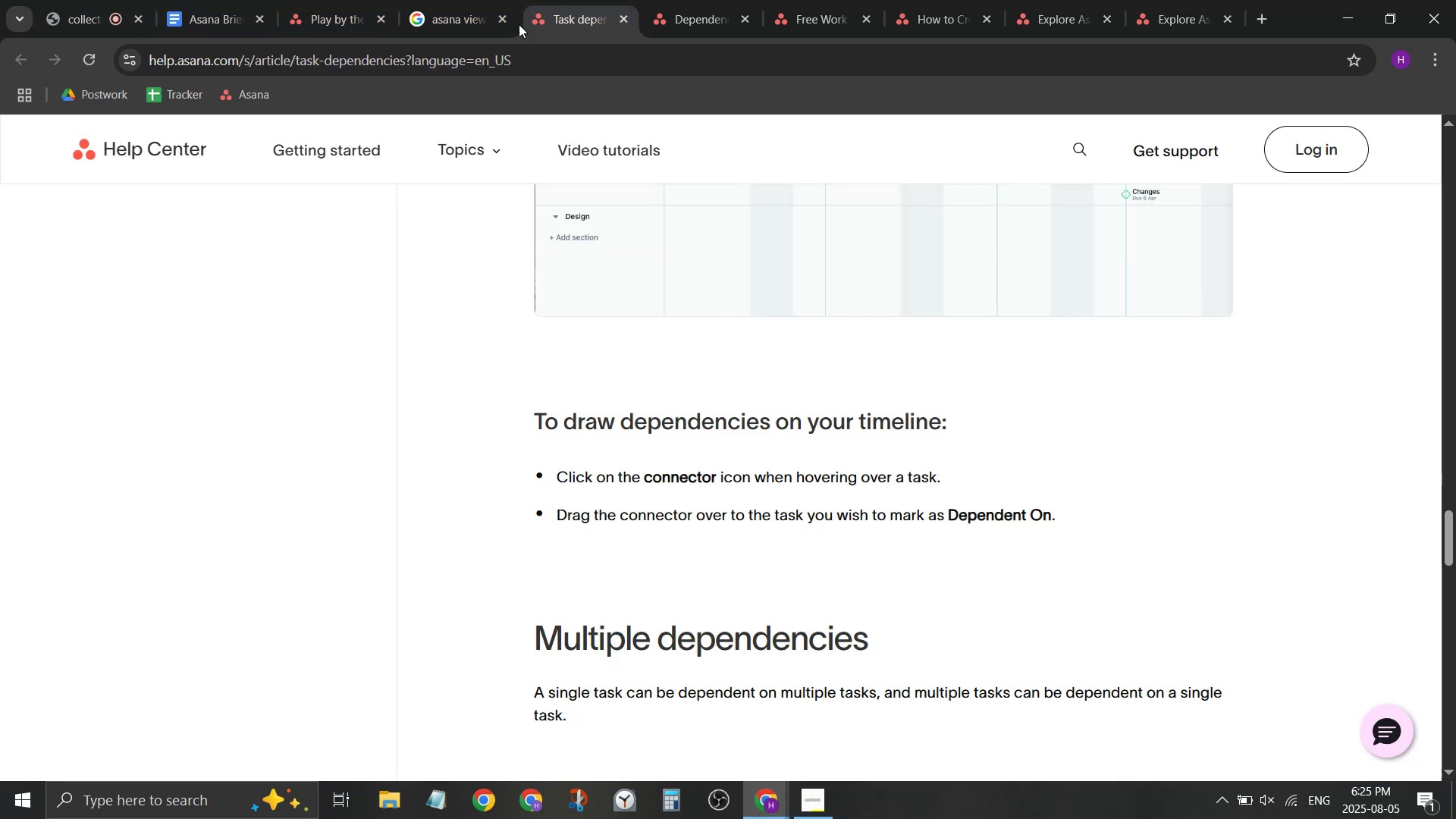 
left_click([342, 0])
 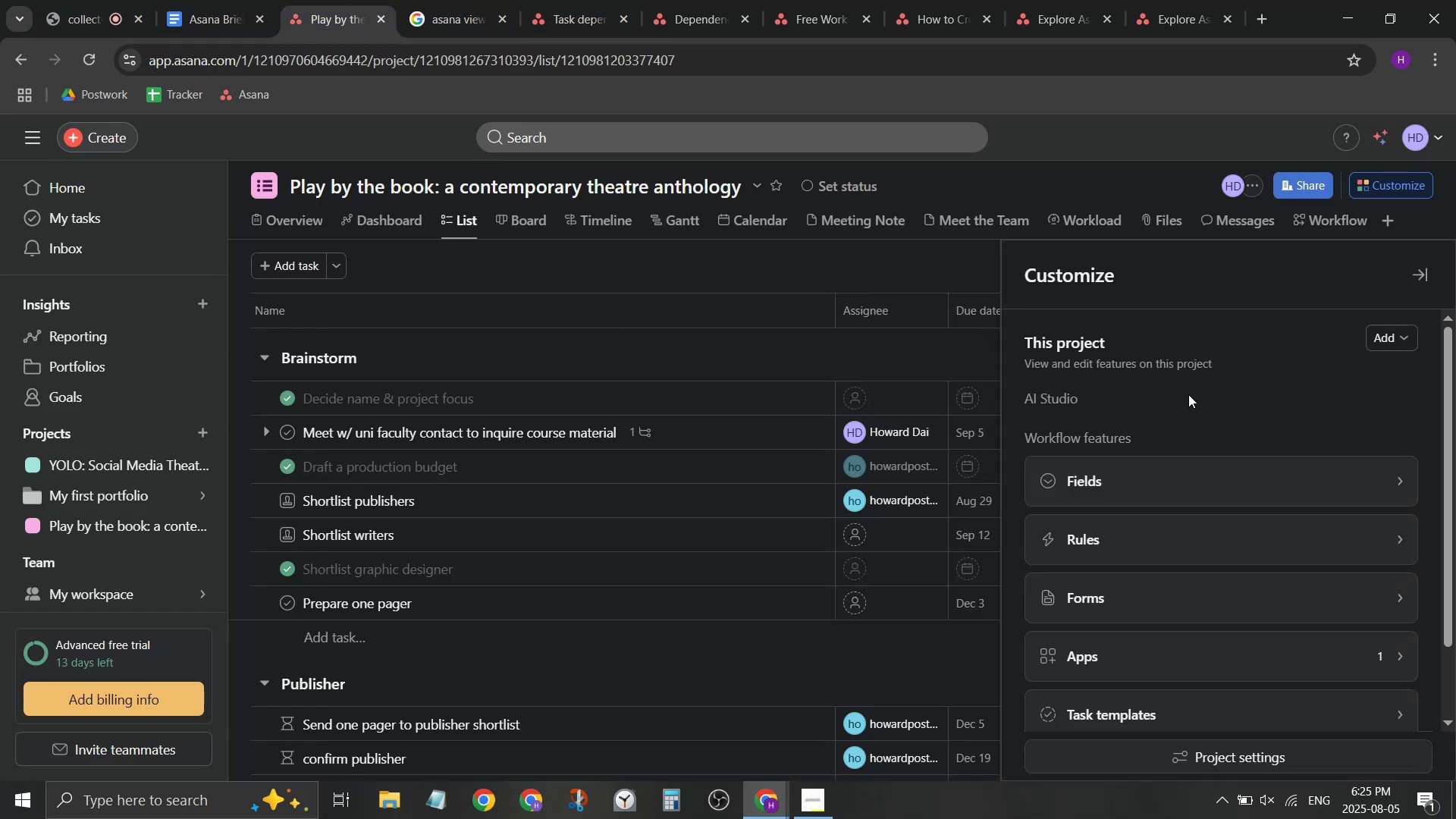 
scroll: coordinate [1233, 472], scroll_direction: down, amount: 1.0
 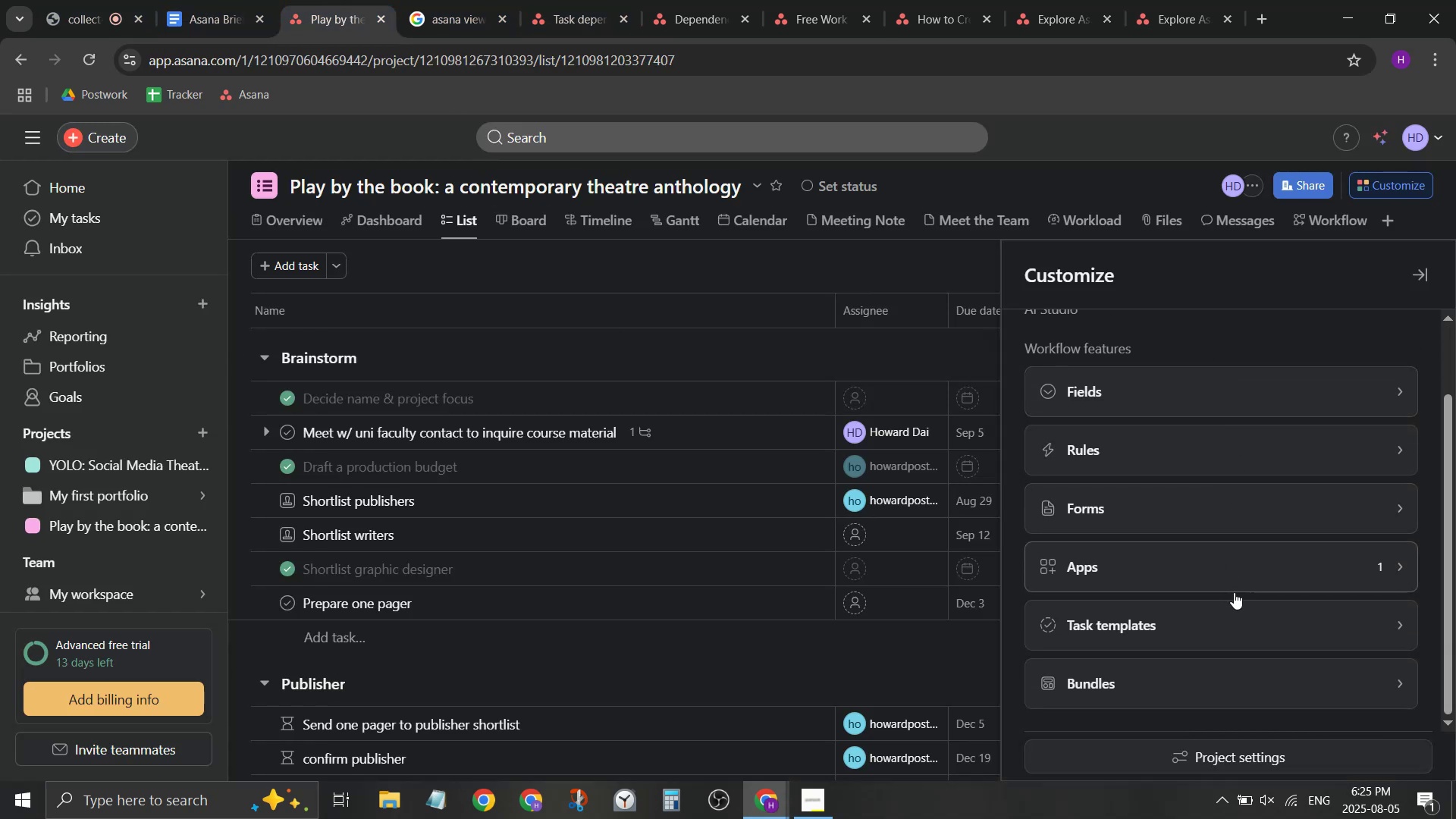 
left_click([1239, 578])
 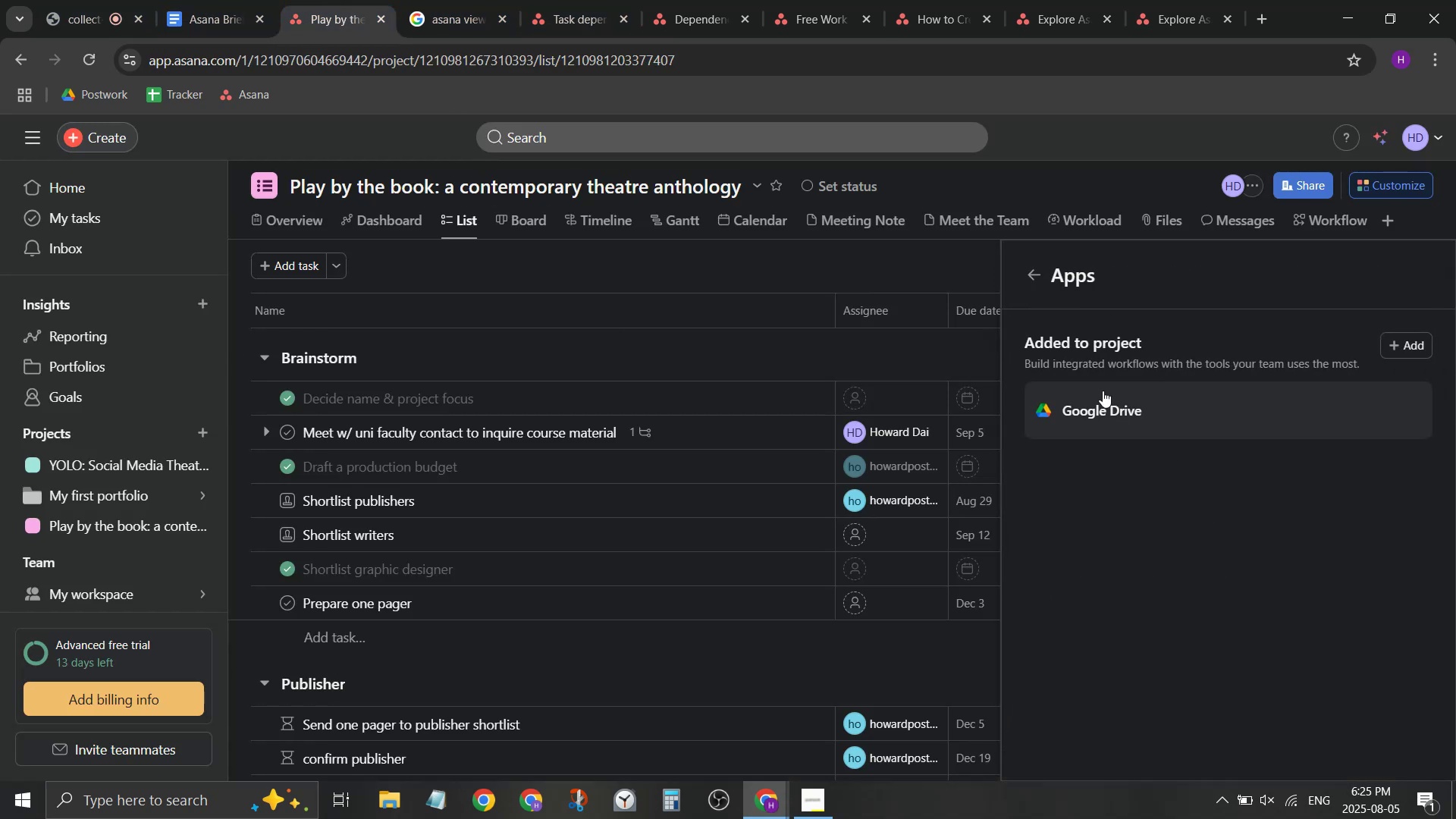 
left_click([1030, 277])
 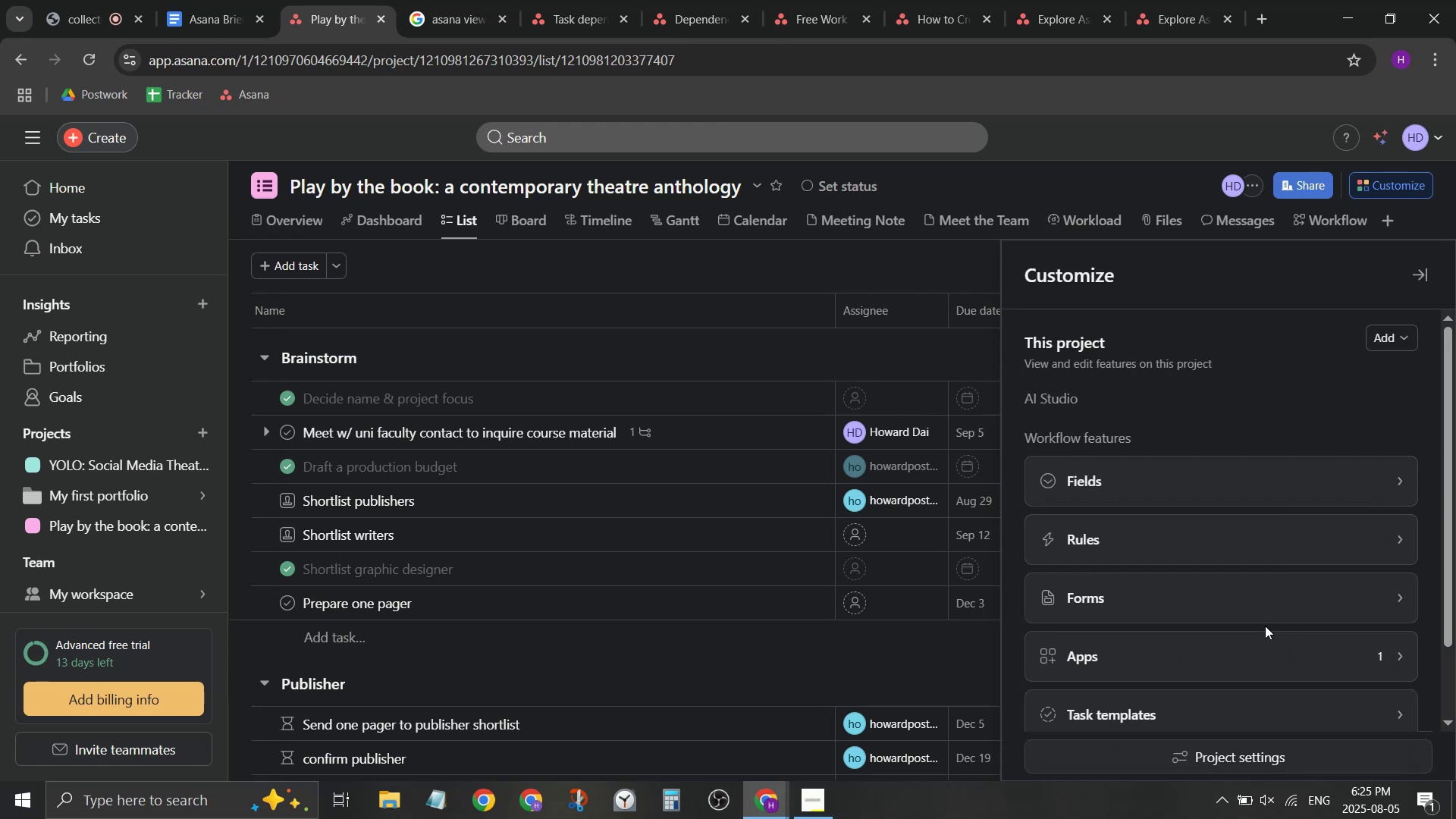 
left_click([1275, 601])
 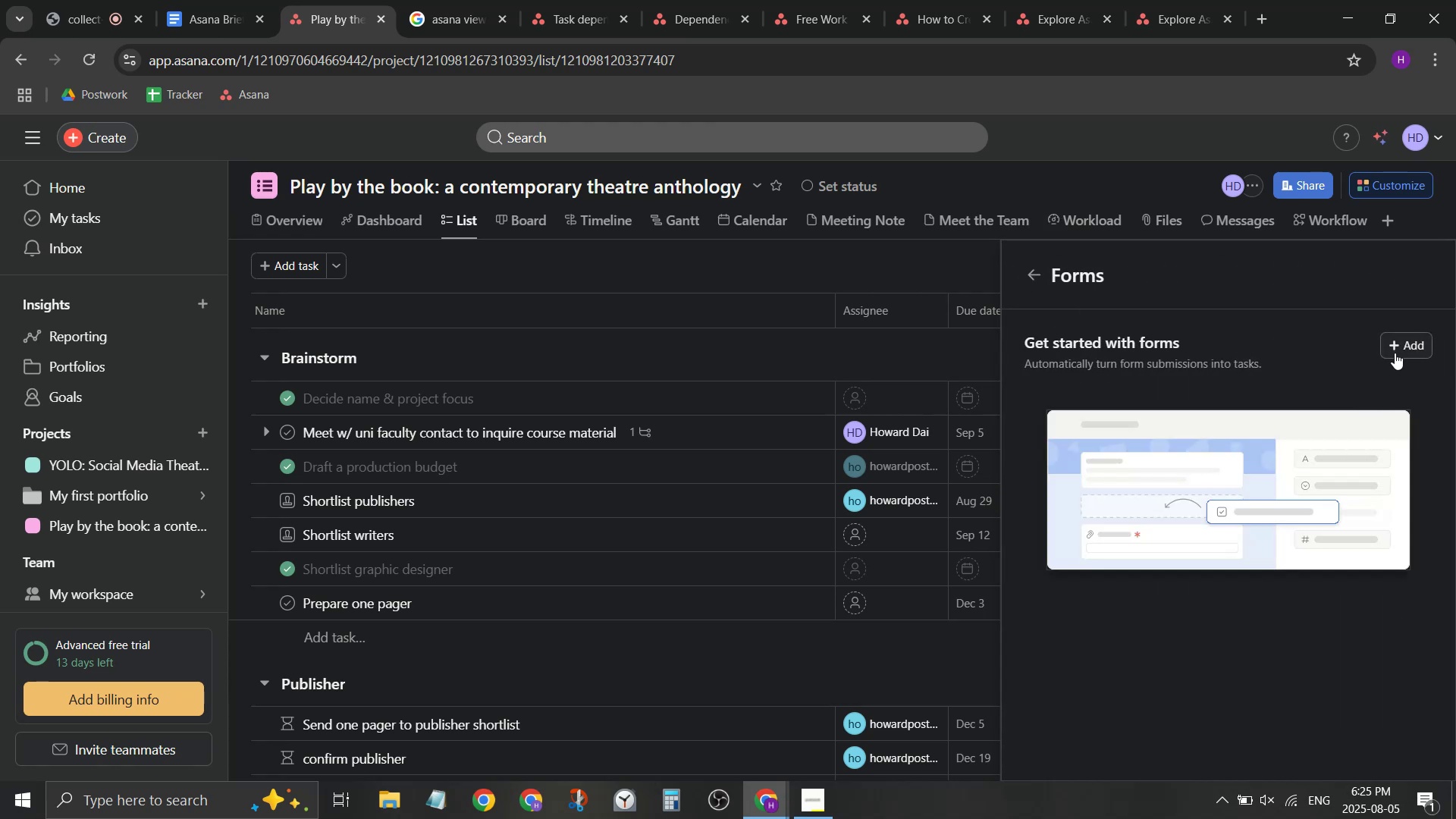 
left_click([1395, 352])
 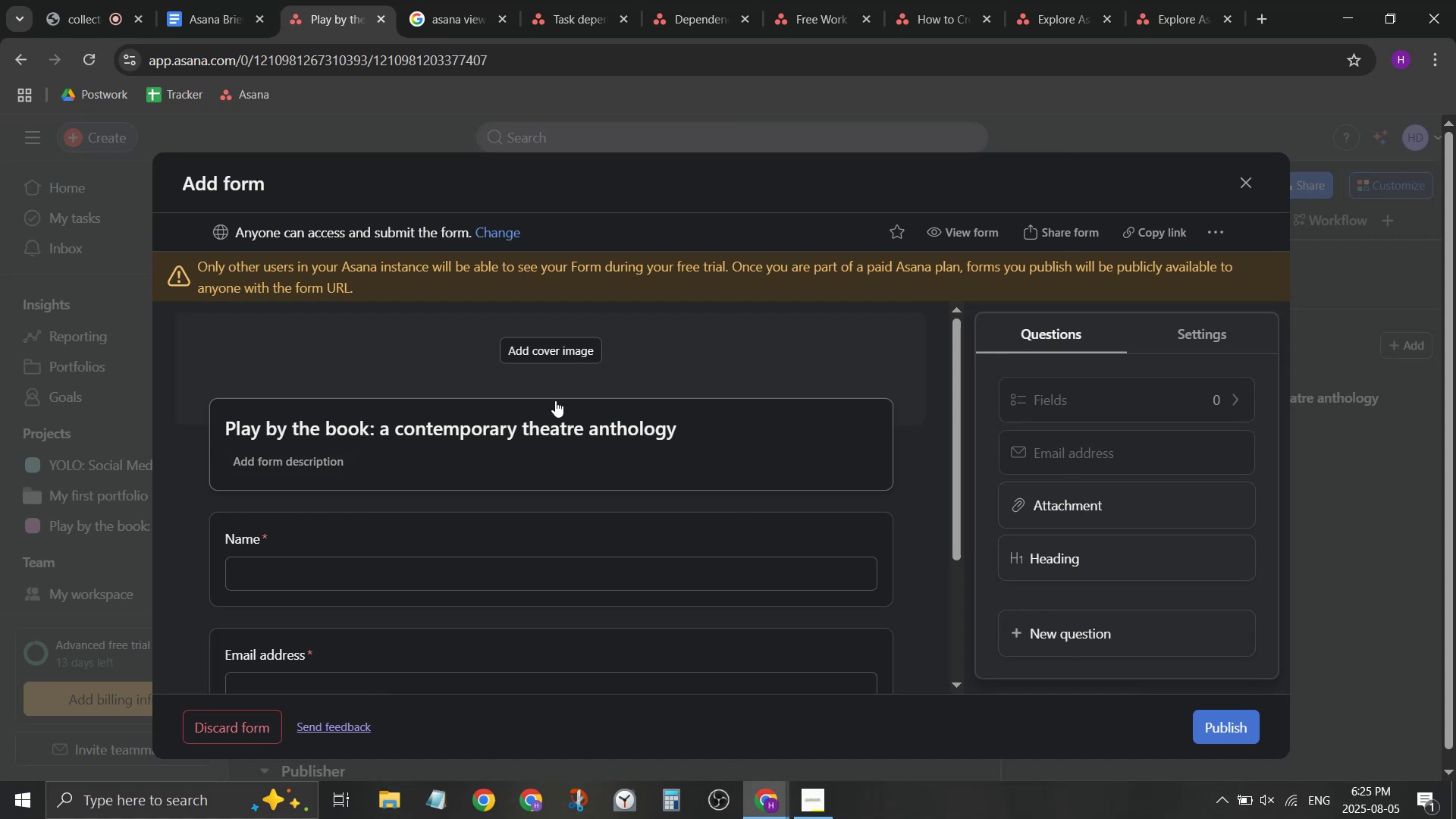 
scroll: coordinate [724, 453], scroll_direction: down, amount: 1.0
 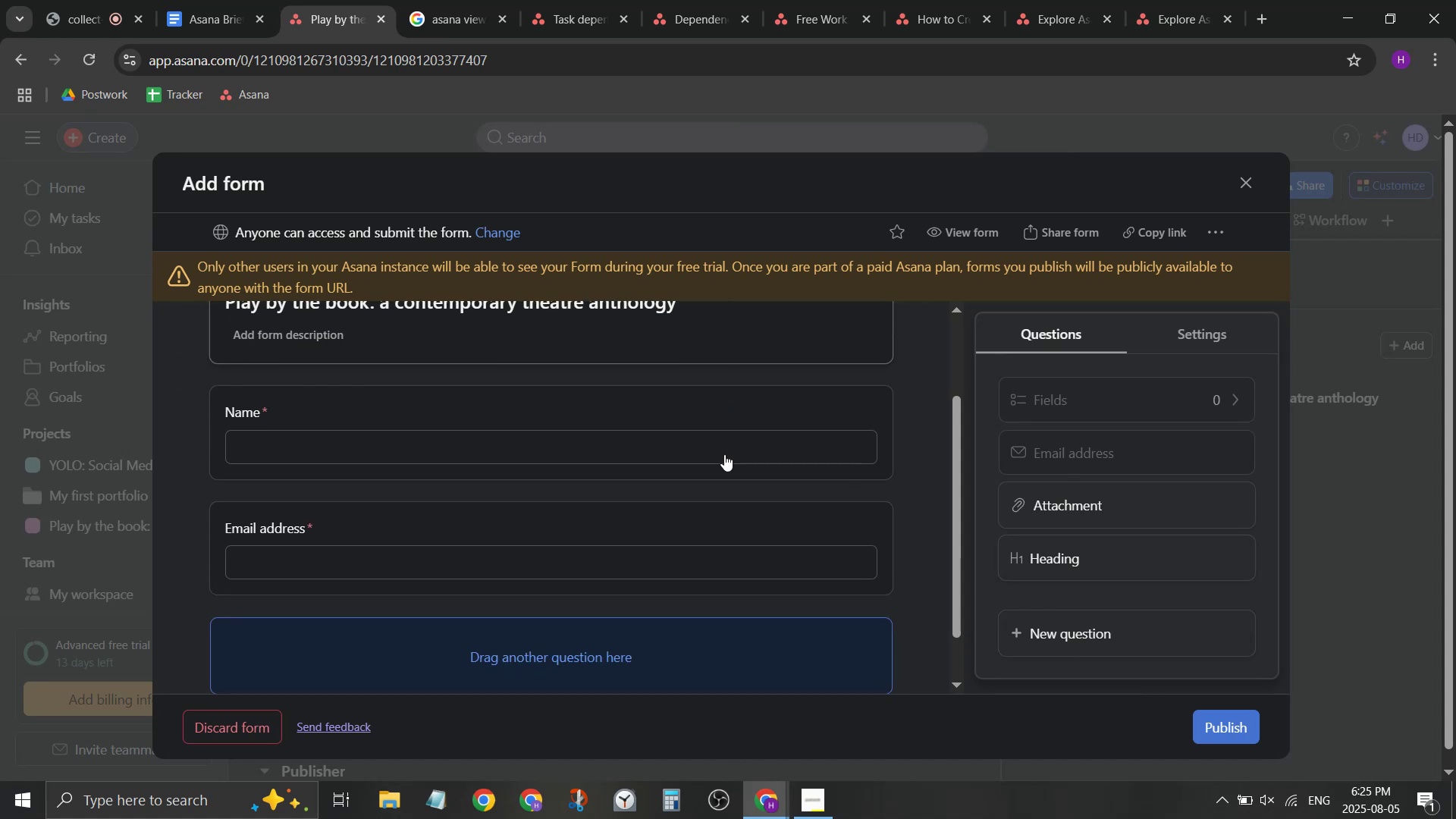 
scroll: coordinate [724, 454], scroll_direction: up, amount: 1.0
 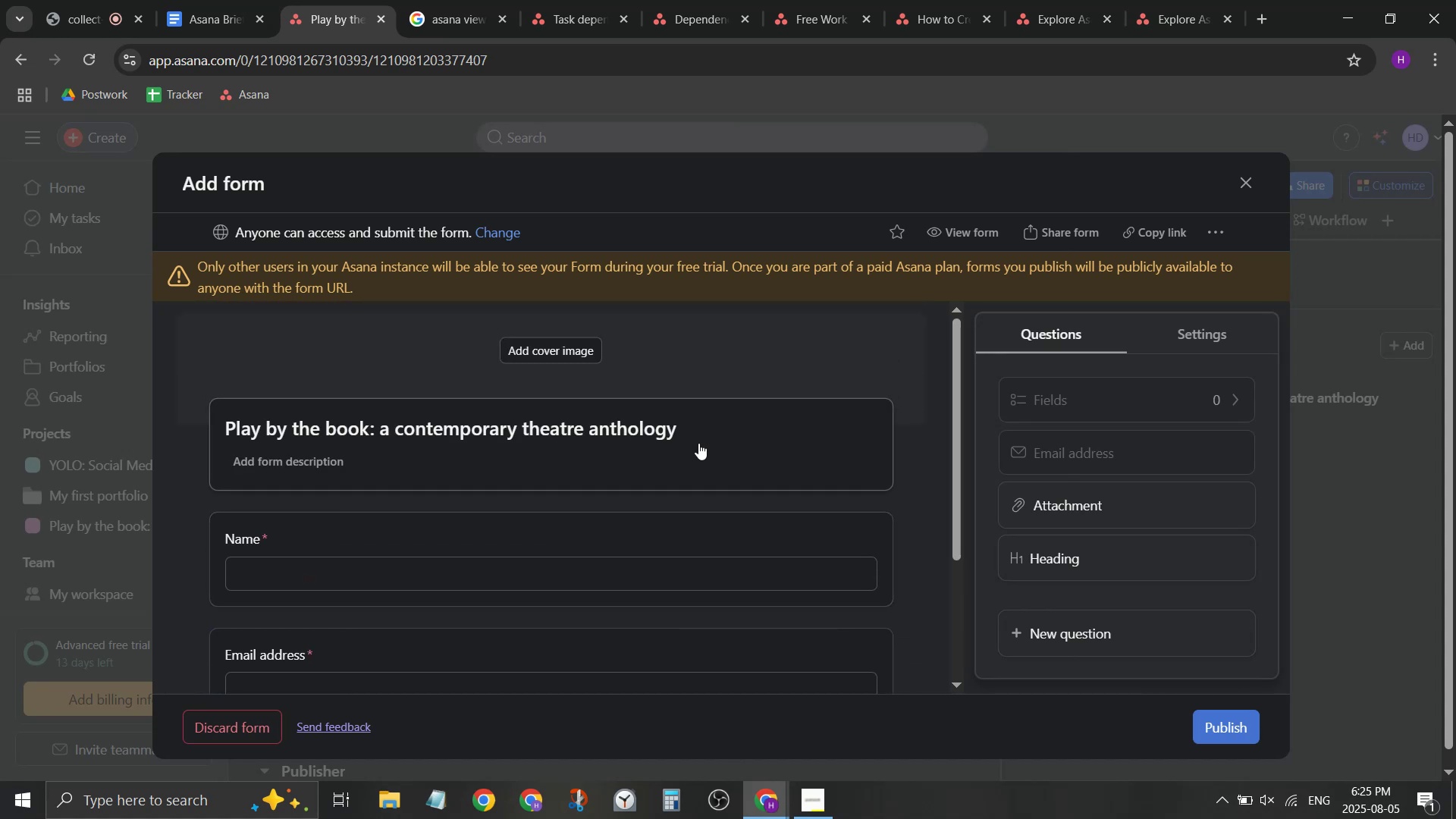 
left_click([689, 439])
 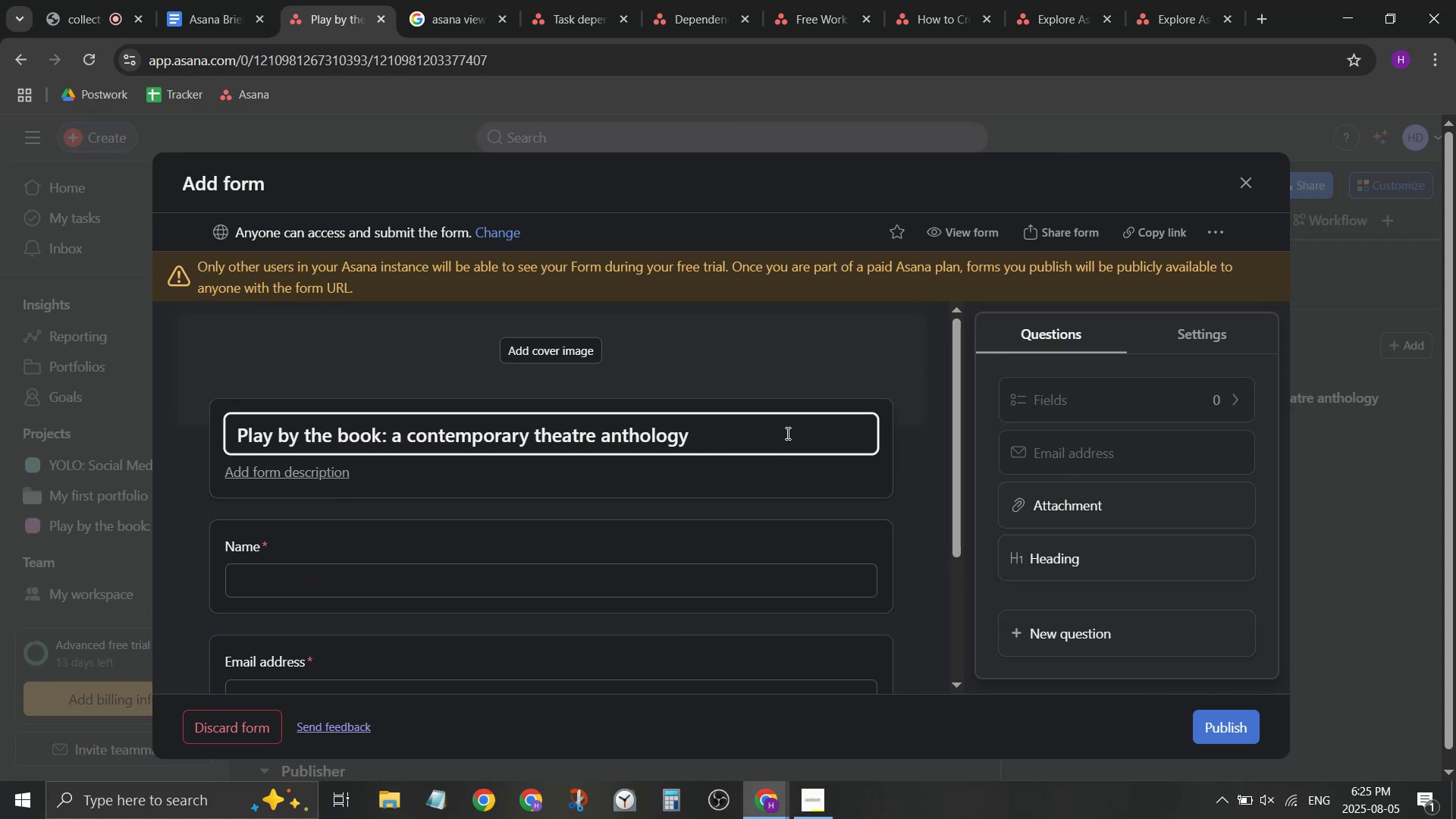 
left_click_drag(start_coordinate=[805, 430], to_coordinate=[0, 375])
 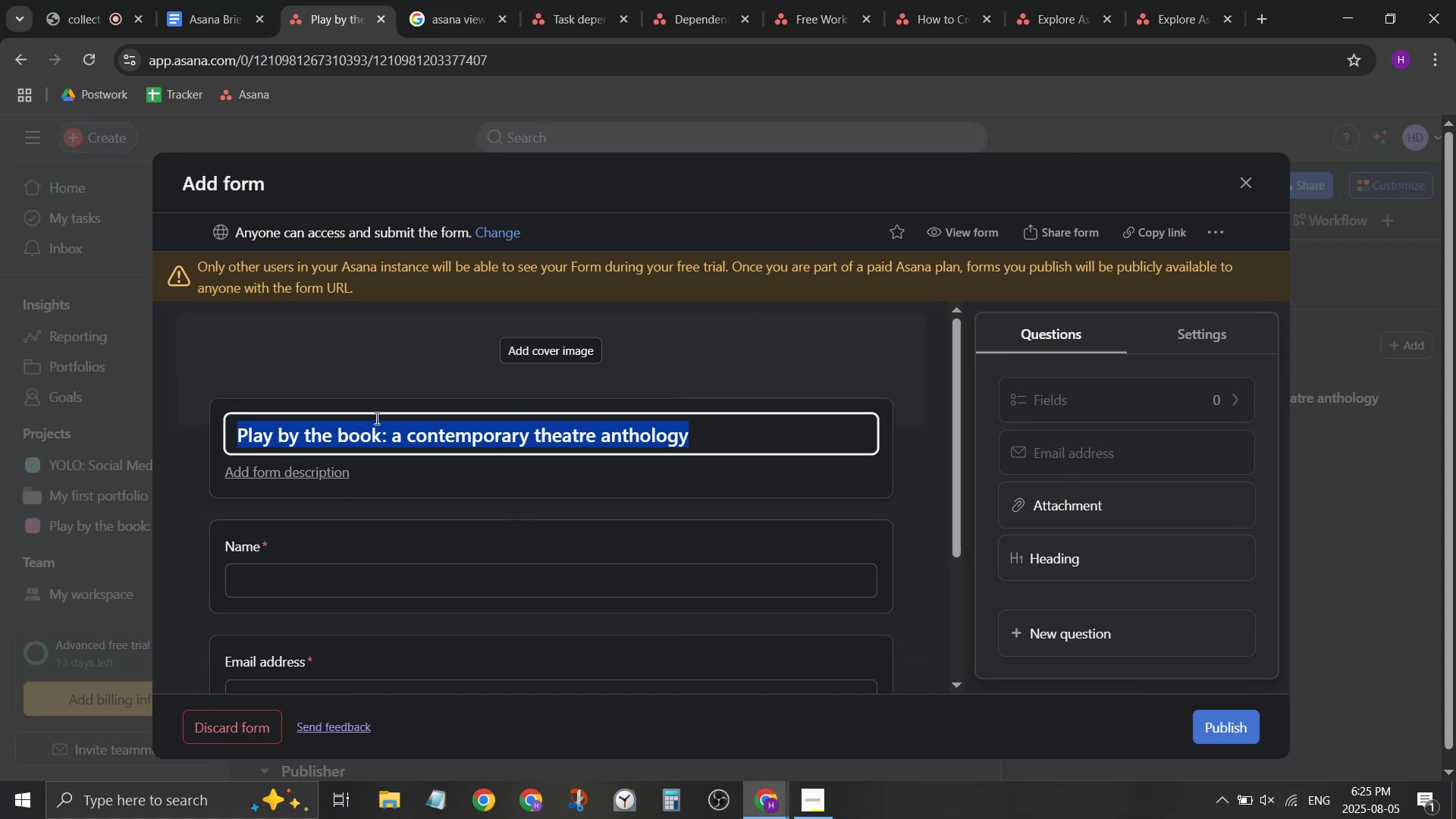 
left_click([399, 425])
 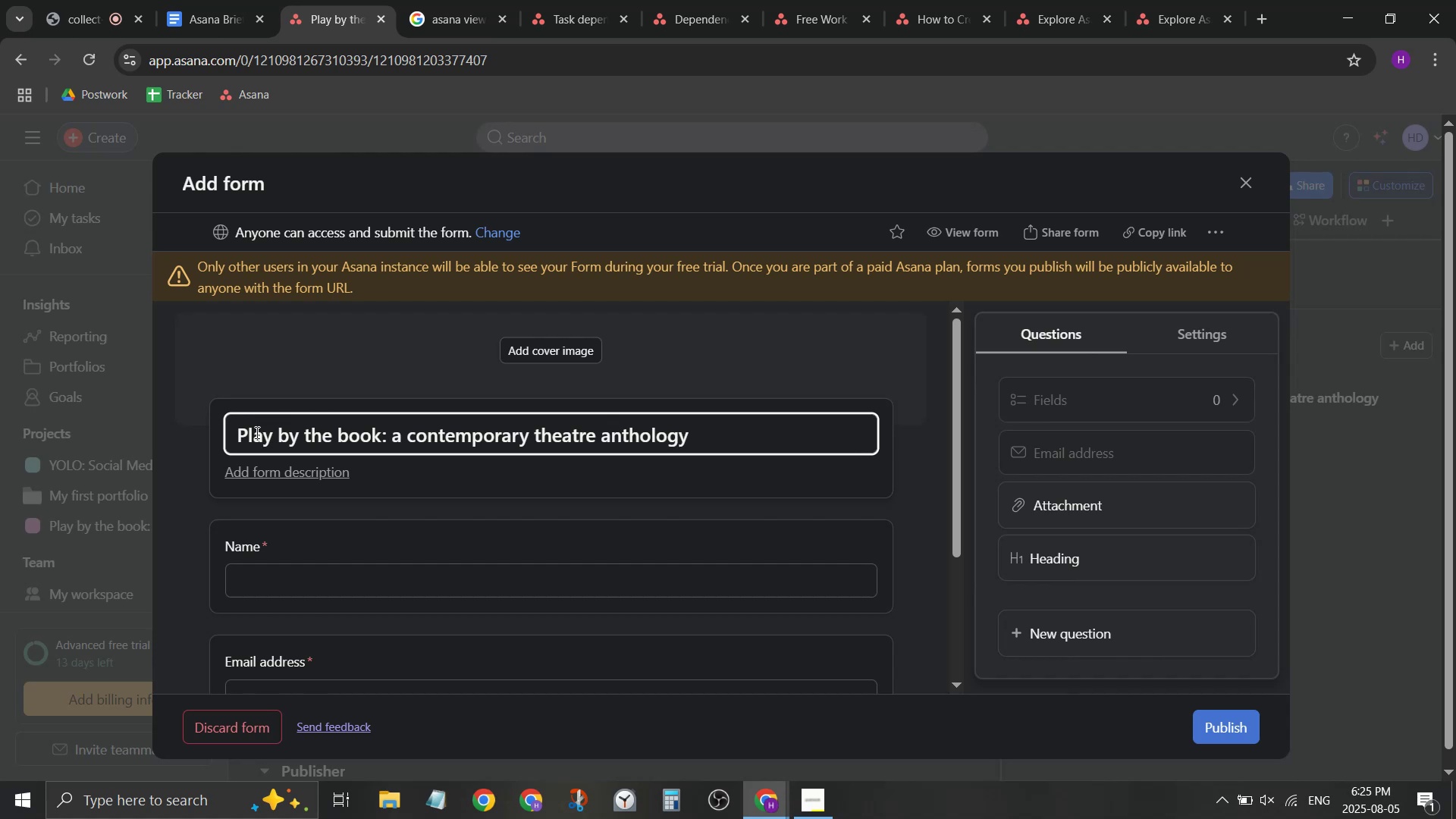 
left_click_drag(start_coordinate=[243, 438], to_coordinate=[818, 418])
 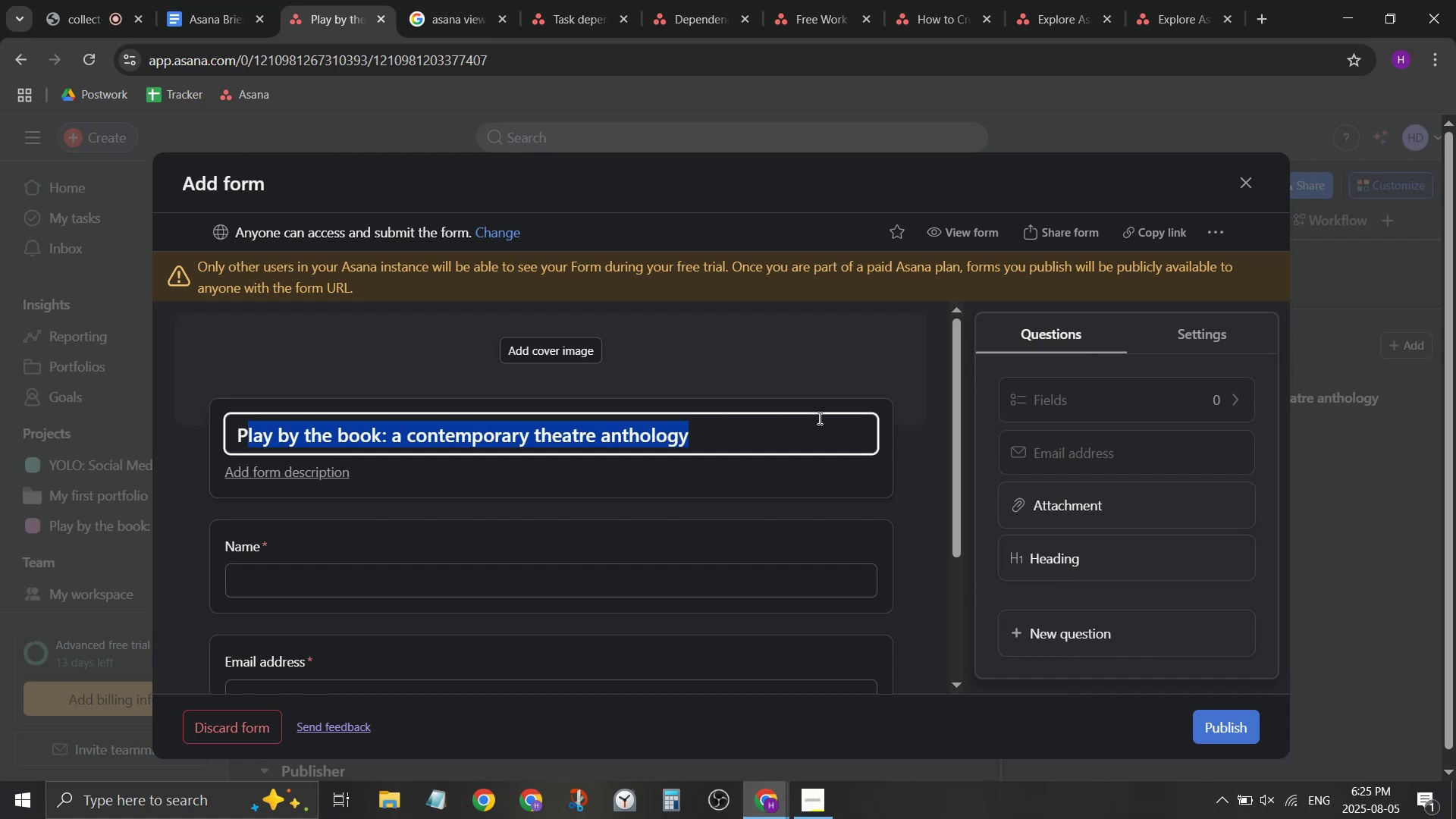 
type(LAY BY THE BOOK: Wri)
key(Backspace)
key(Backspace)
key(Backspace)
type(Add writer)
 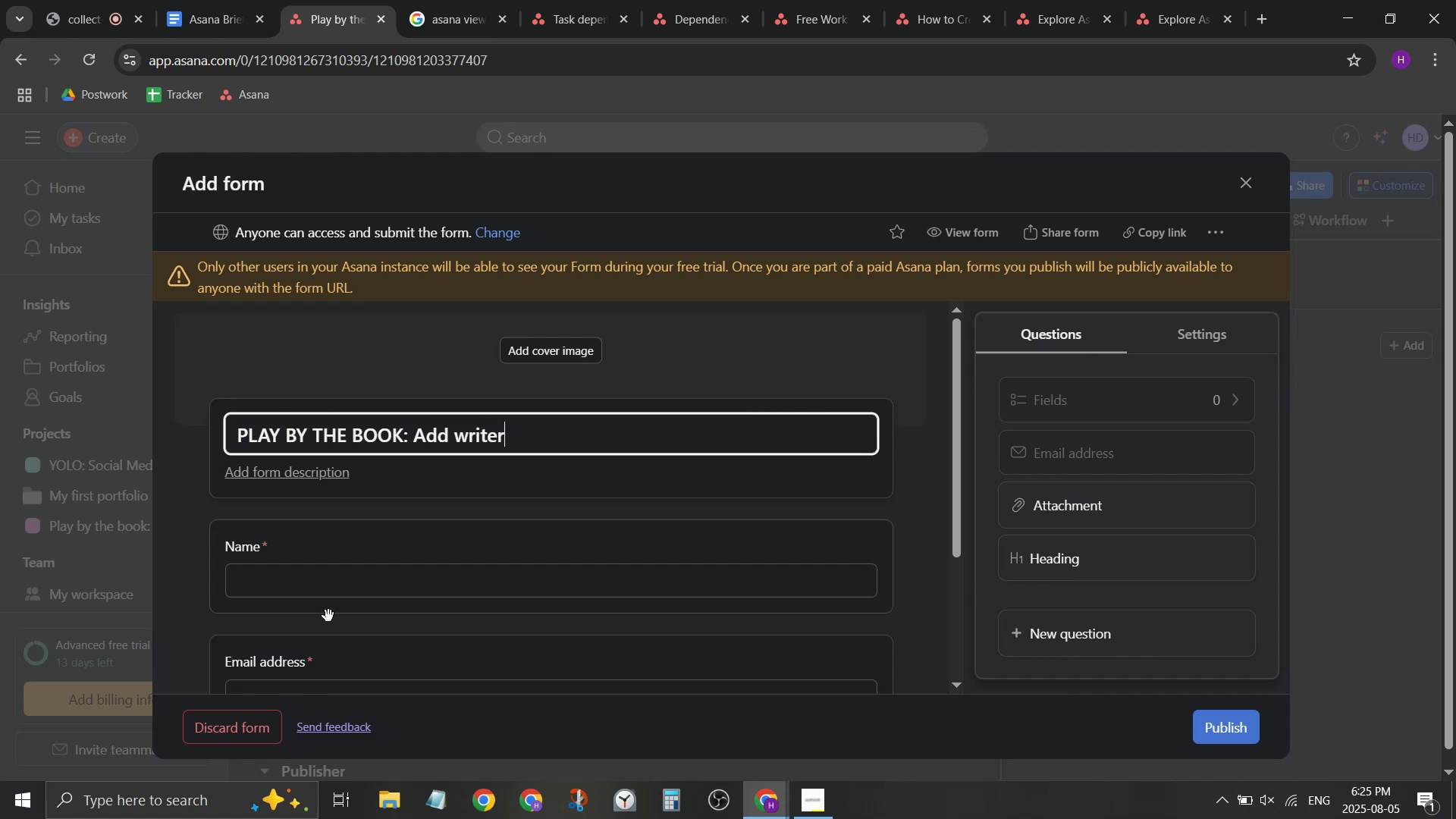 
left_click([319, 481])
 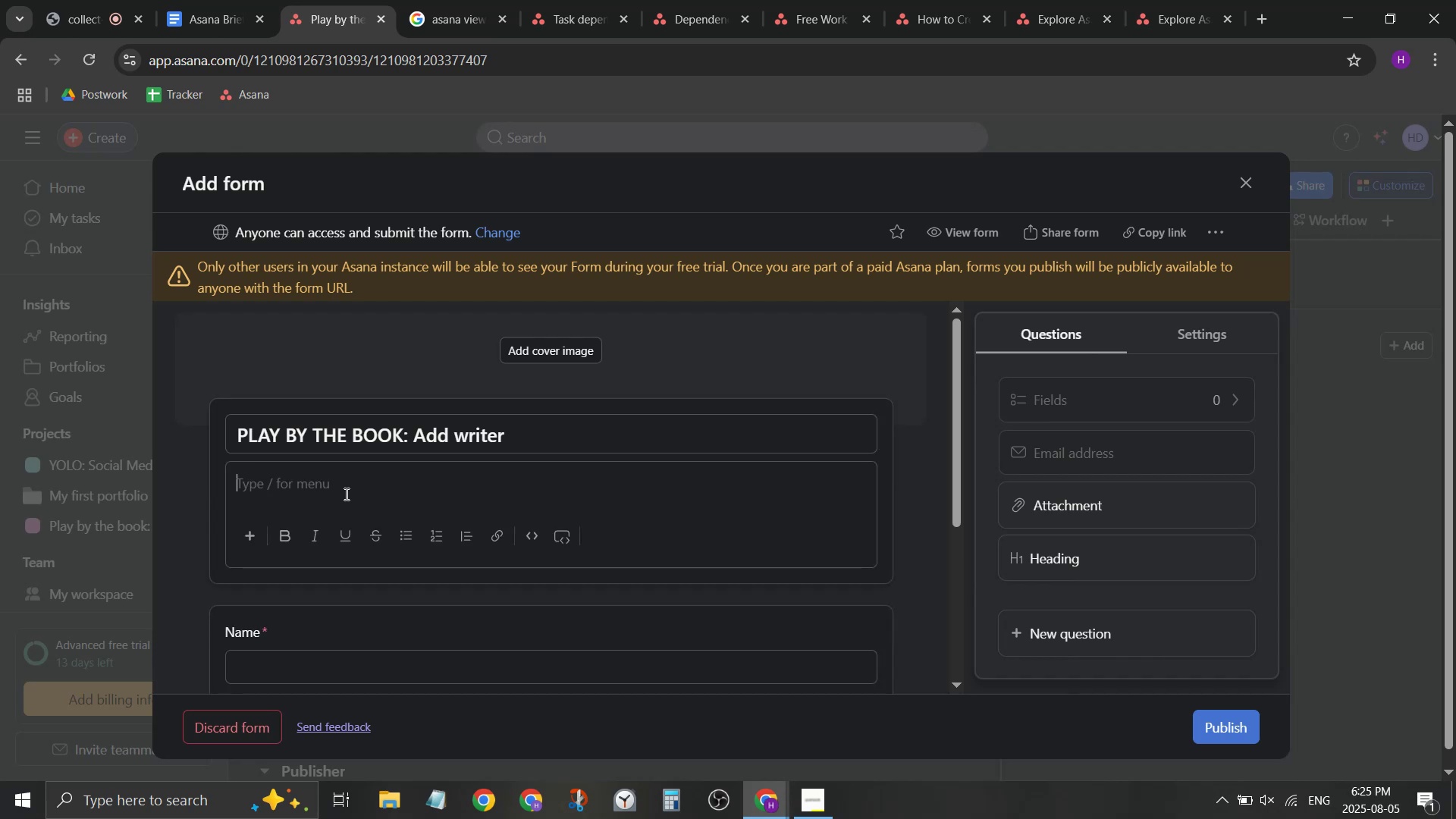 
type(Add a writer)
 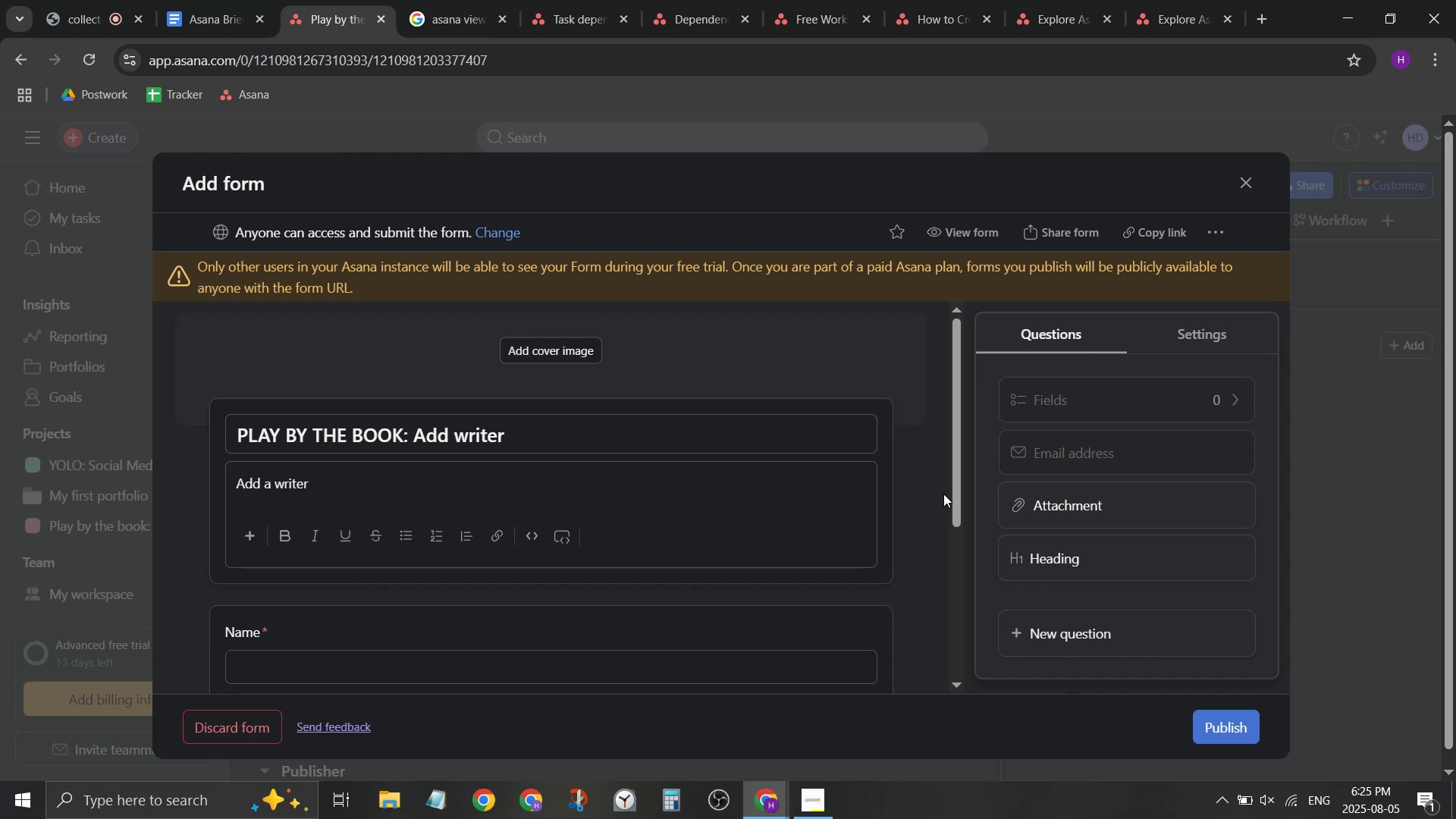 
scroll: coordinate [923, 522], scroll_direction: down, amount: 3.0
 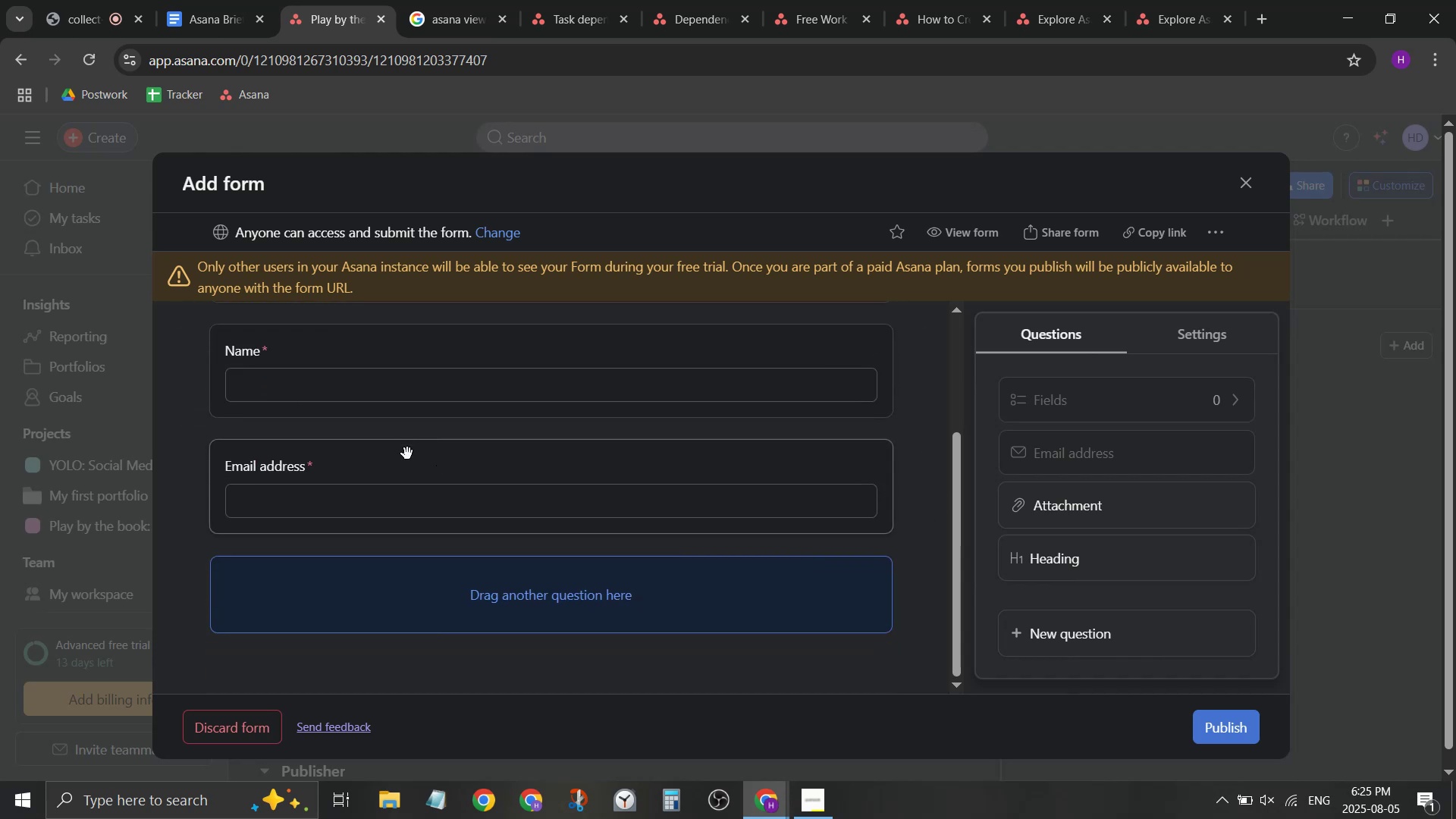 
left_click([415, 479])
 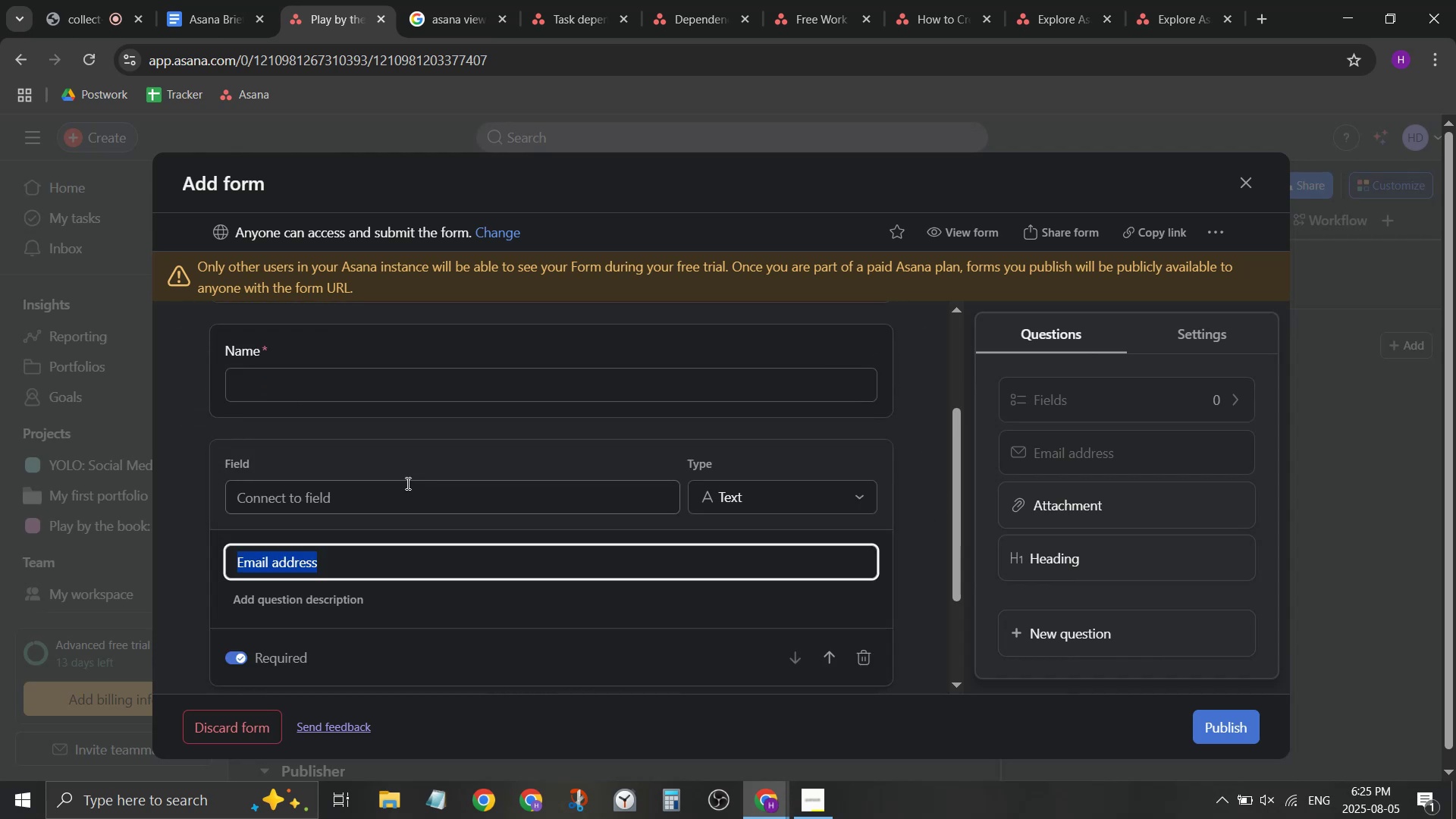 
scroll: coordinate [507, 492], scroll_direction: down, amount: 1.0
 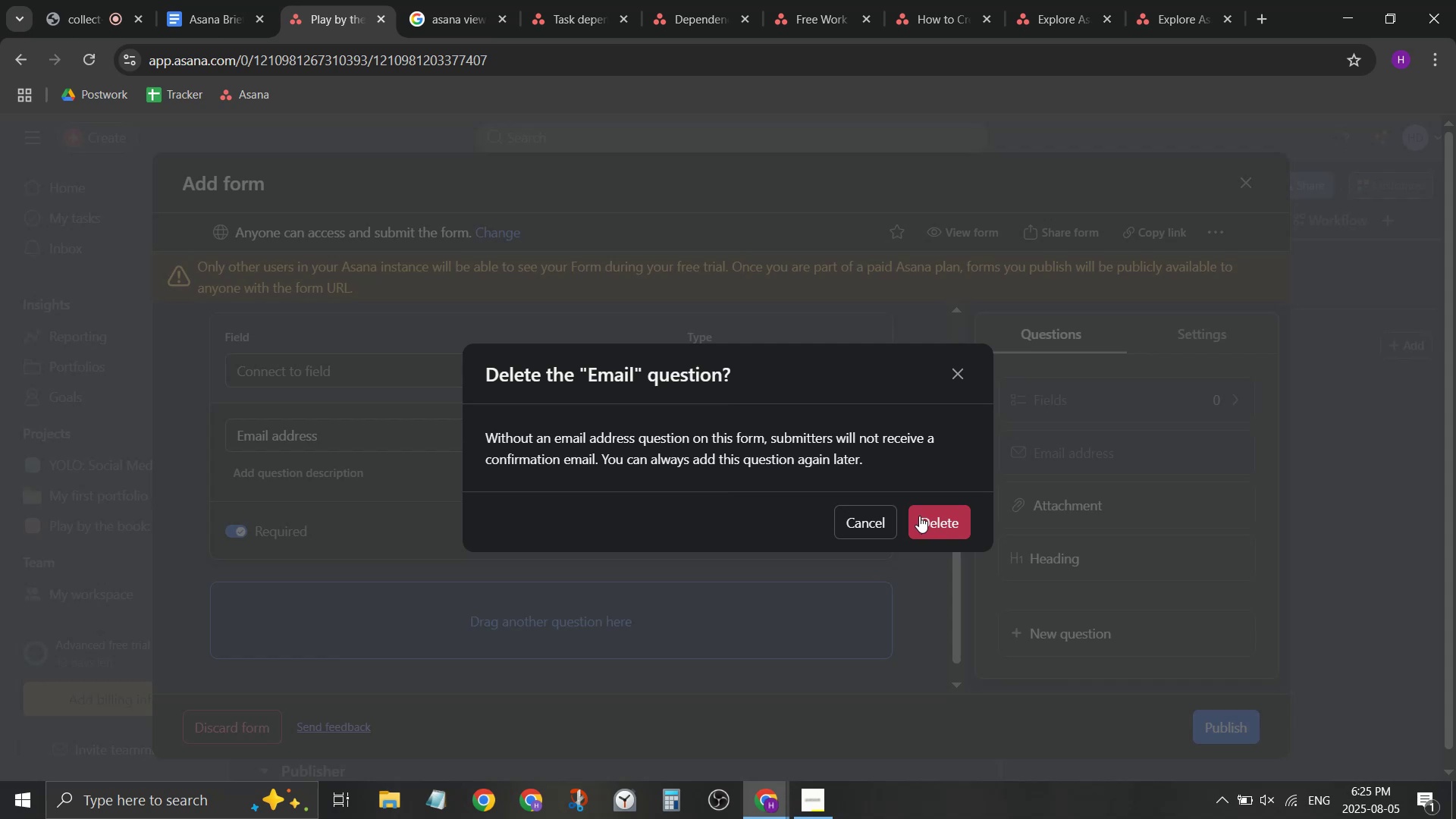 
wait(5.92)
 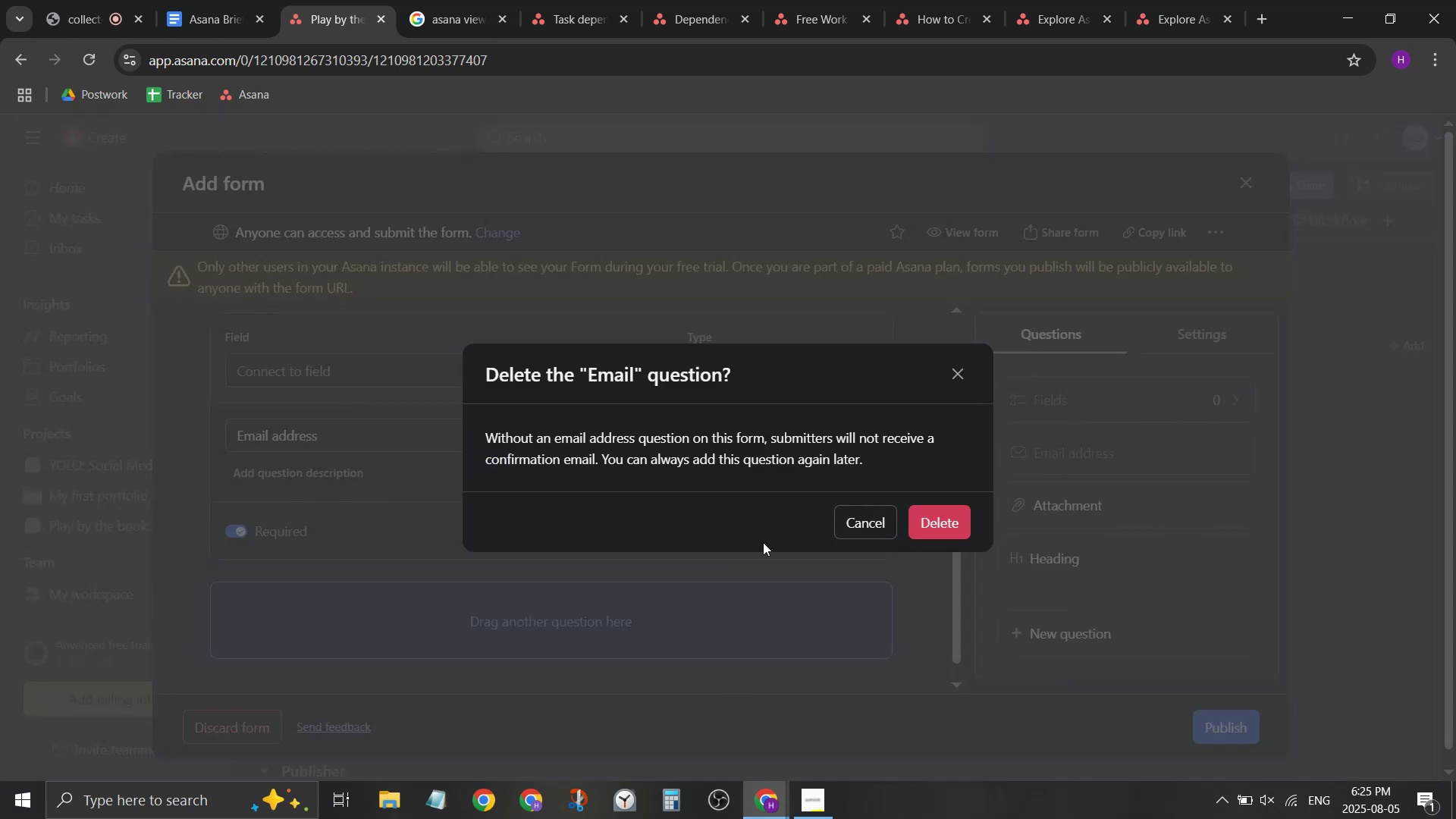 
left_click([919, 516])
 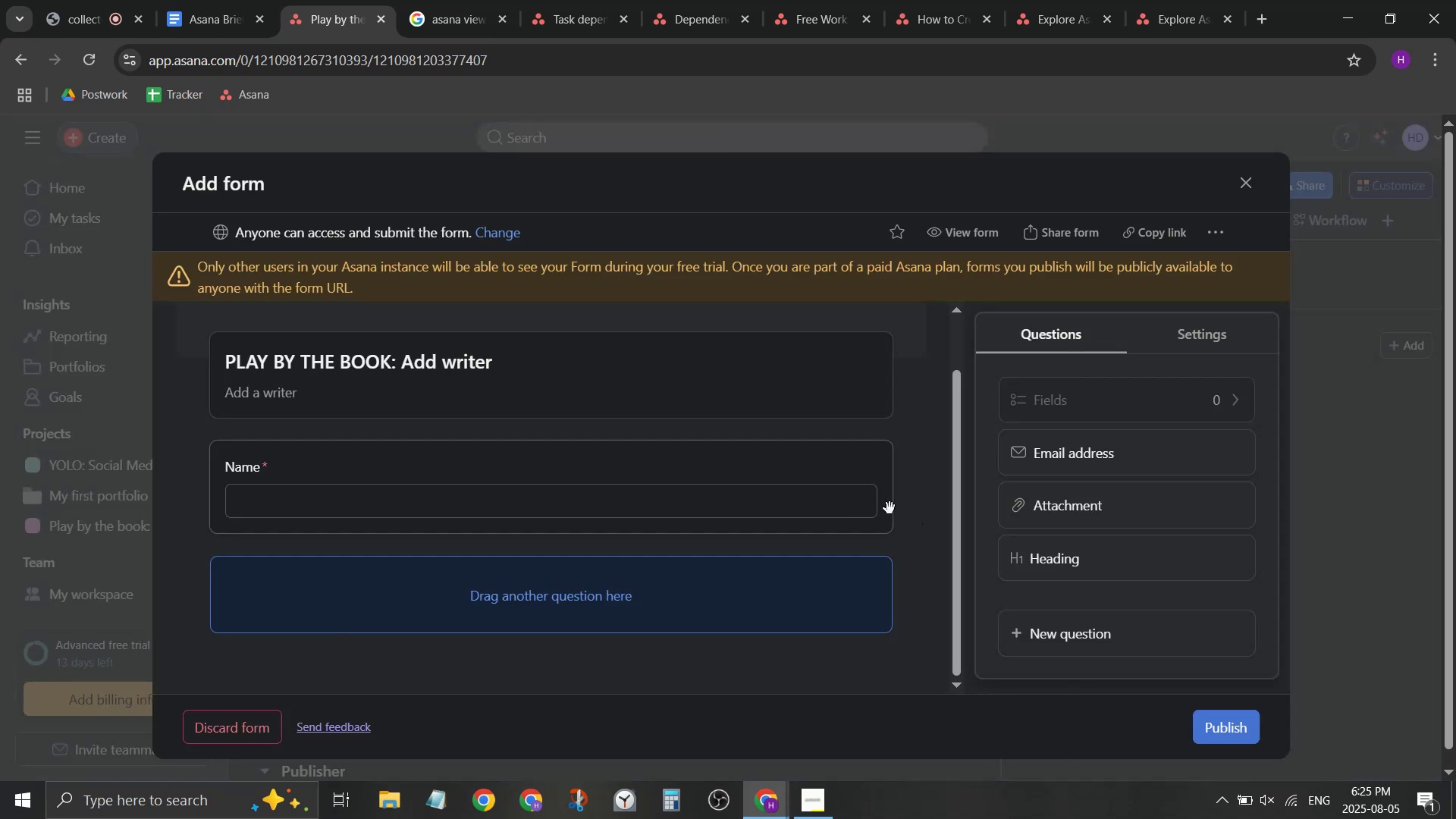 
scroll: coordinate [877, 514], scroll_direction: down, amount: 1.0
 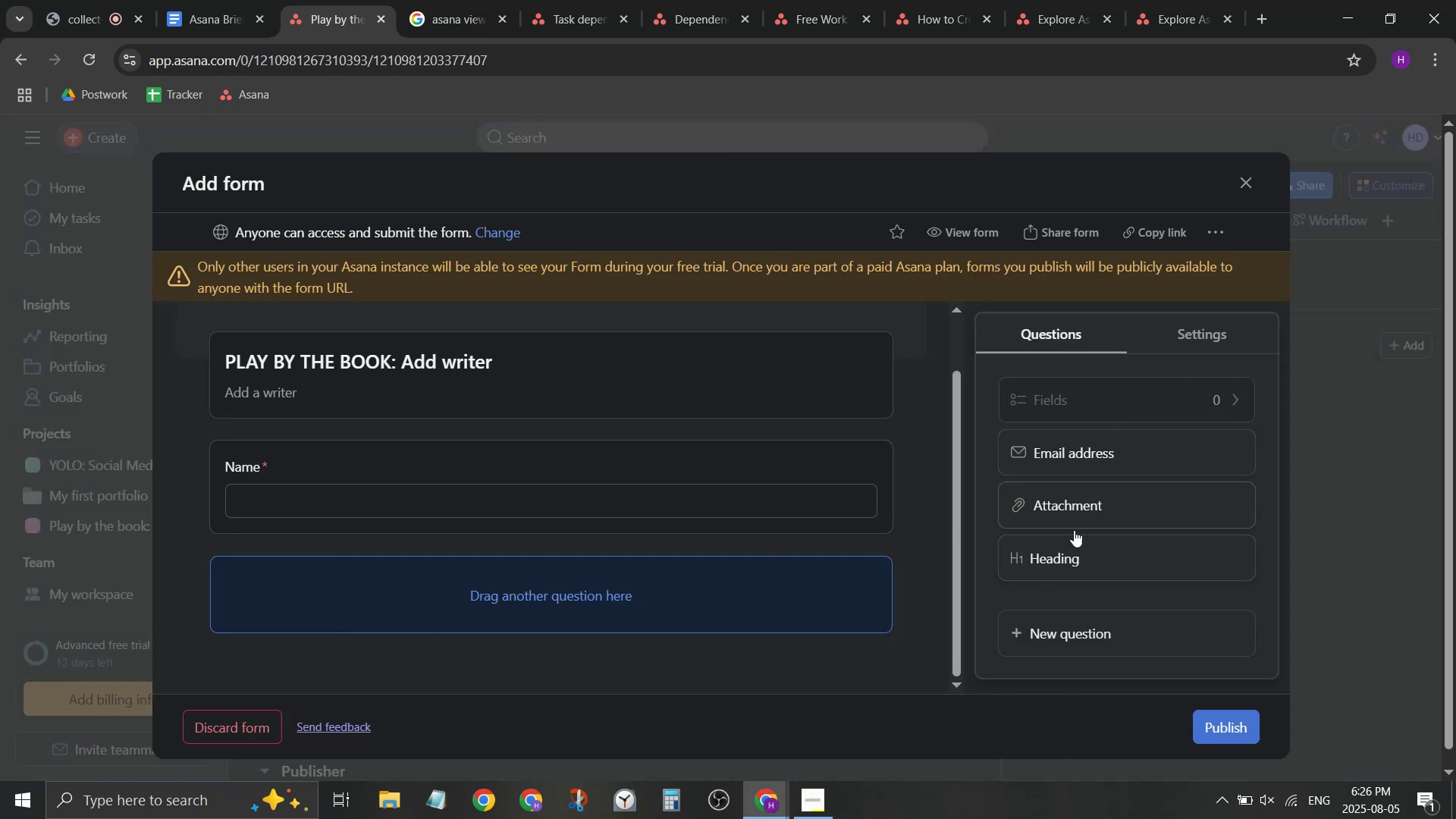 
left_click([1071, 642])
 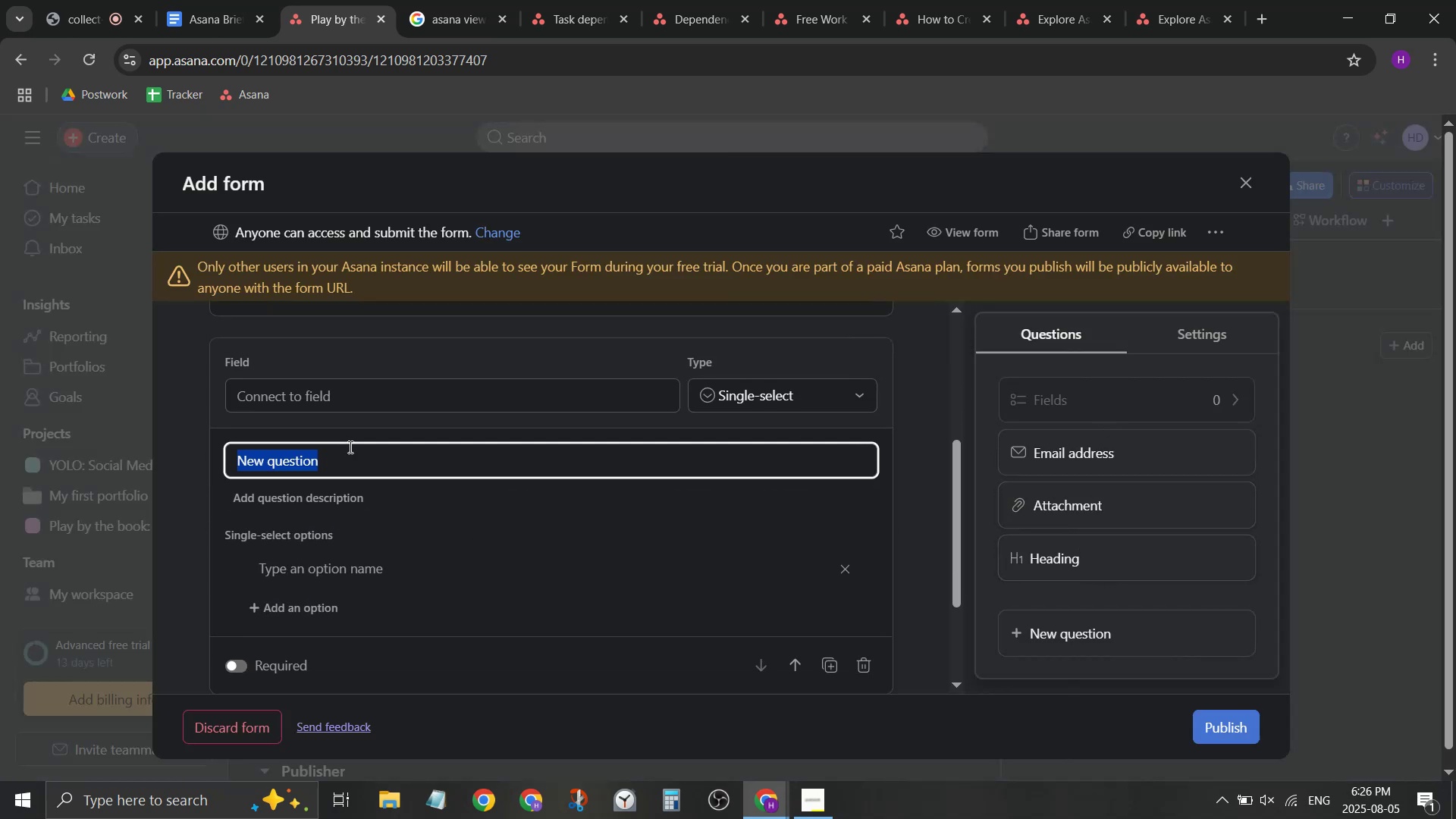 
left_click([403, 397])
 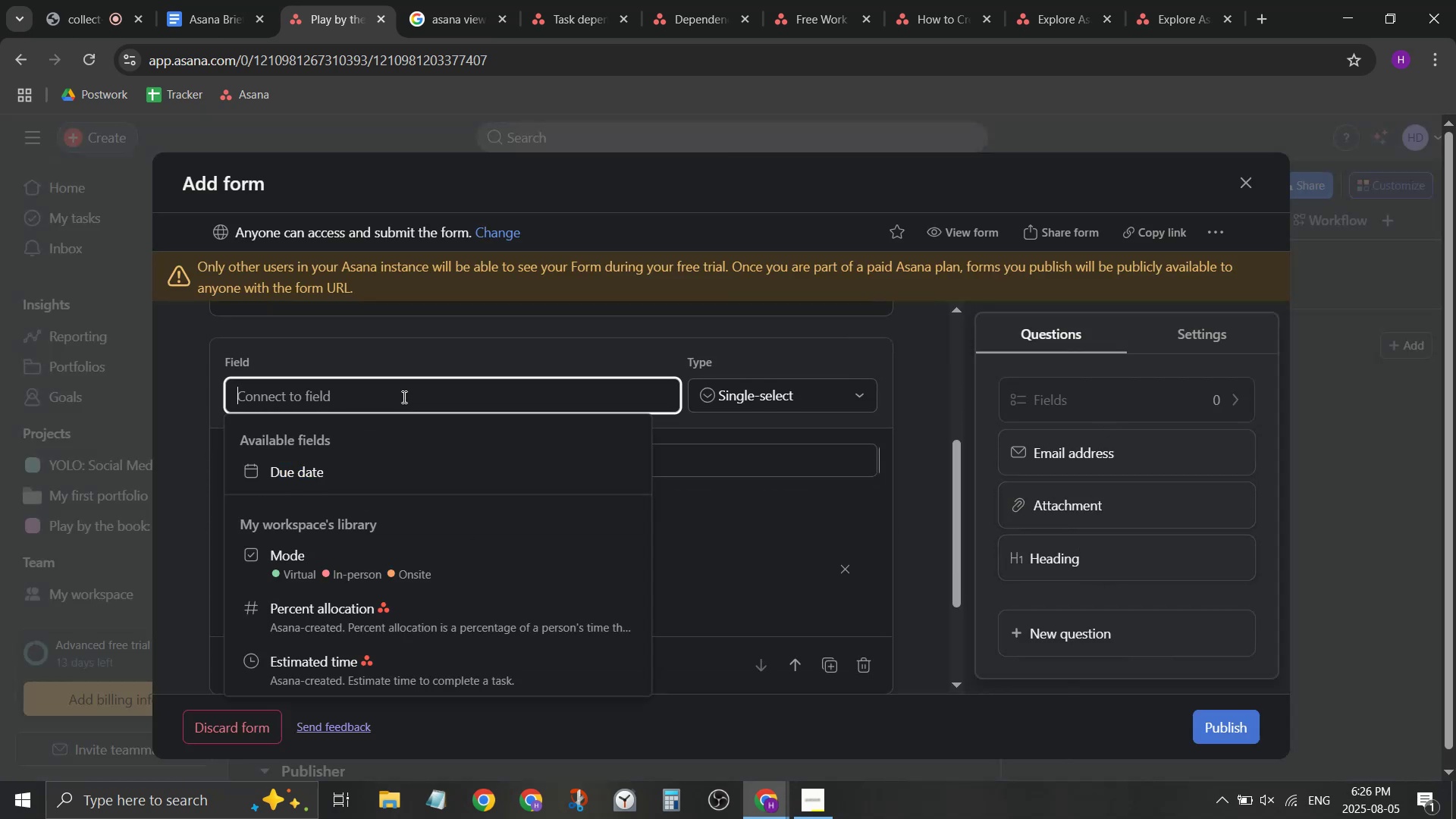 
scroll: coordinate [404, 400], scroll_direction: up, amount: 1.0
 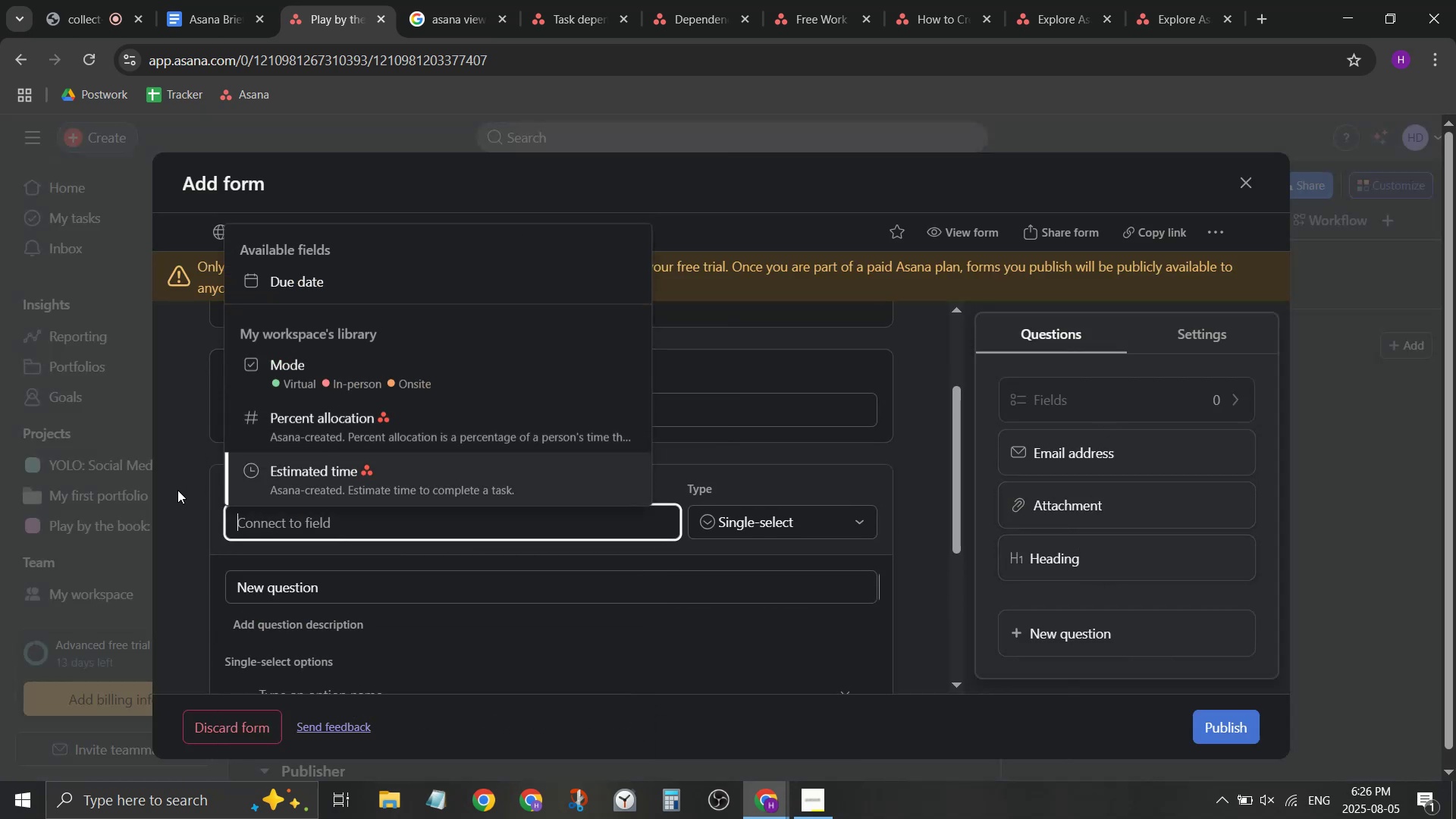 
left_click([190, 484])
 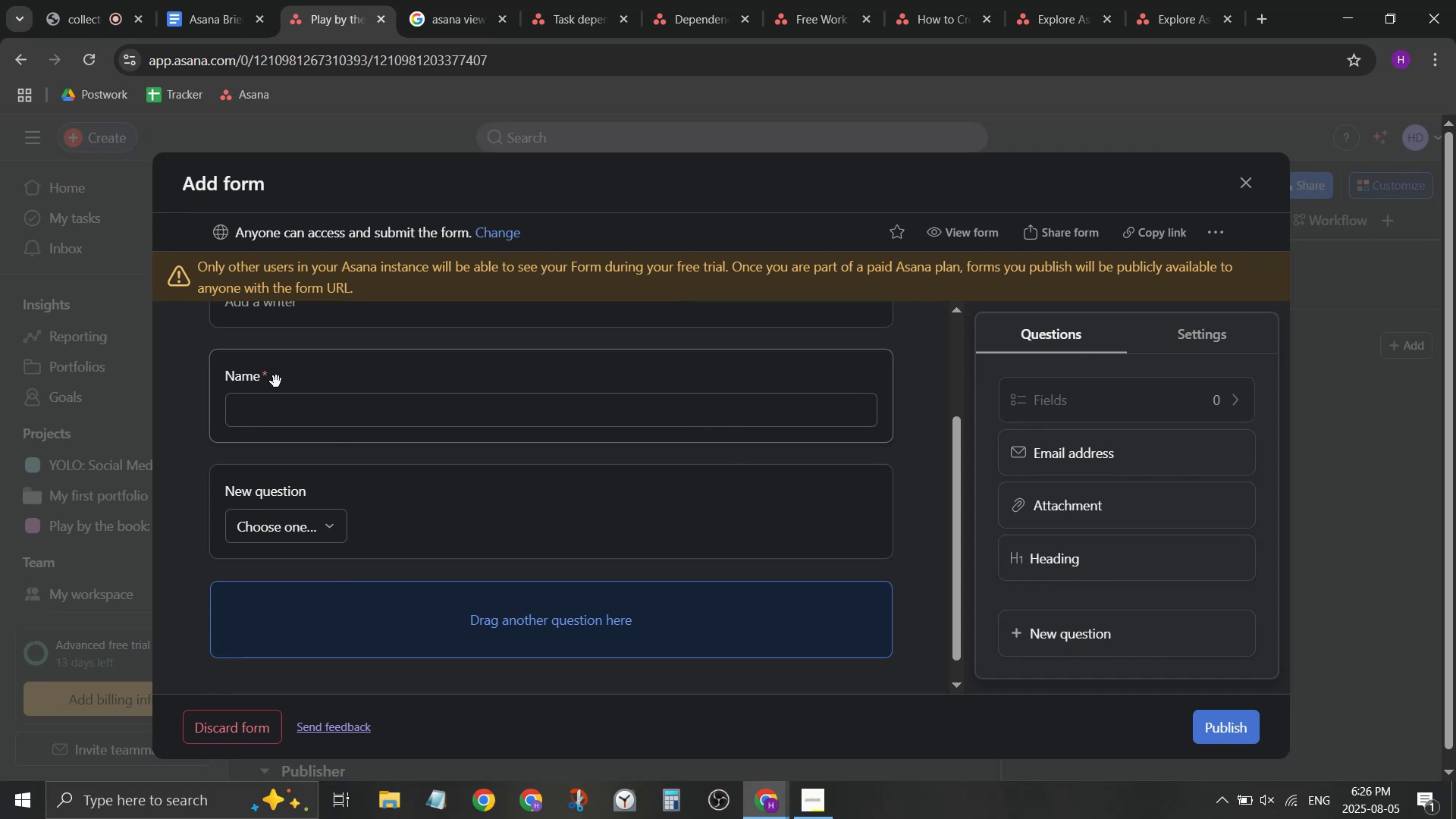 
left_click([266, 386])
 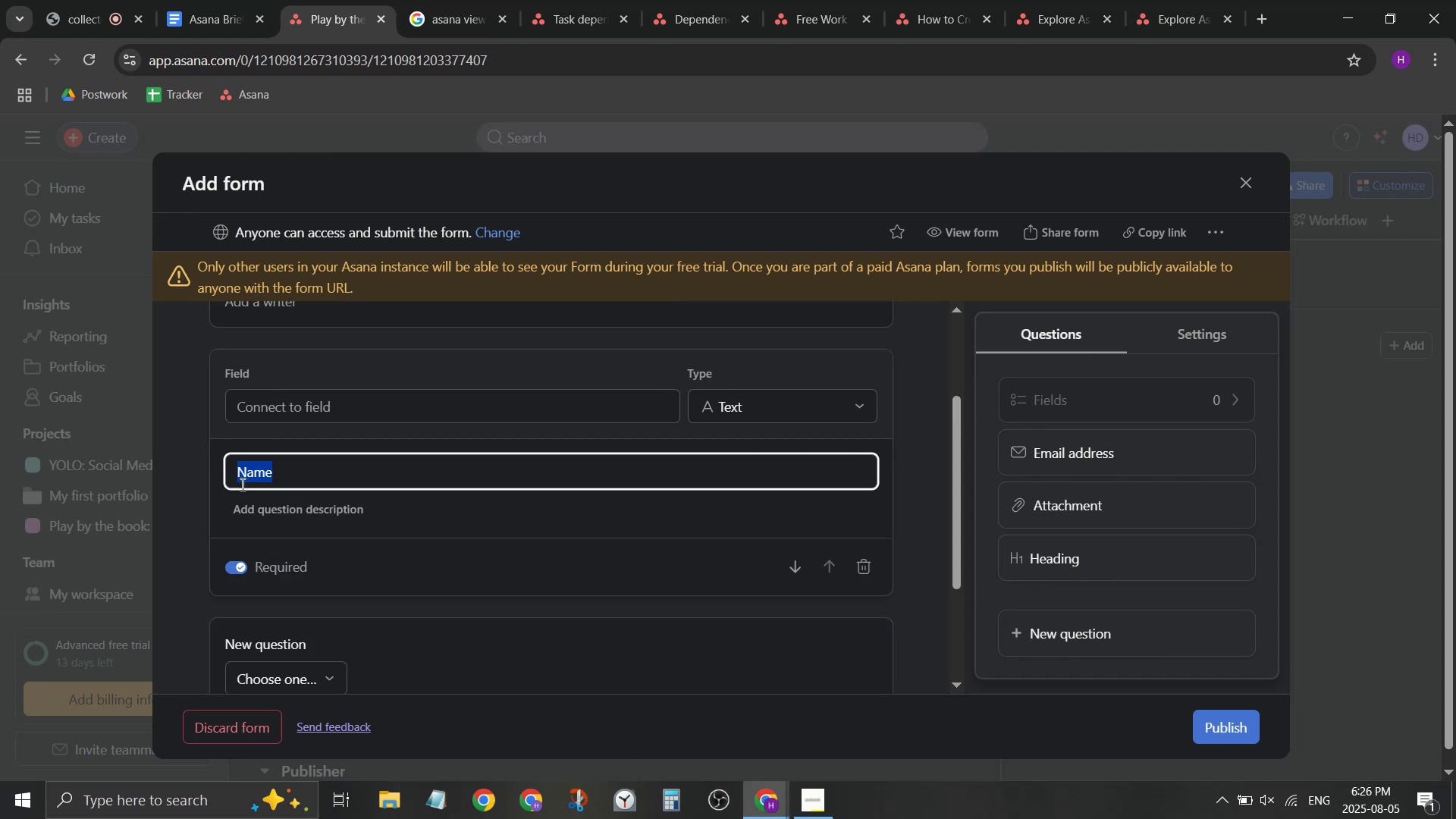 
left_click([240, 488])
 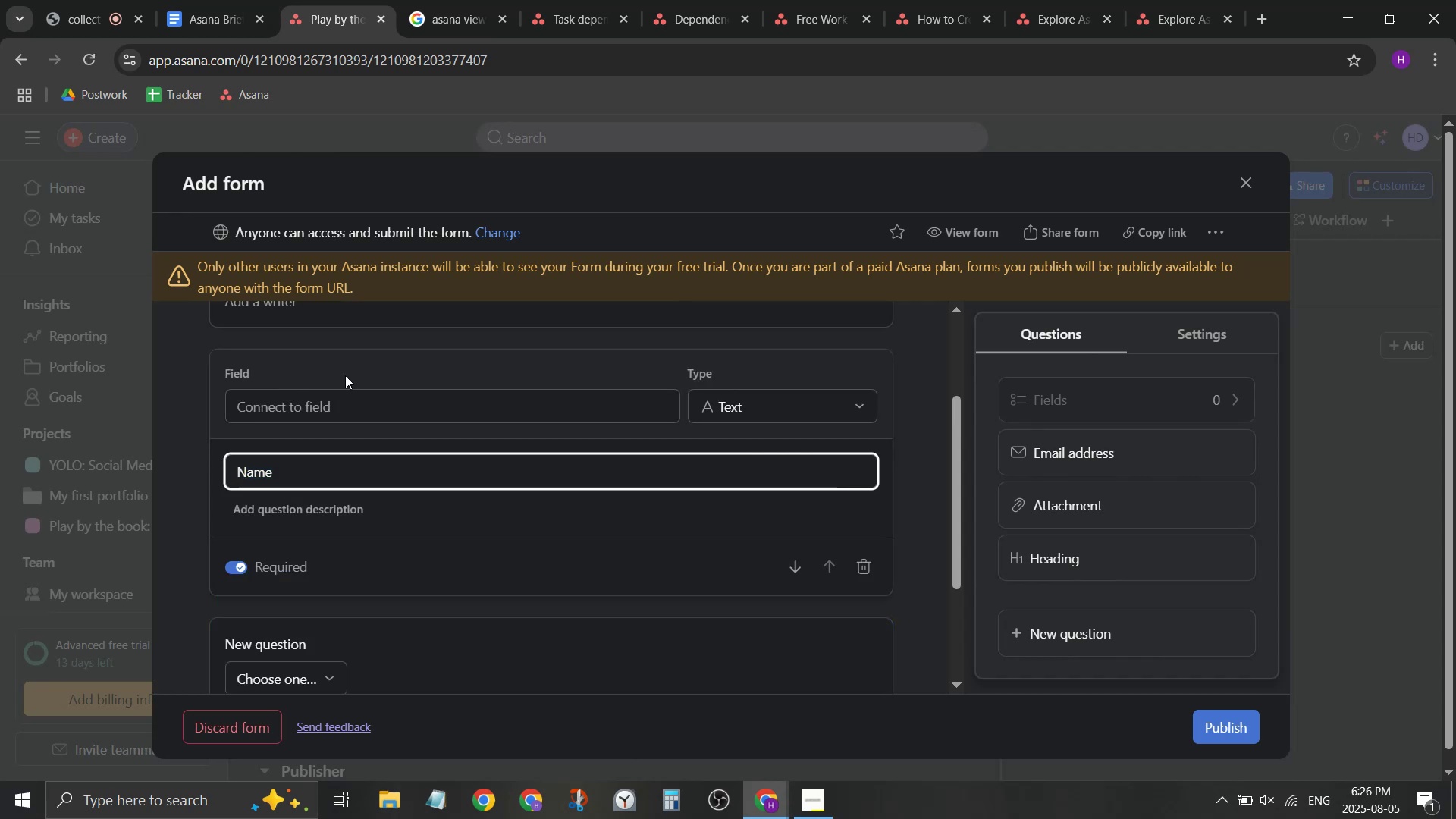 
left_click([366, 468])
 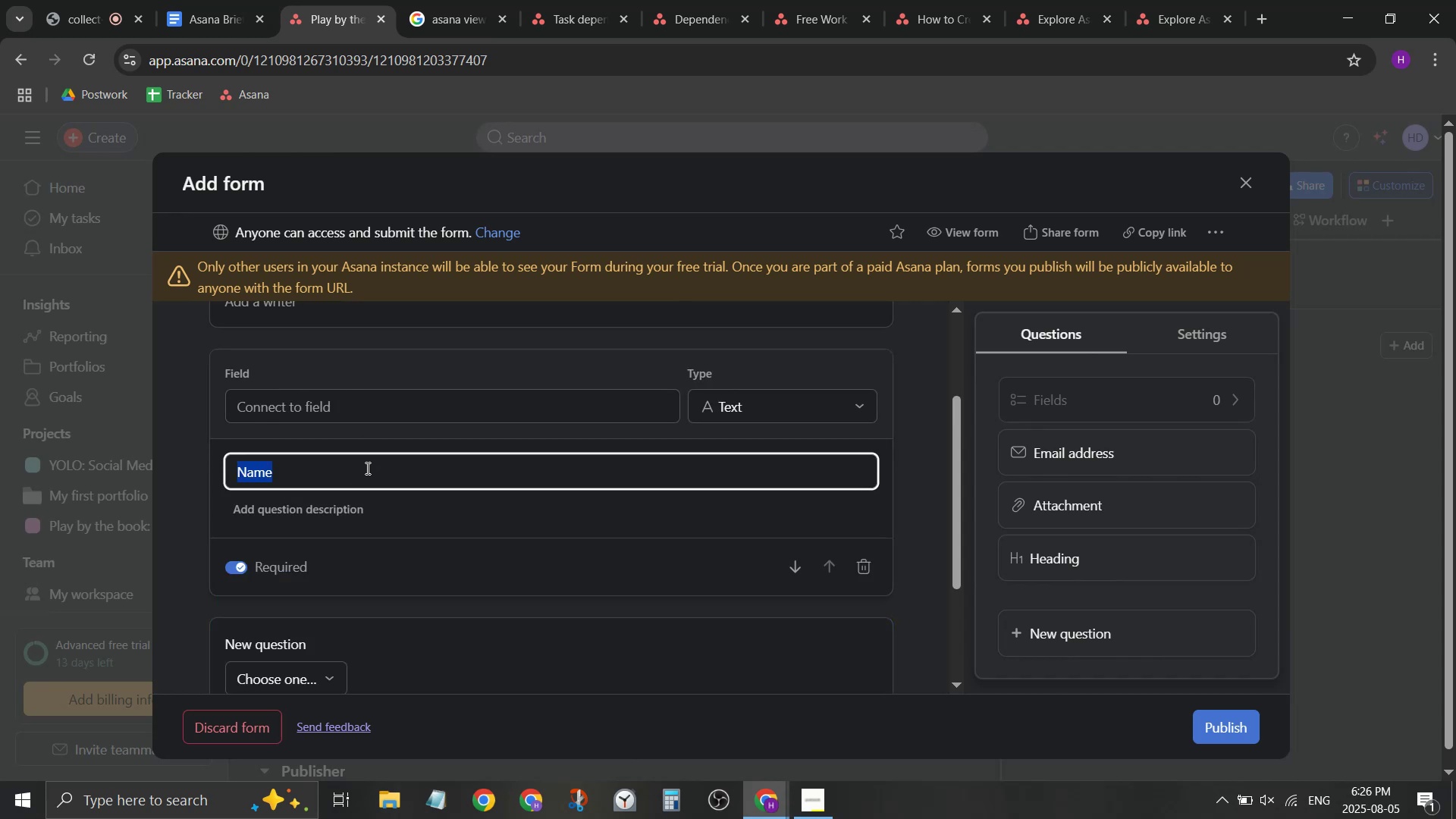 
type(Playwi)
key(Backspace)
type(right)
 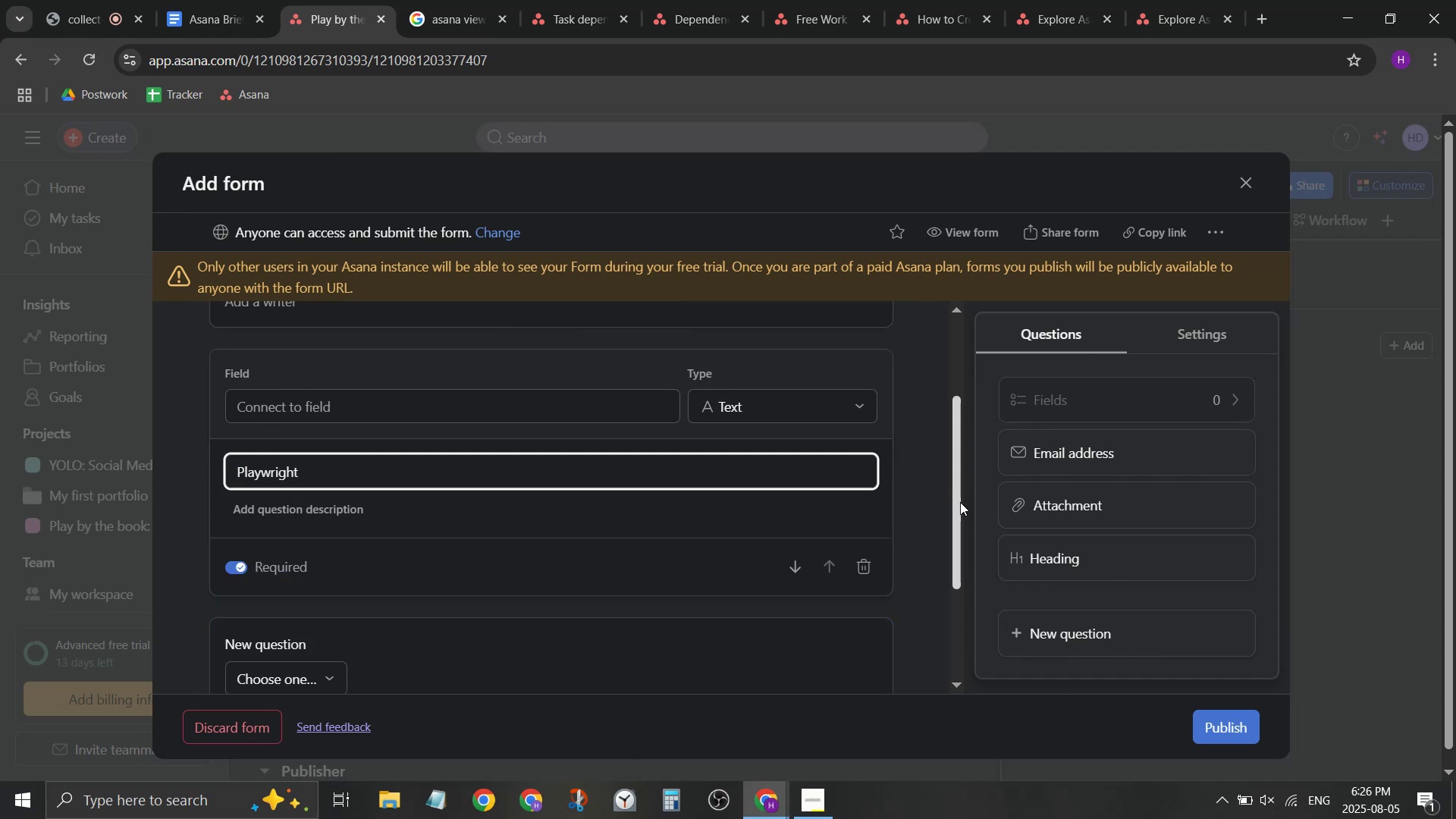 
left_click([912, 494])
 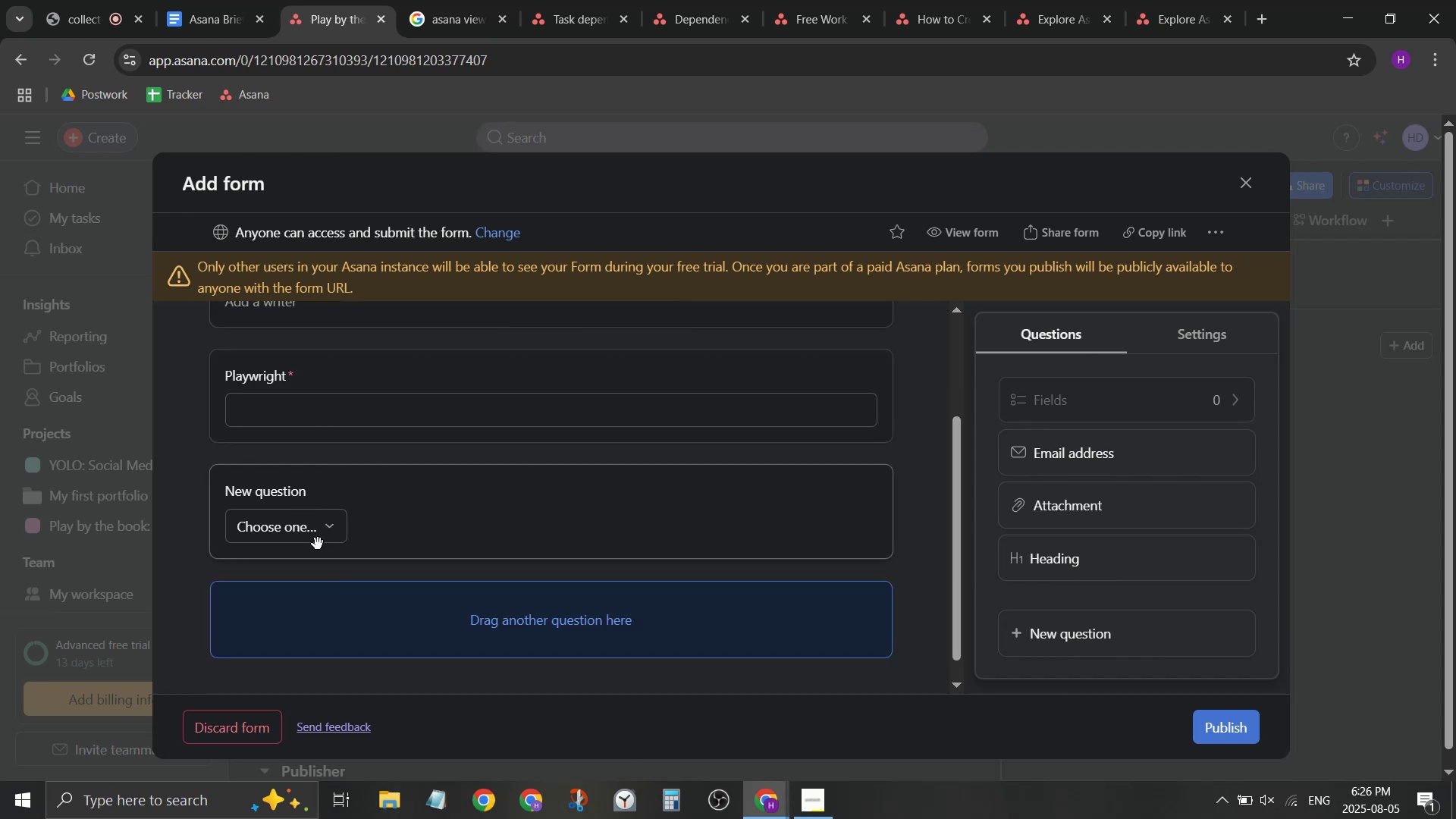 
left_click([322, 539])
 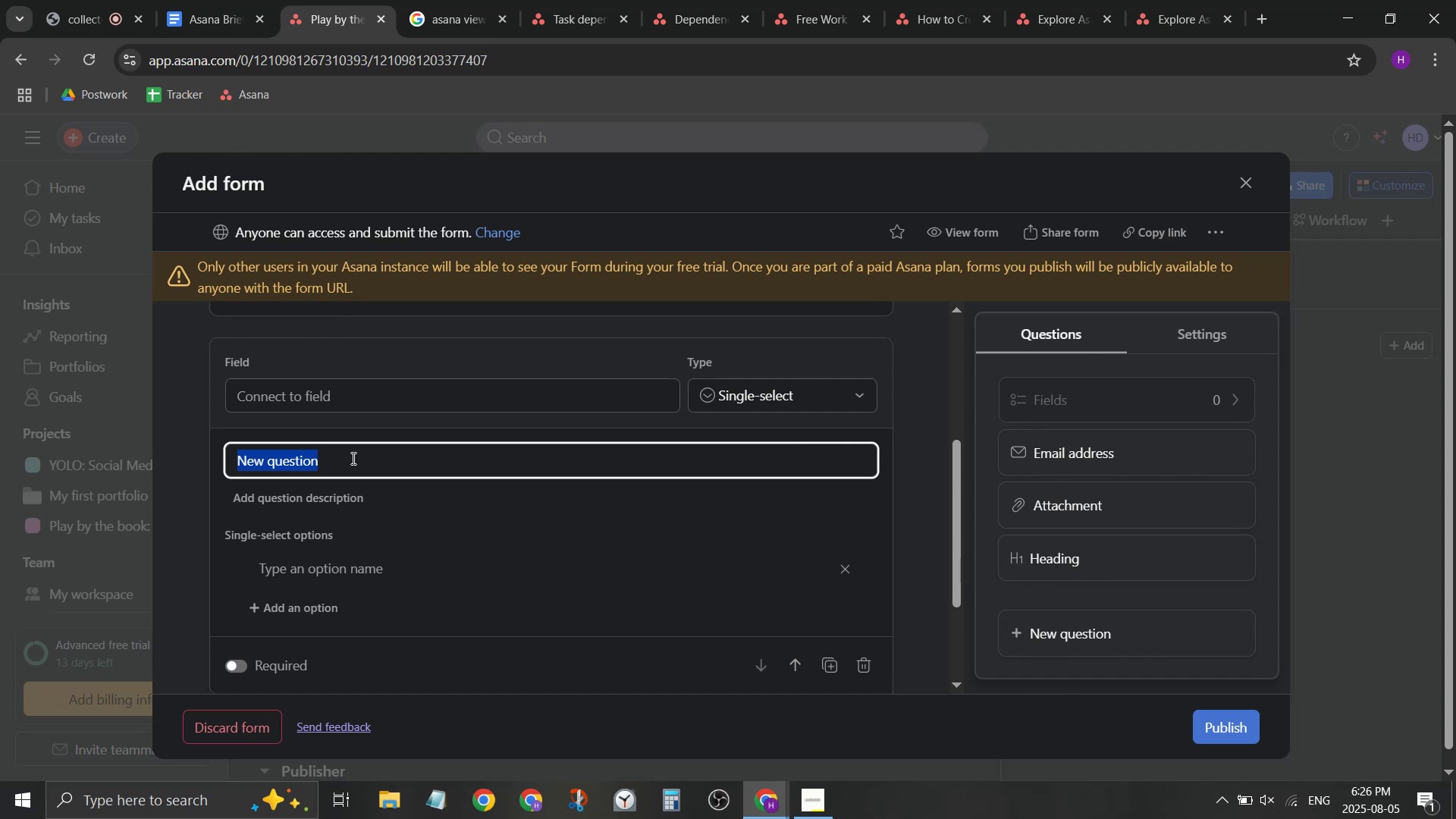 
type(Namy of)
key(Backspace)
key(Backspace)
key(Backspace)
key(Backspace)
type(eo)
key(Backspace)
type( of Play)
 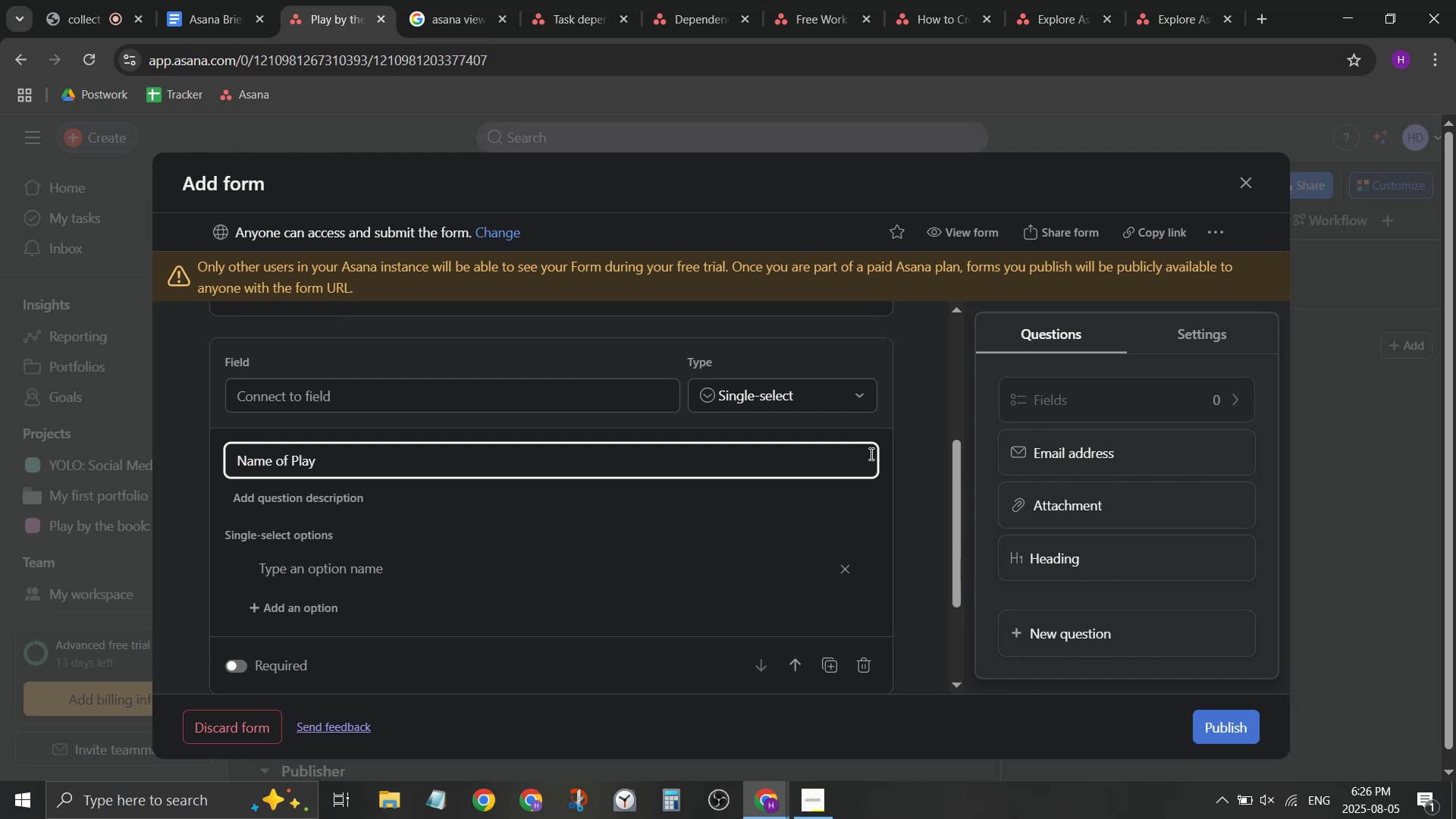 
left_click([831, 395])
 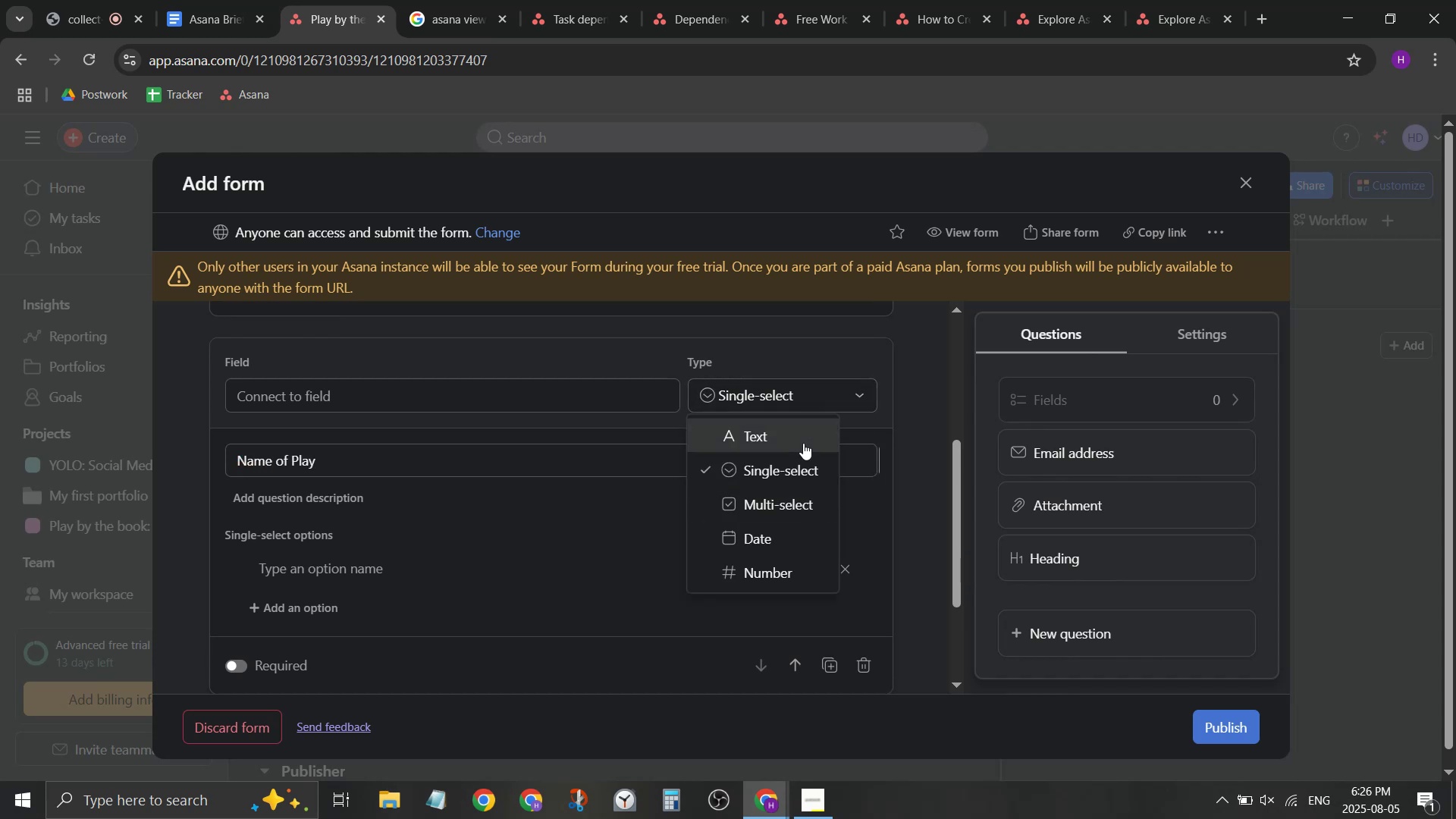 
left_click([802, 440])
 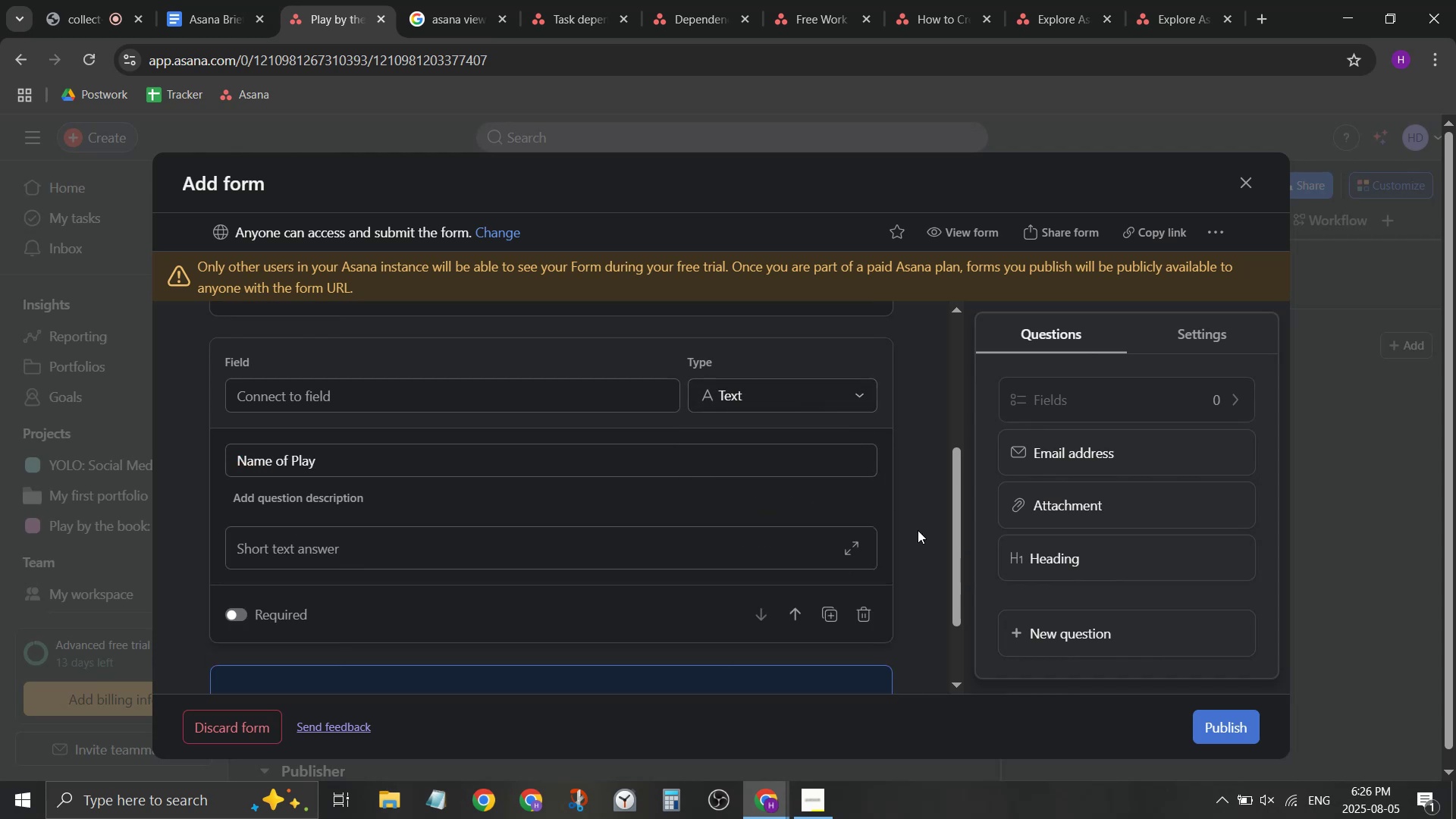 
left_click([918, 530])
 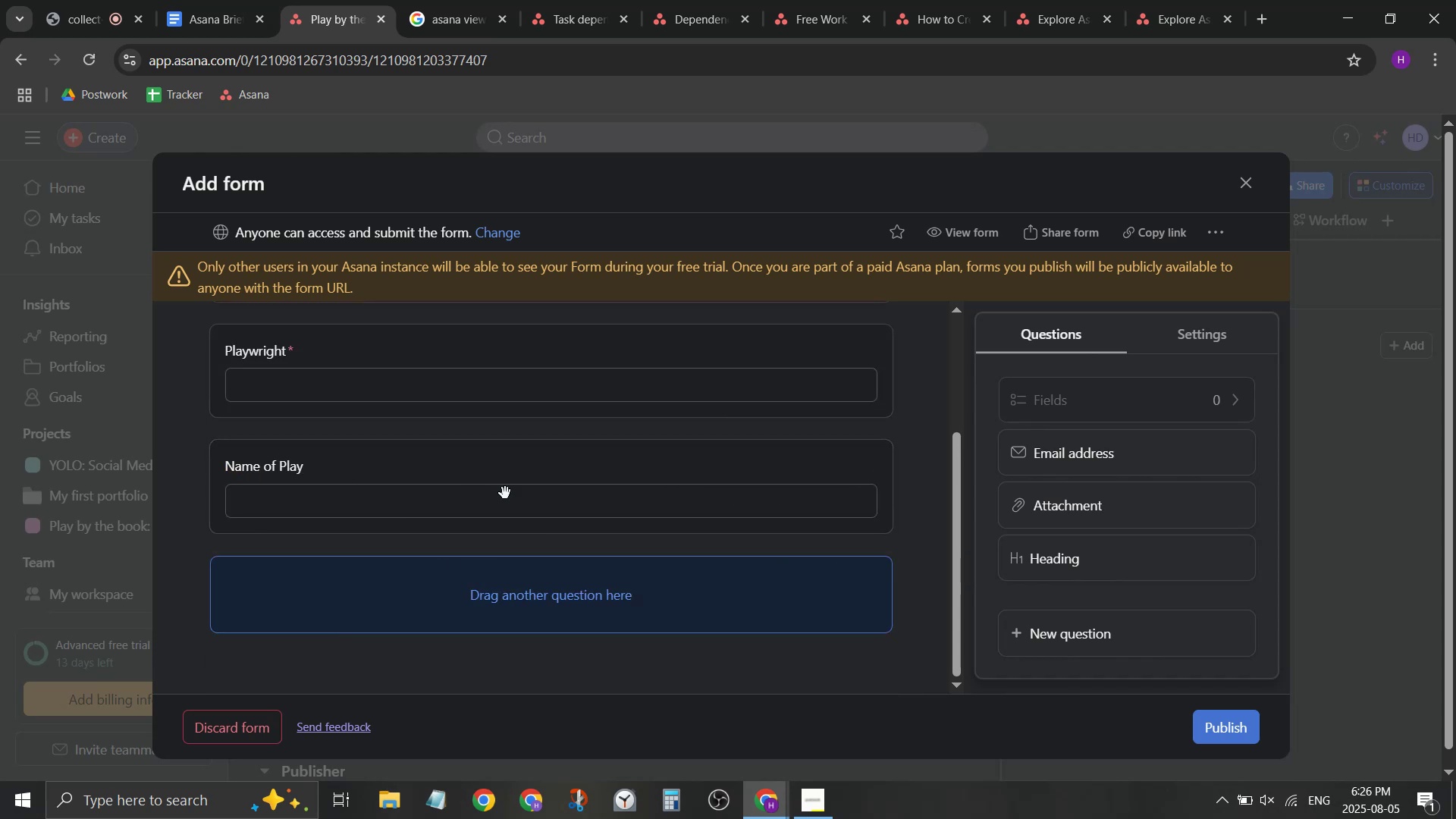 
left_click([460, 474])
 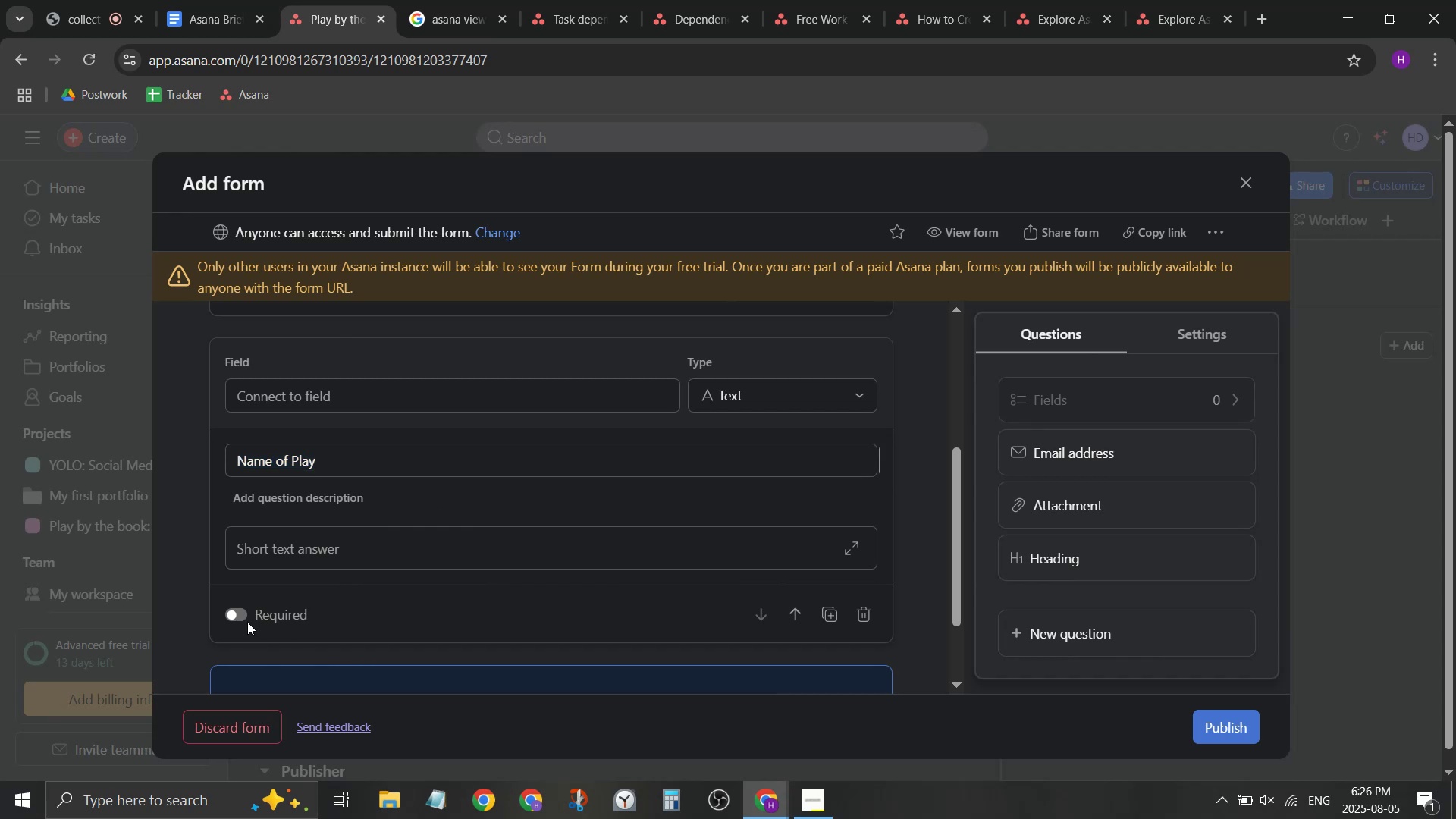 
double_click([242, 617])
 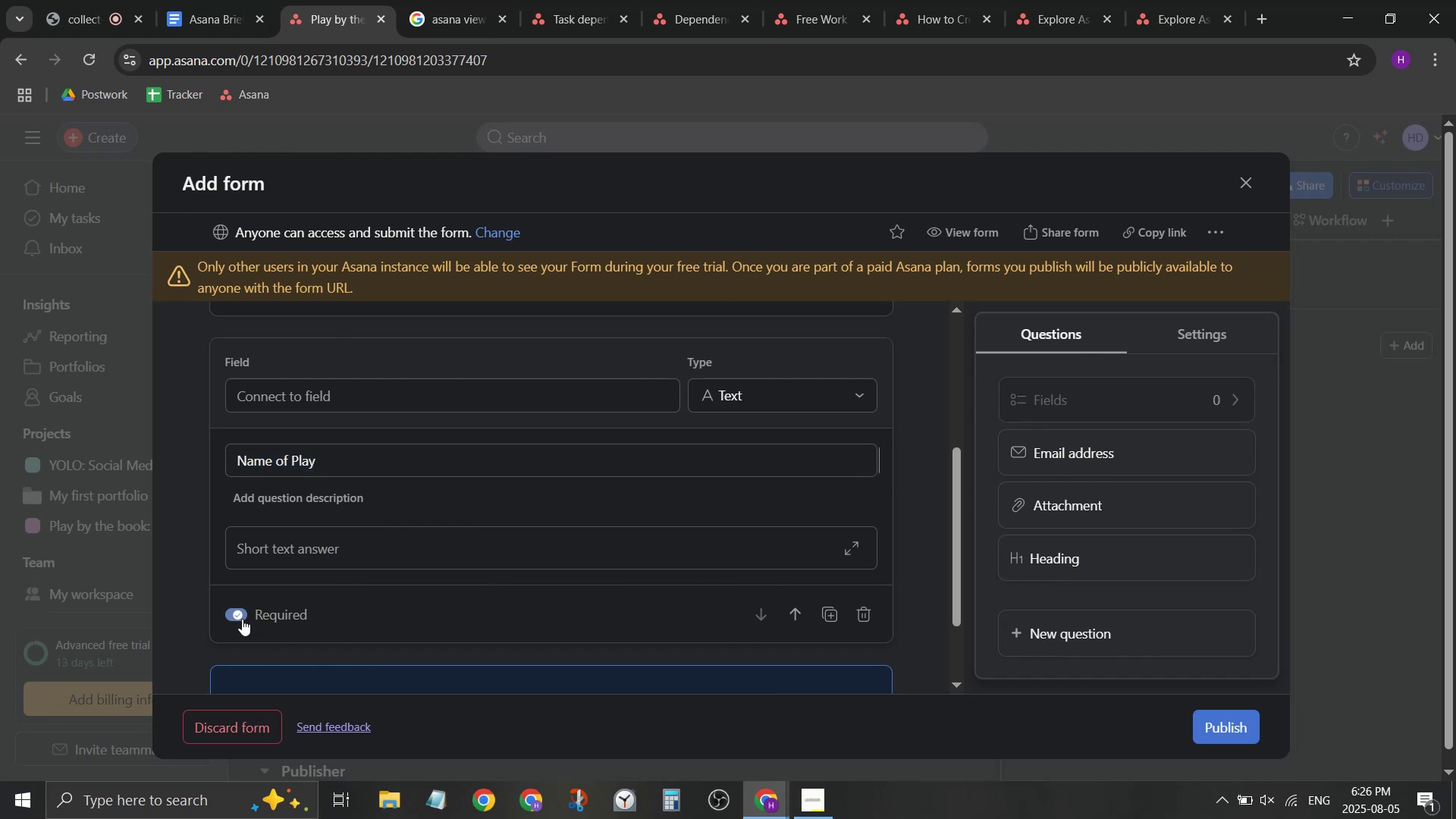 
scroll: coordinate [246, 618], scroll_direction: down, amount: 1.0
 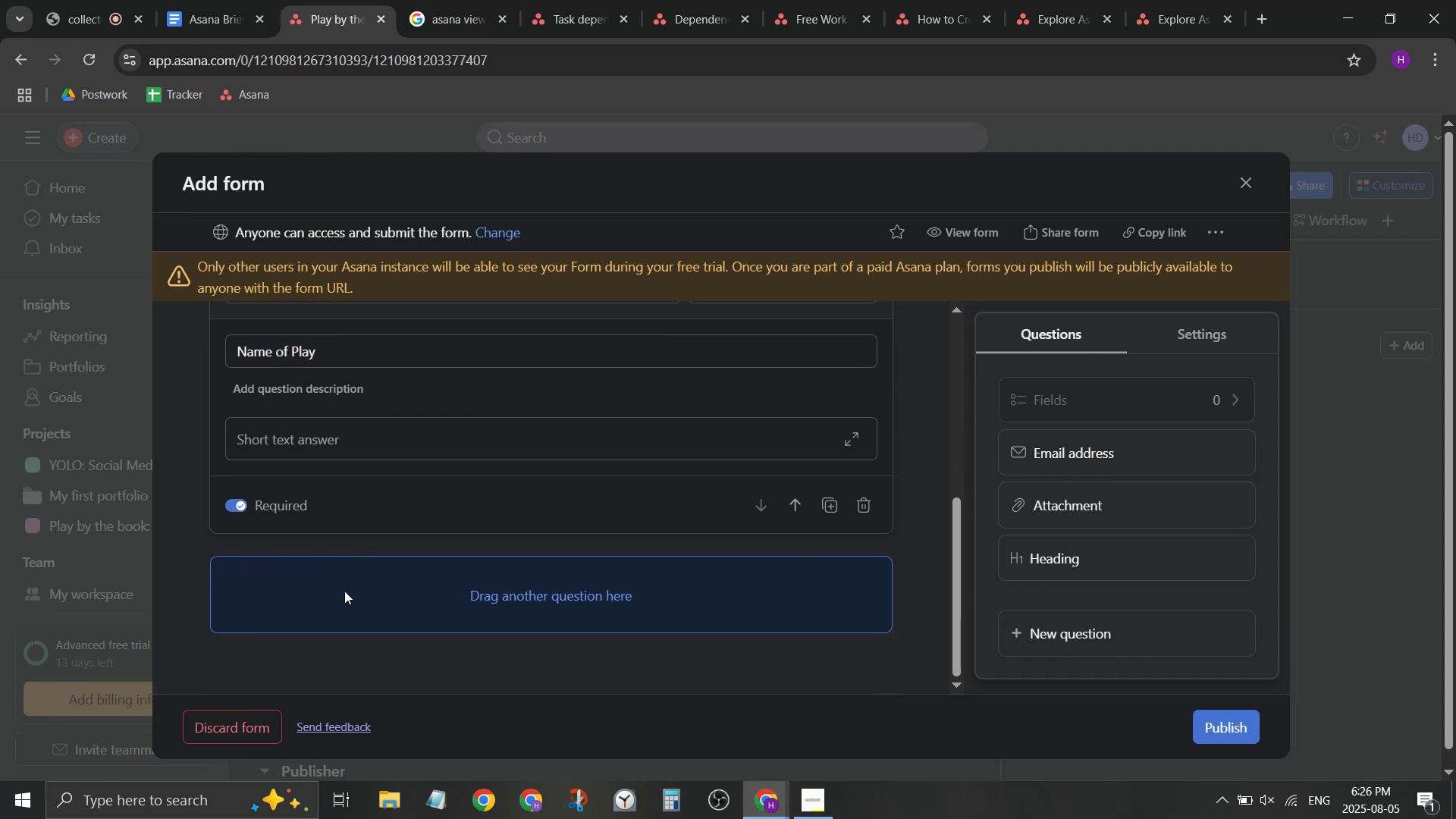 
left_click([416, 575])
 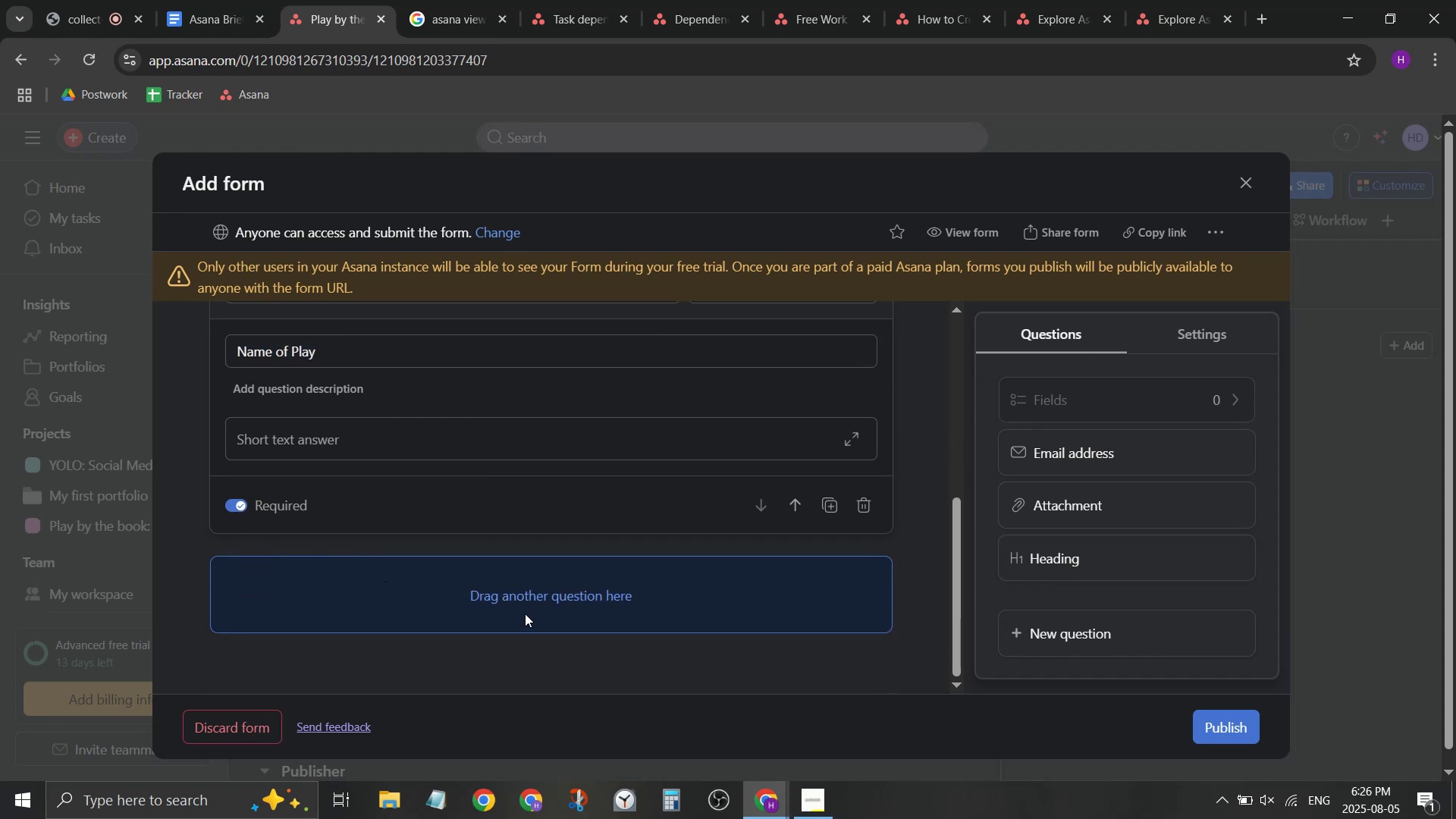 
double_click([537, 599])
 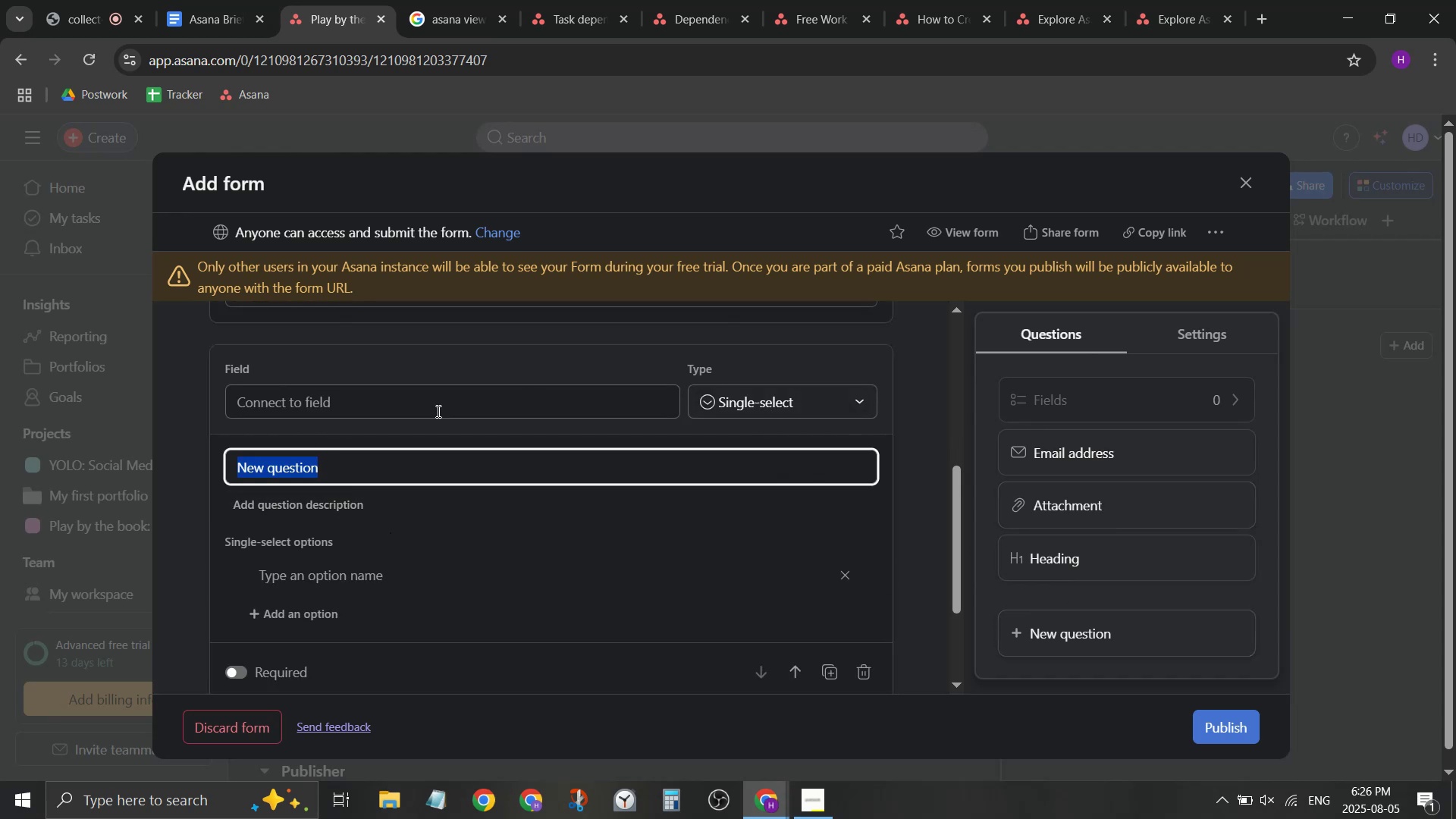 
wait(5.09)
 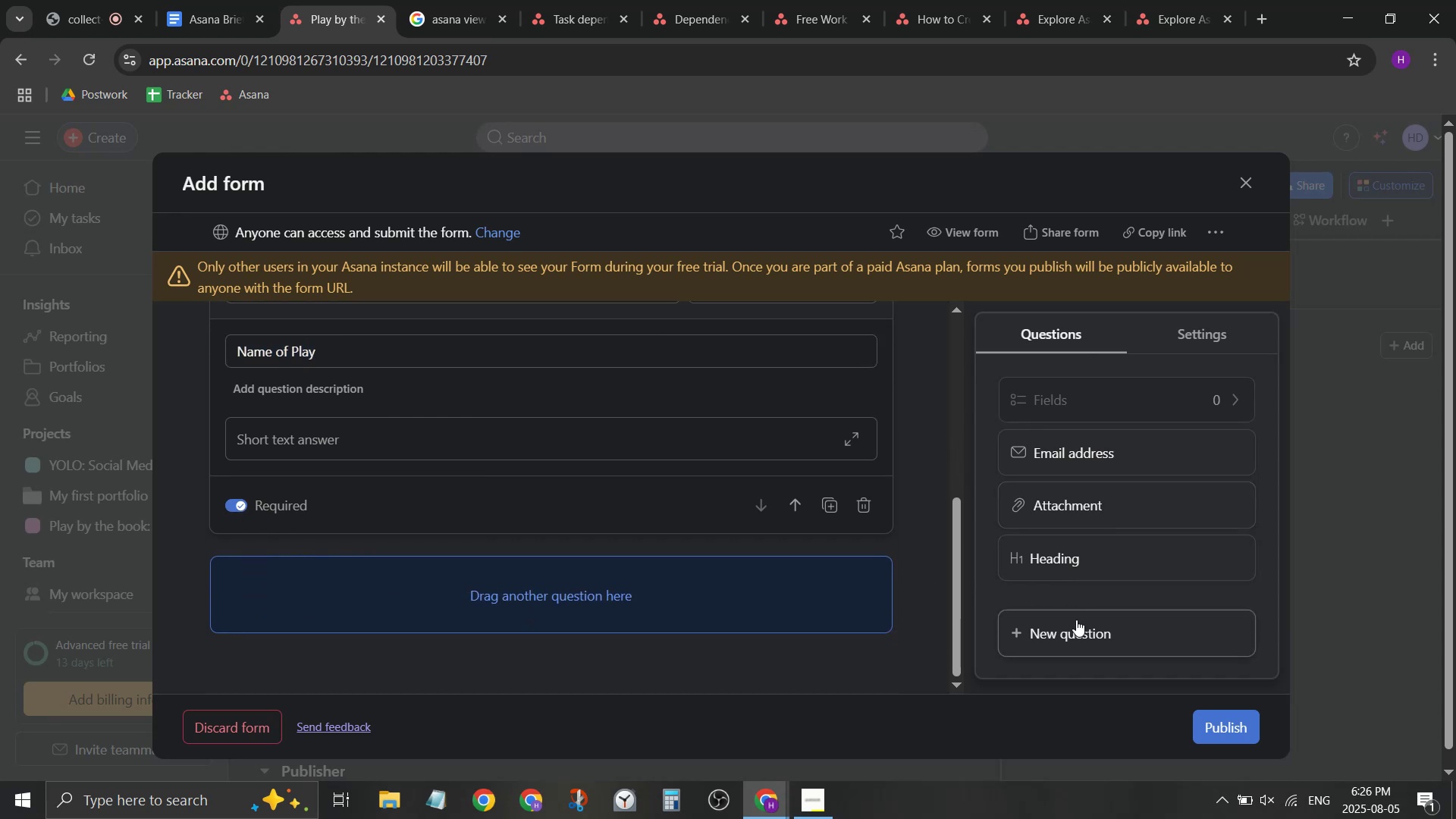 
left_click([173, 486])
 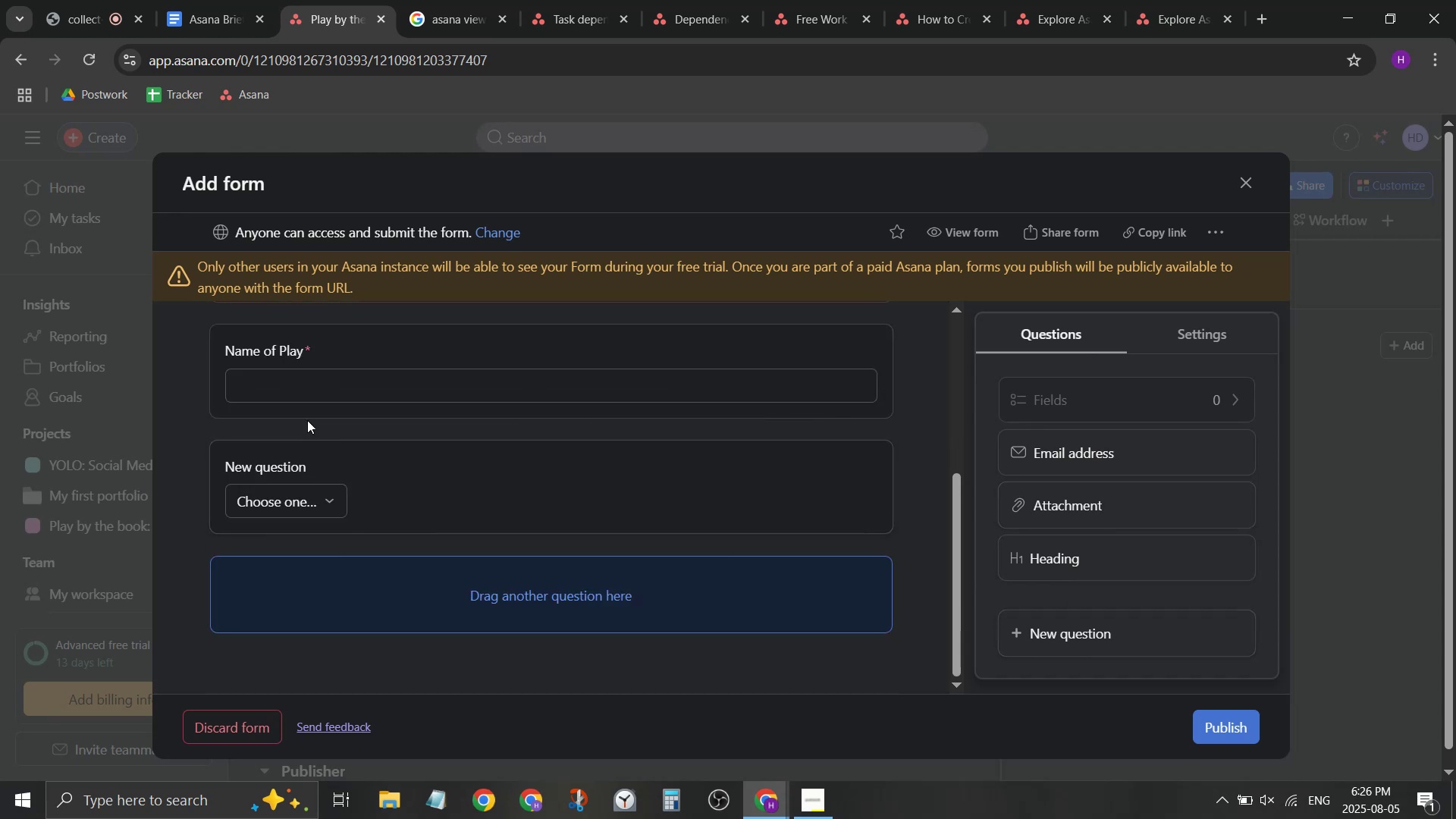 
left_click([309, 505])
 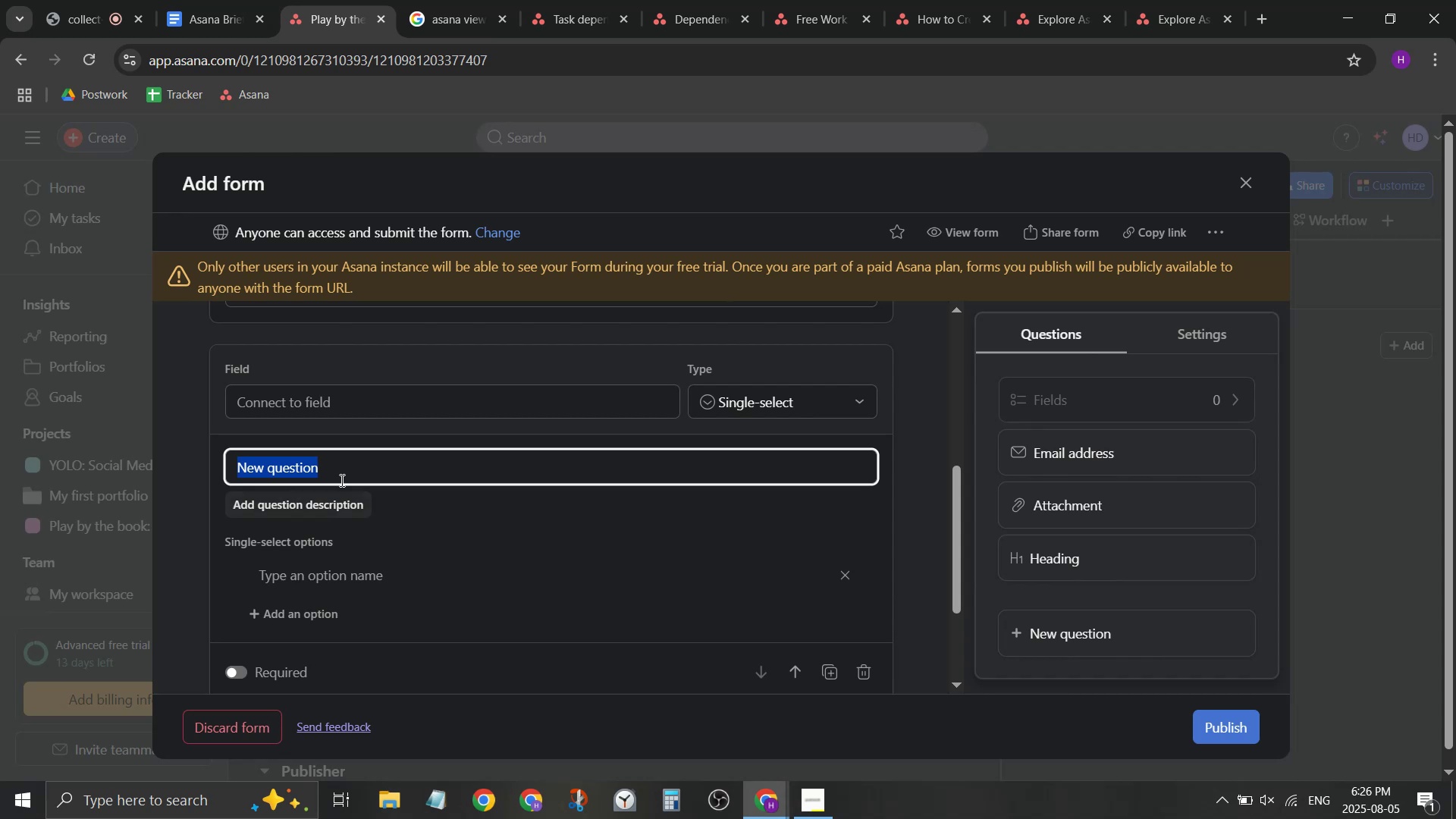 
type(Region)
 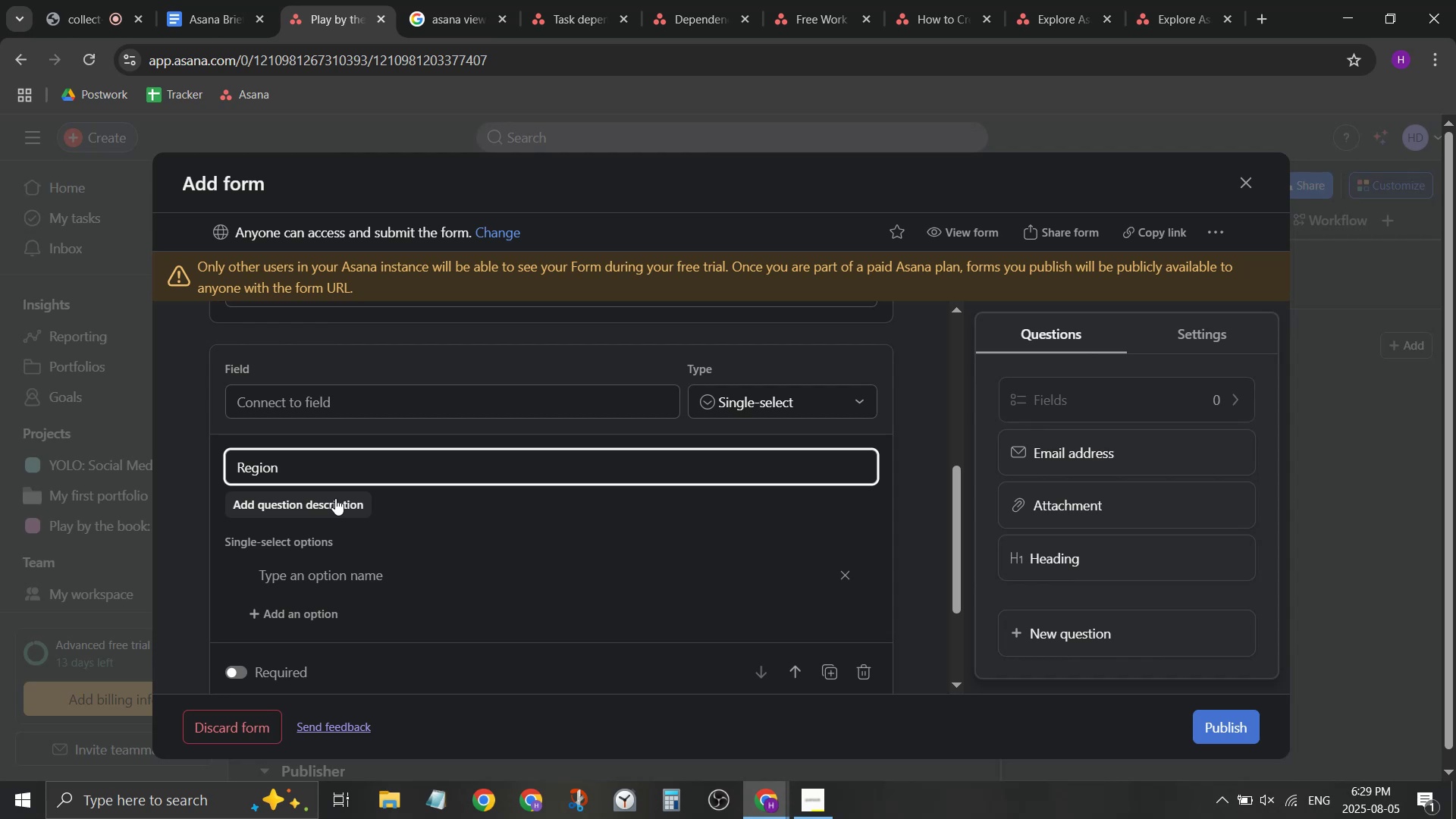 
wait(182.03)
 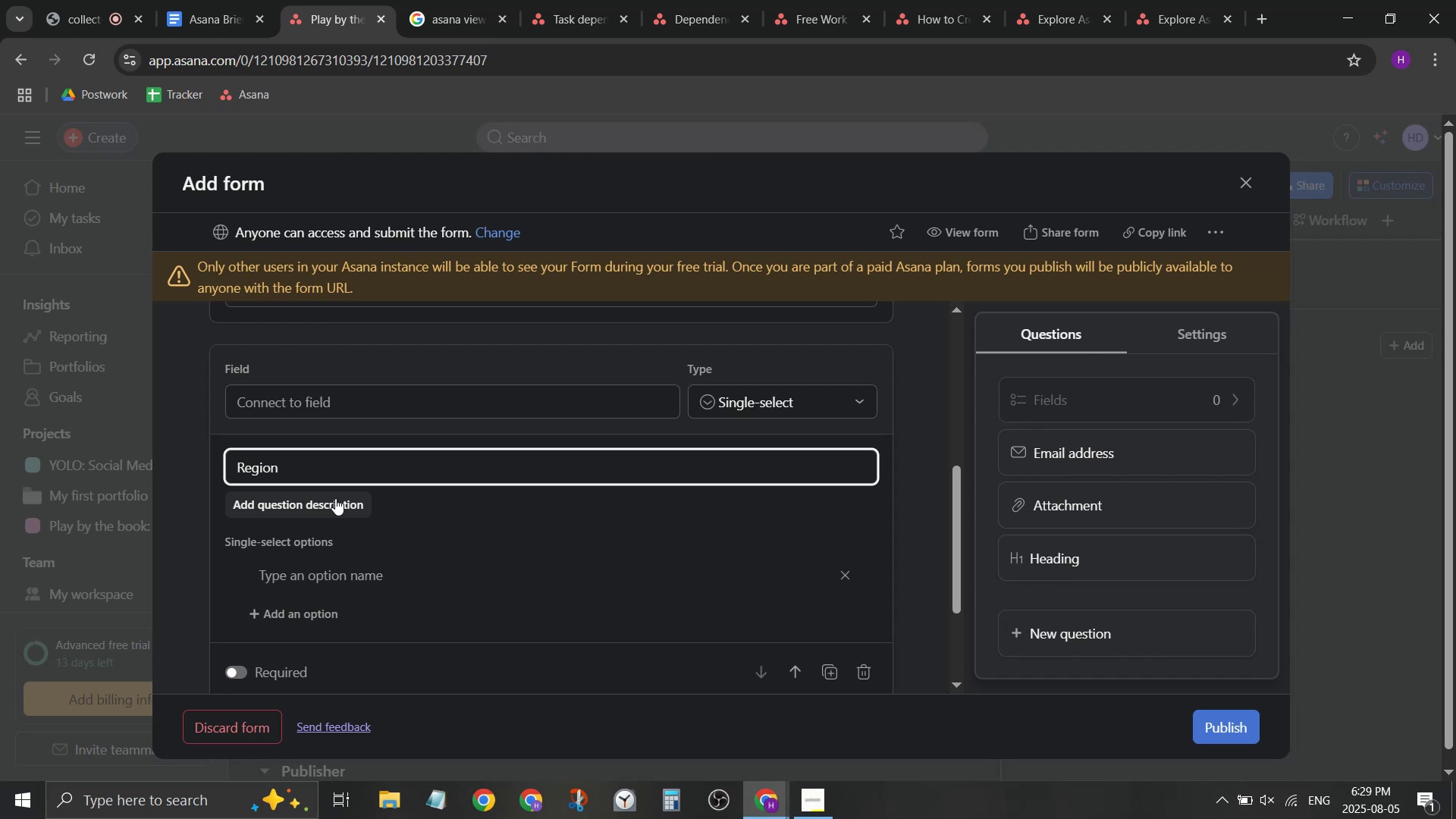 
left_click([800, 400])
 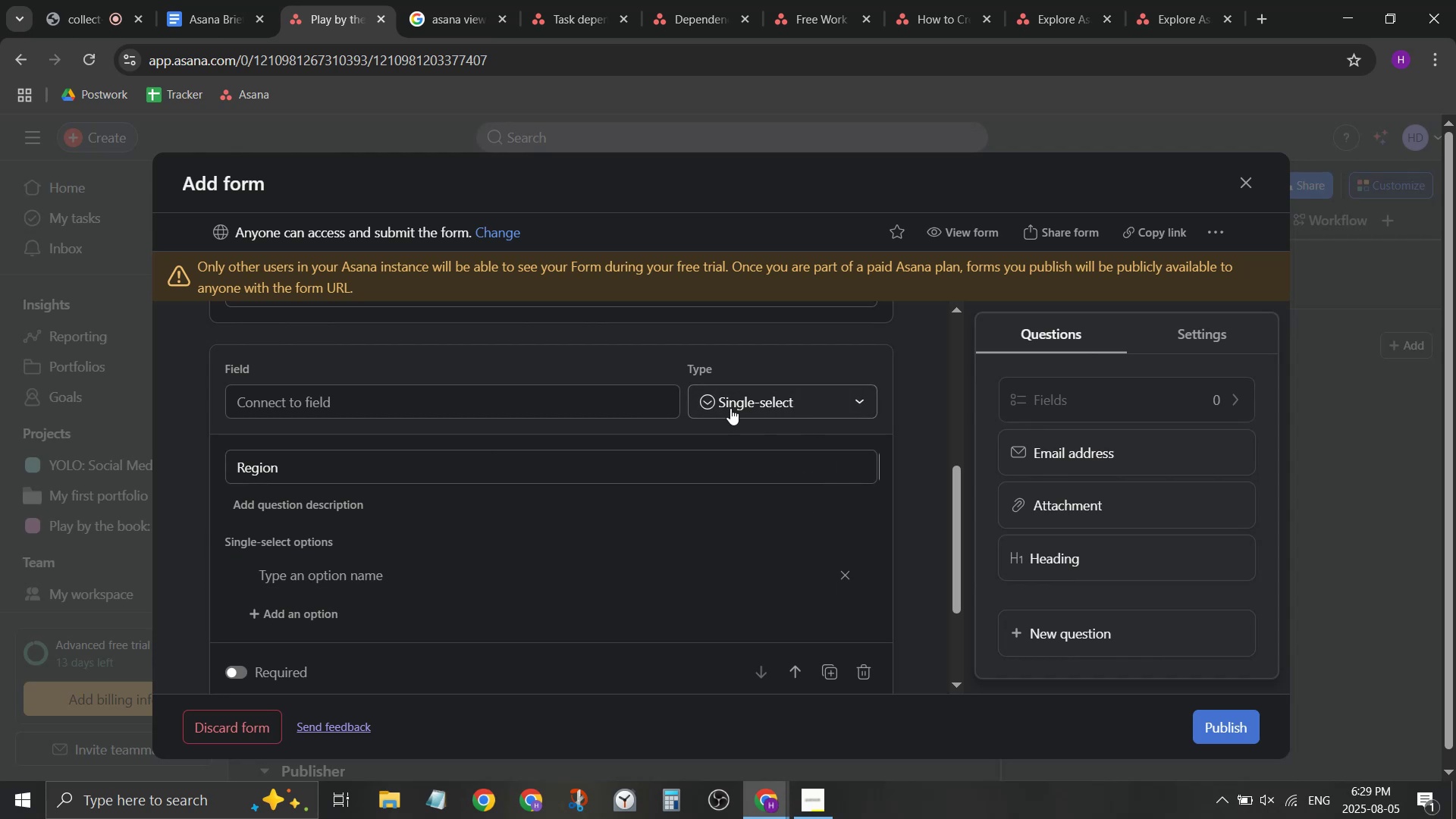 
left_click([652, 404])
 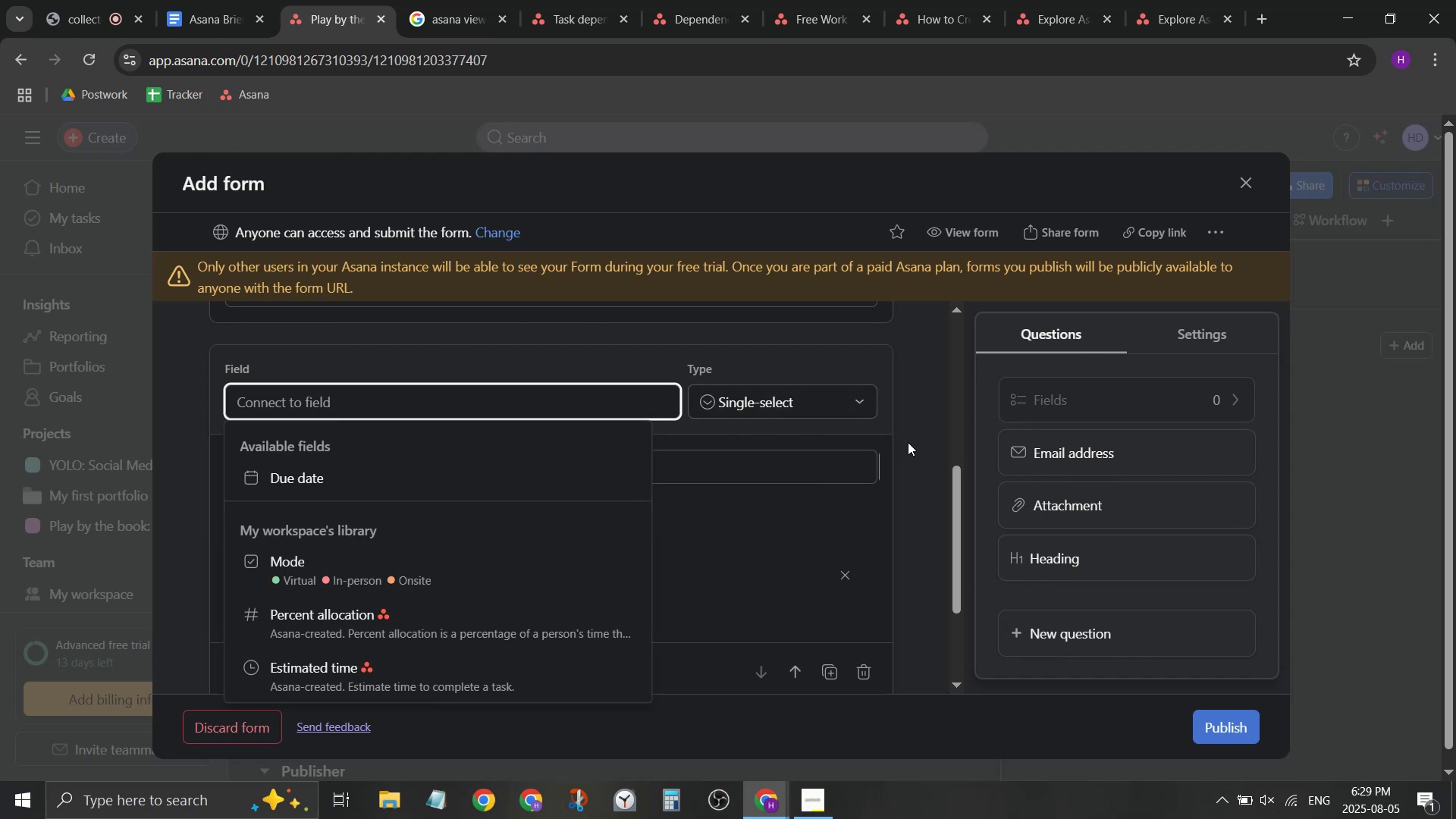 
left_click([918, 442])
 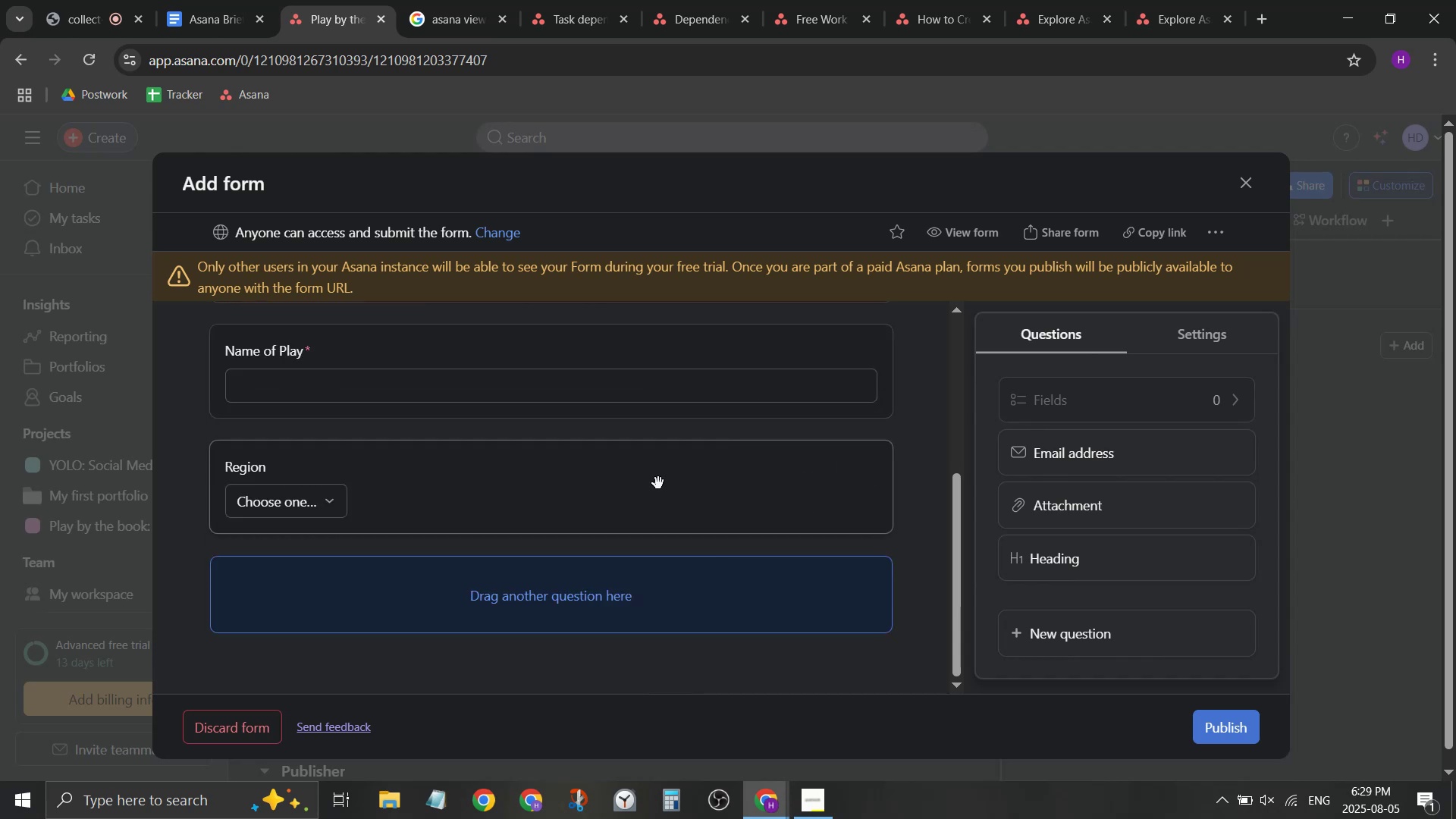 
left_click([560, 607])
 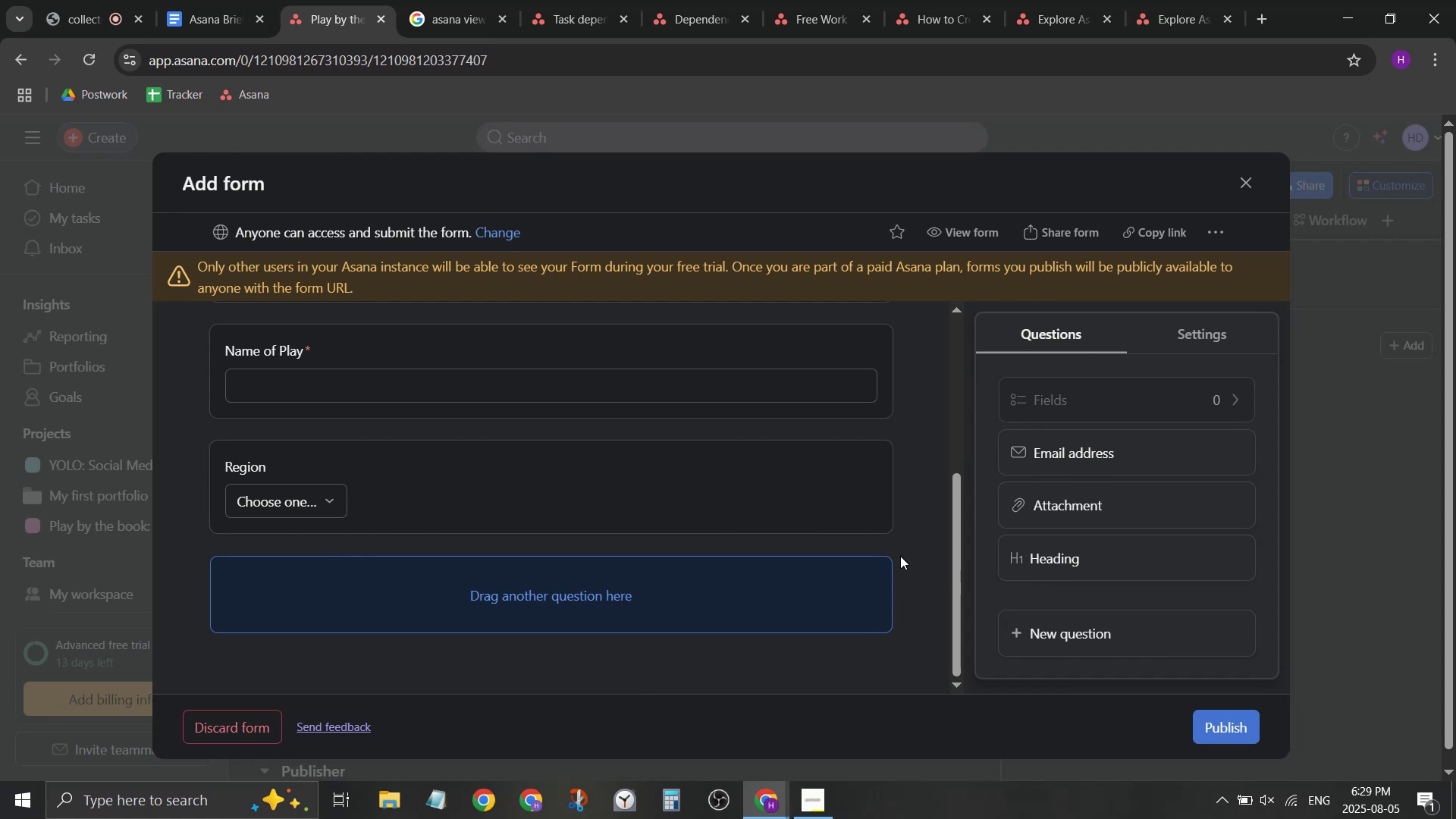 
scroll: coordinate [899, 555], scroll_direction: down, amount: 1.0
 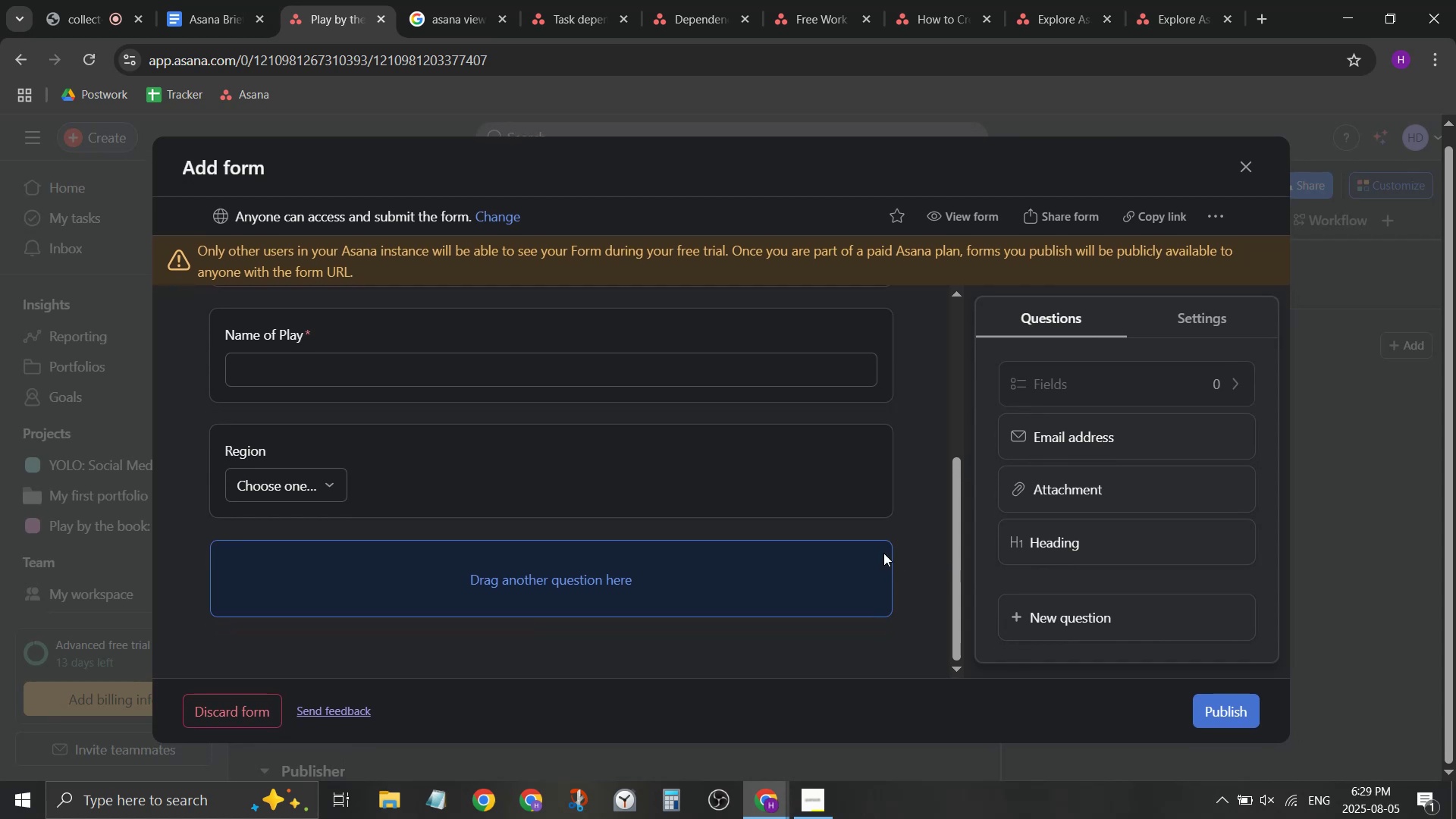 
left_click([616, 429])
 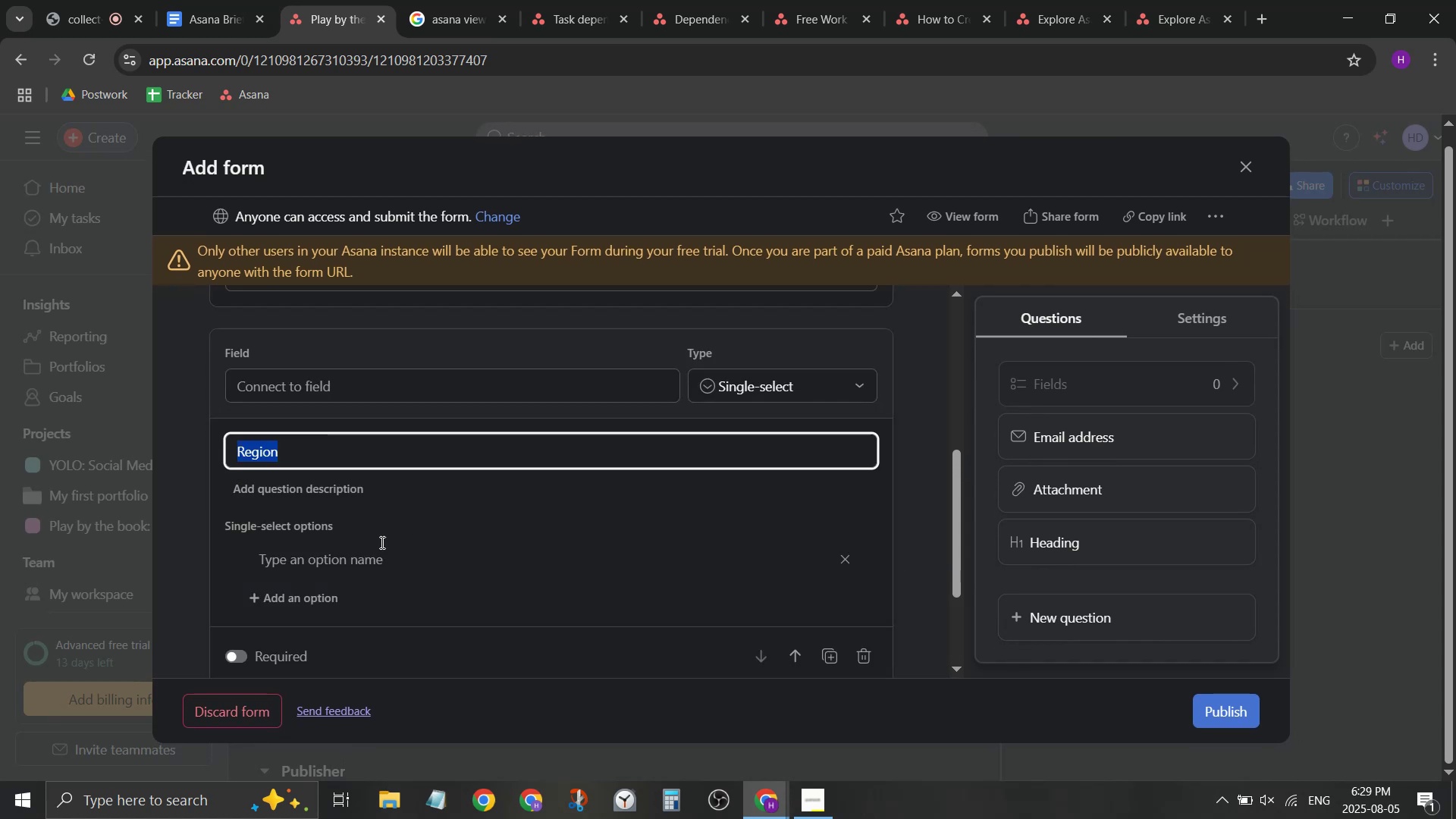 
scroll: coordinate [342, 559], scroll_direction: down, amount: 1.0
 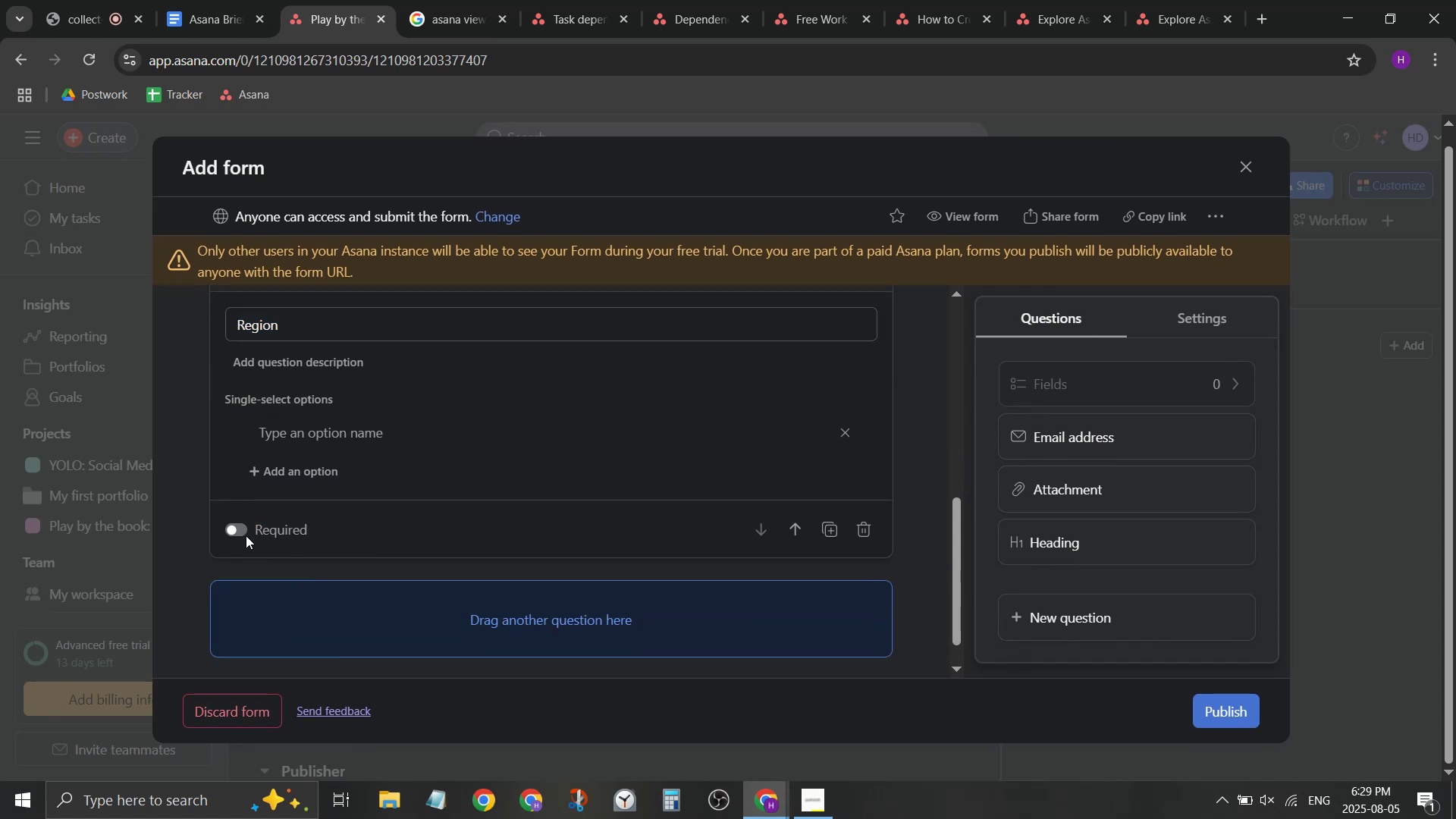 
double_click([240, 534])
 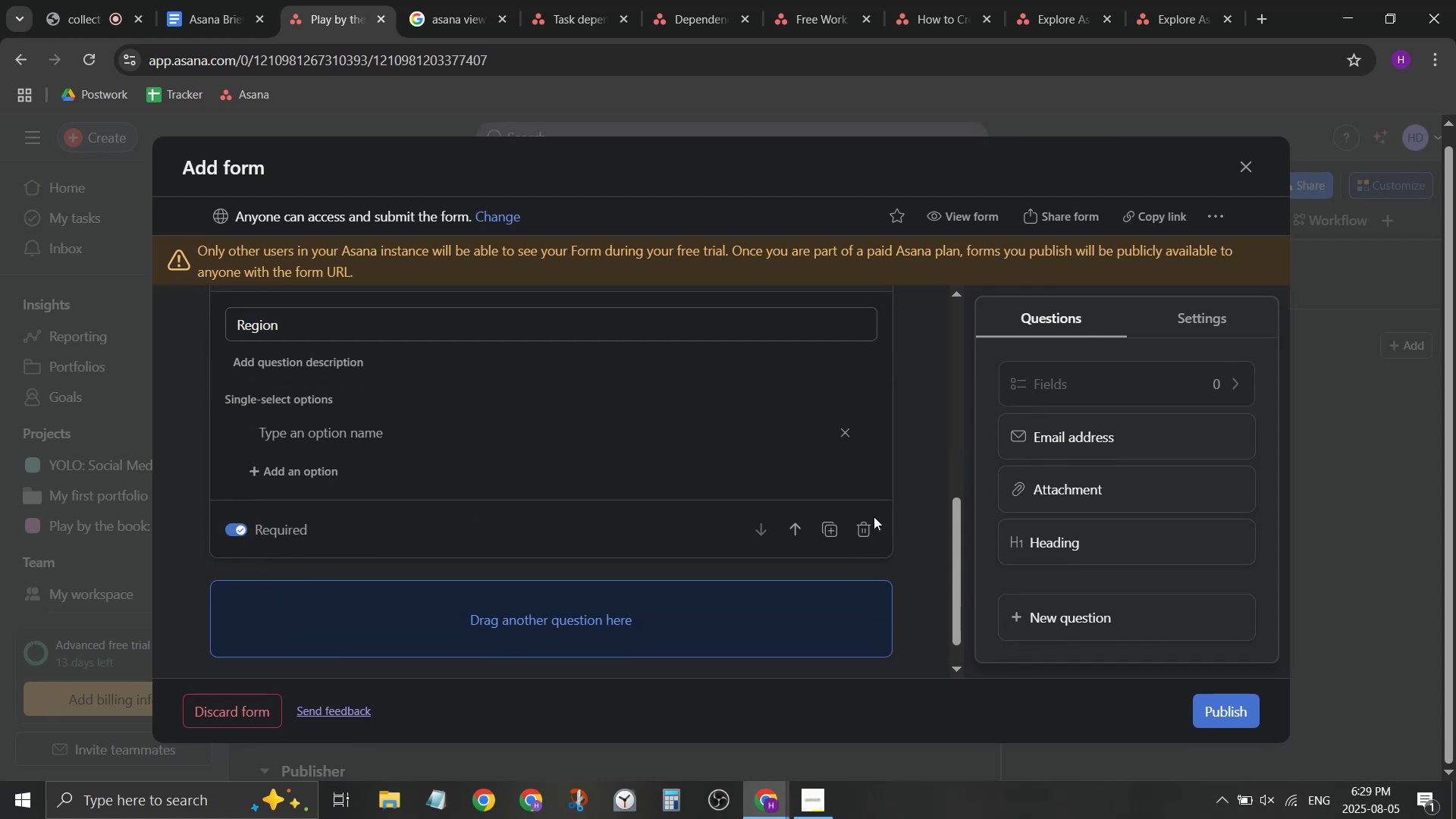 
scroll: coordinate [889, 499], scroll_direction: down, amount: 1.0
 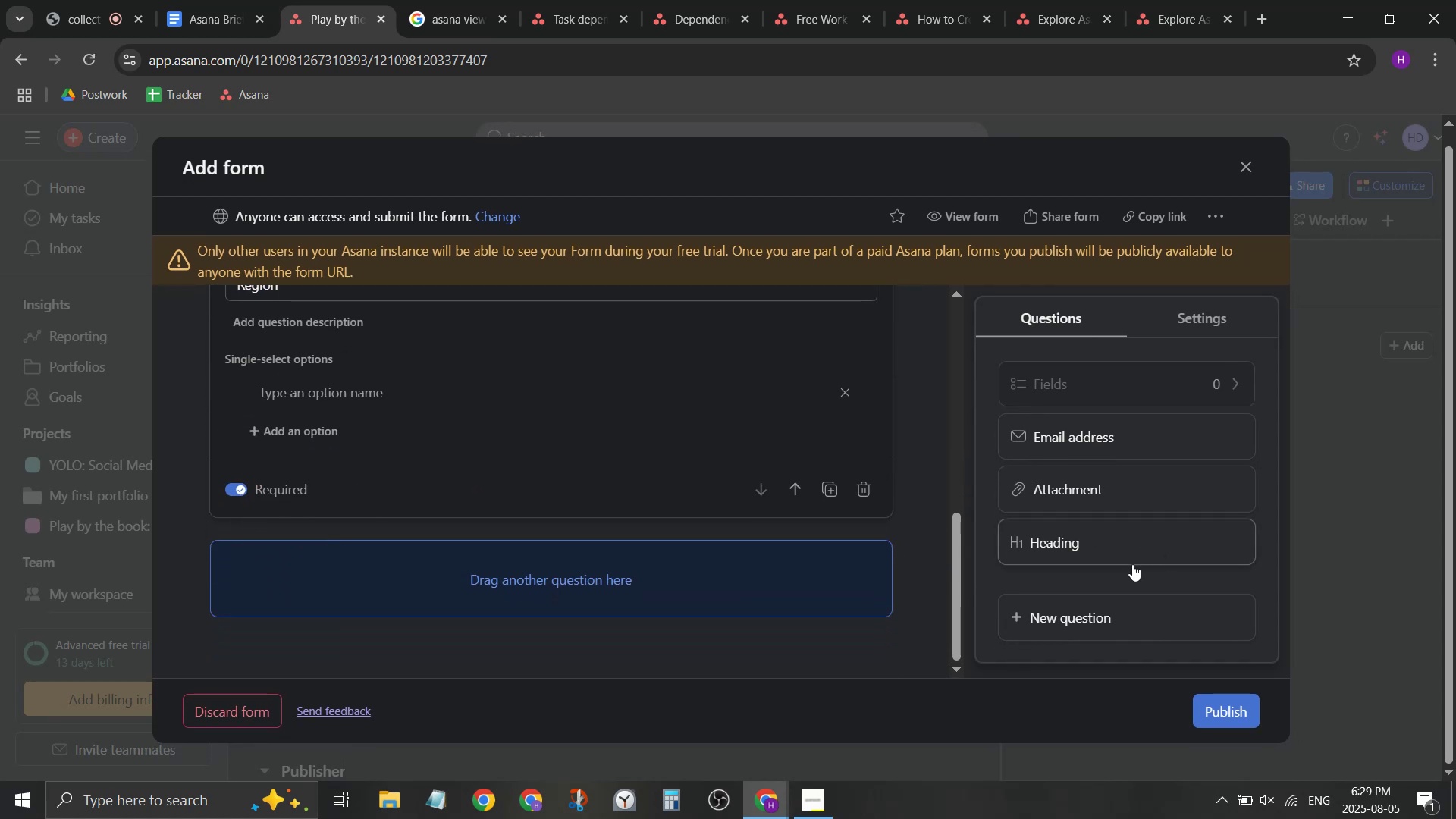 
left_click_drag(start_coordinate=[1126, 609], to_coordinate=[661, 548])
 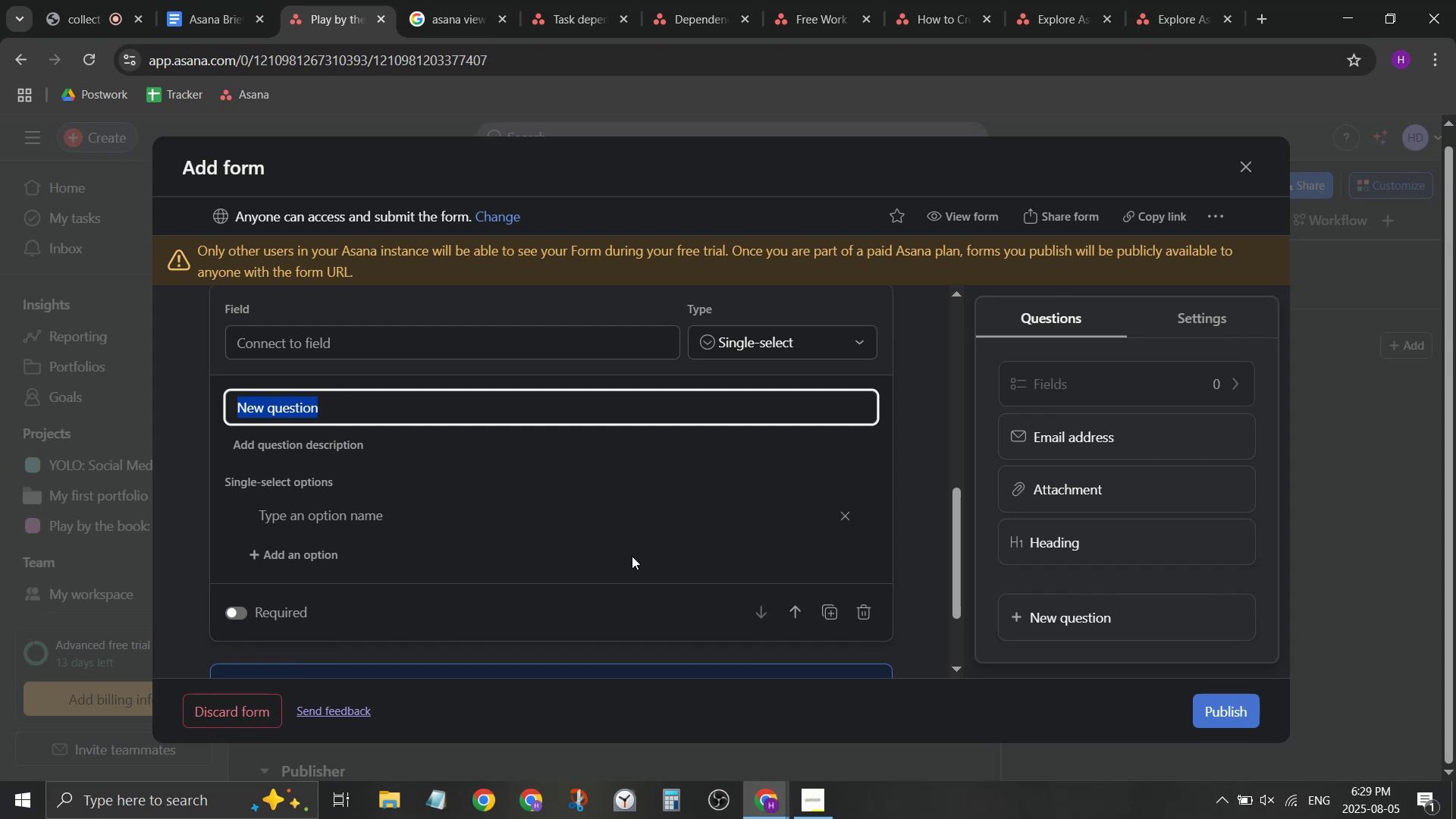 
wait(6.61)
 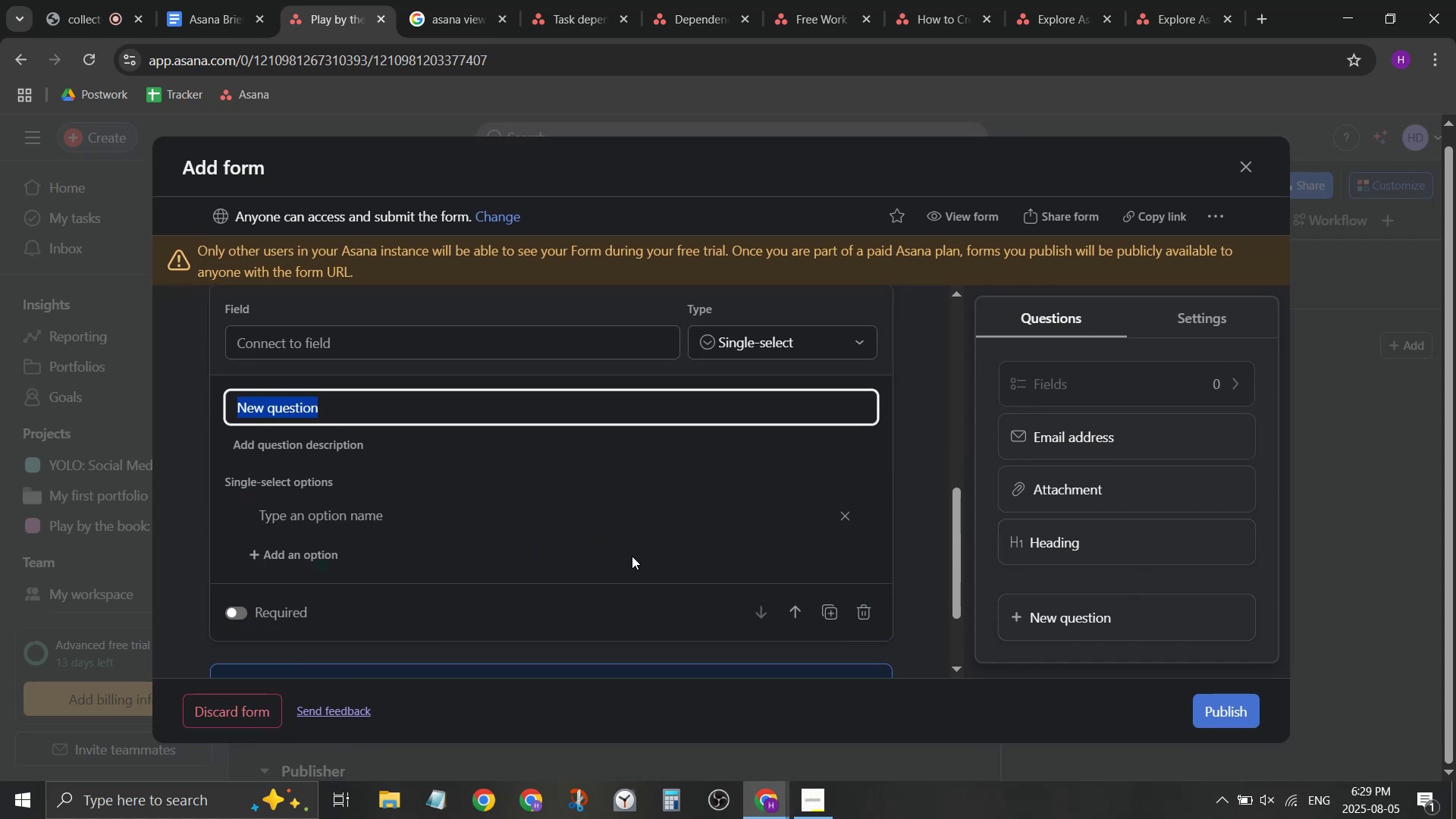 
left_click([859, 614])
 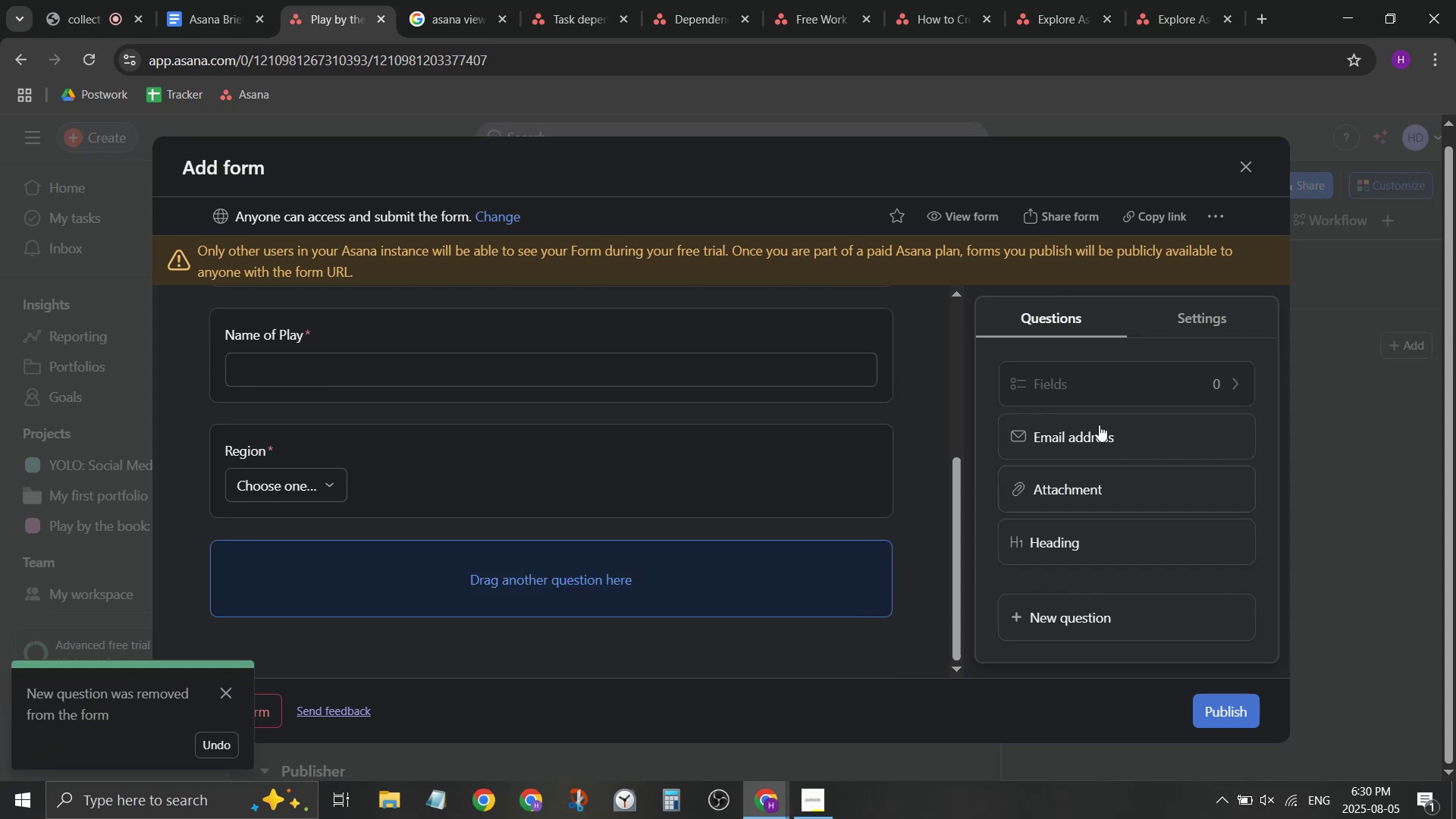 
left_click([1200, 316])
 